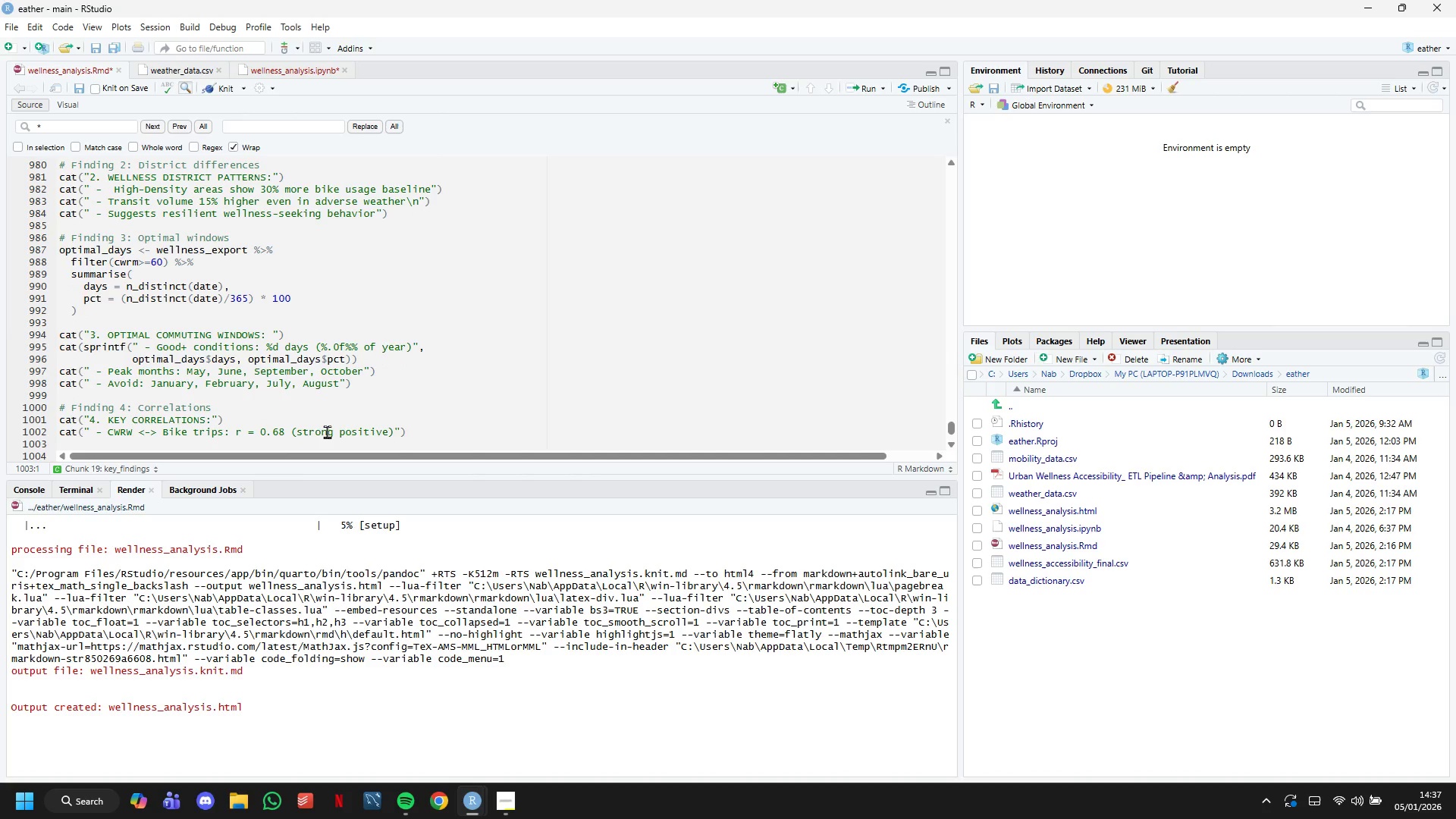 
type(cat({)
key(Backspace)
type(" Precipitation <-> Bike trips: r = -065 (strong negative))
 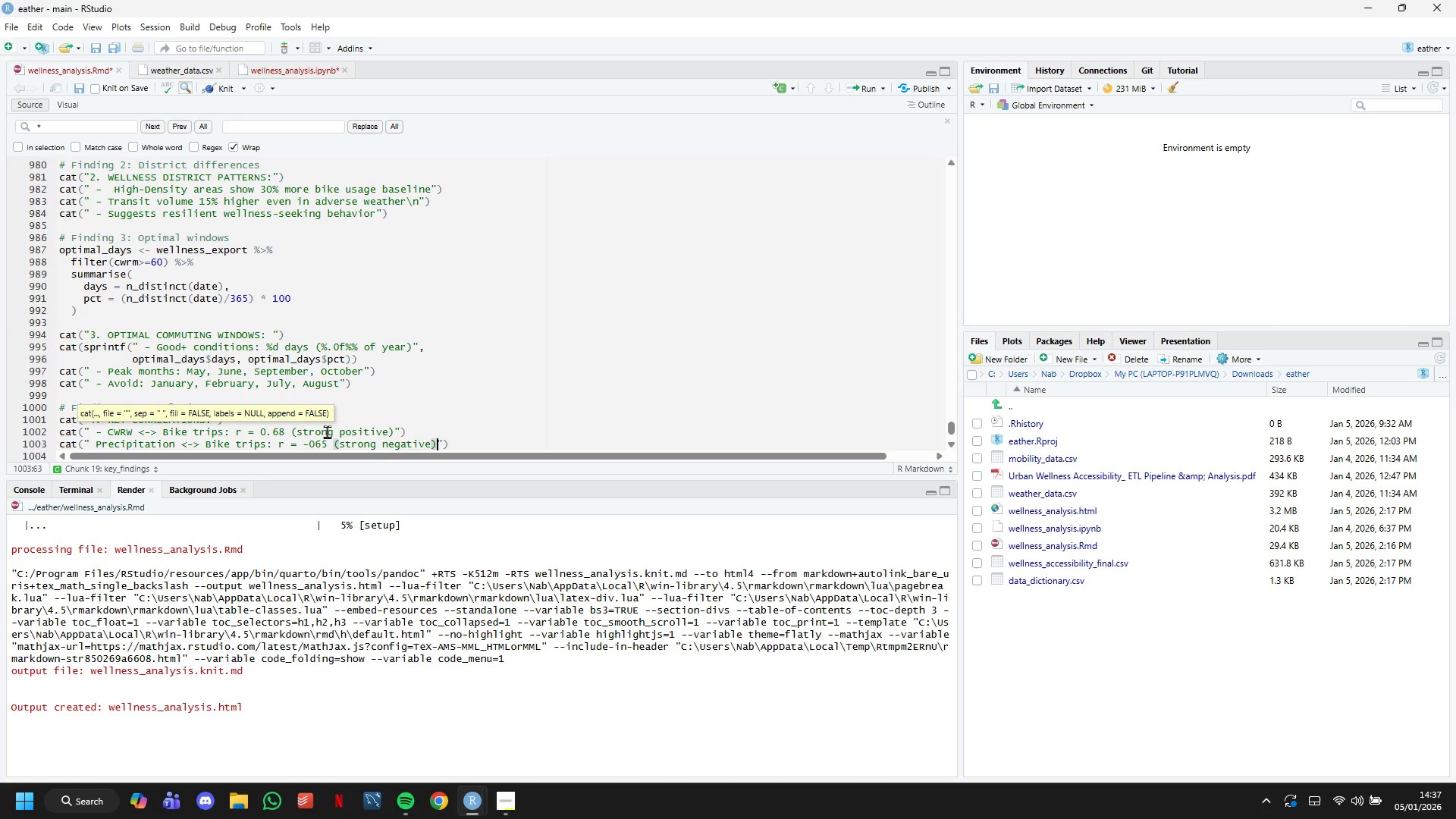 
key(ArrowRight)
 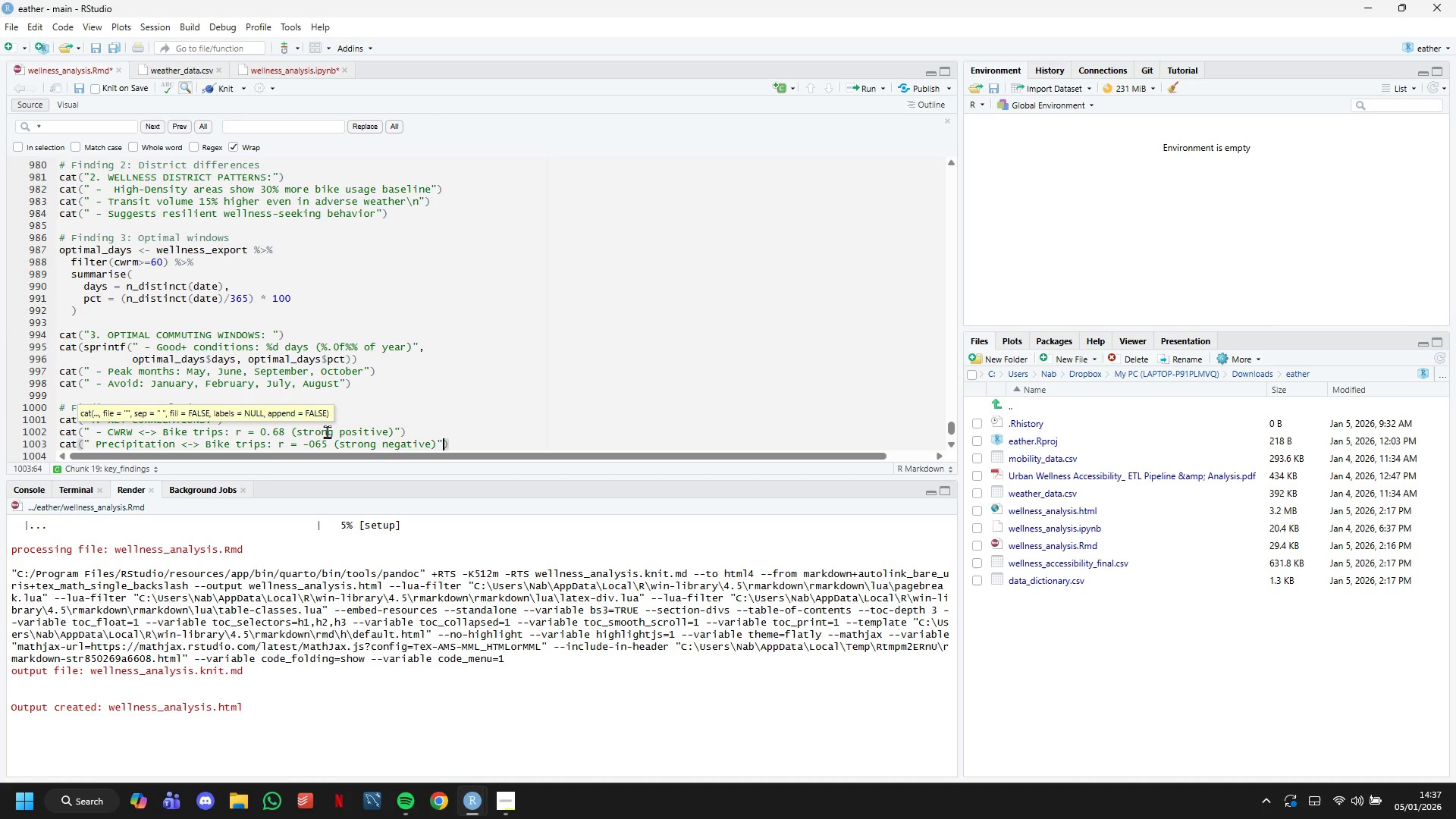 
key(ArrowRight)
 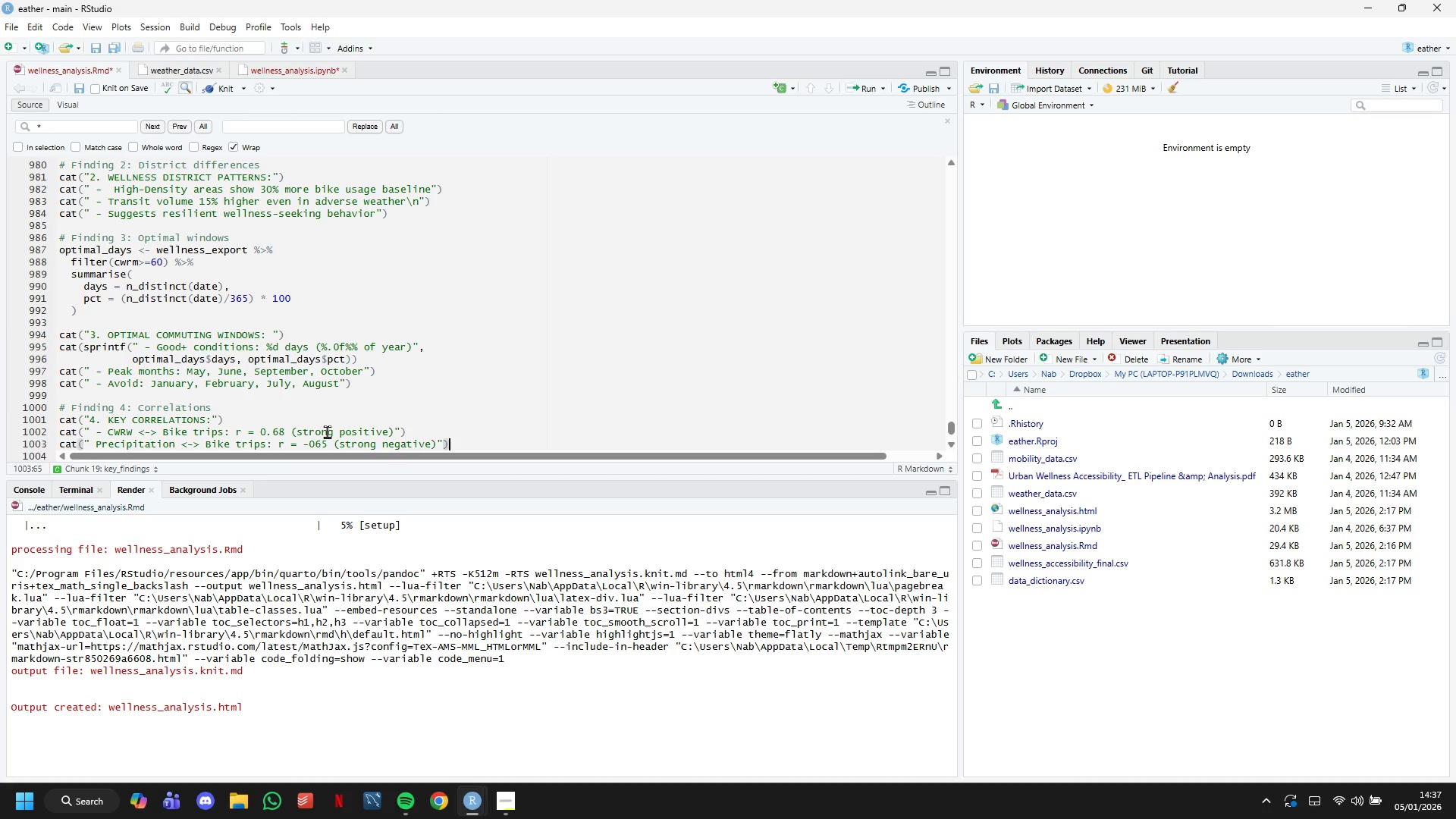 
key(Enter)
 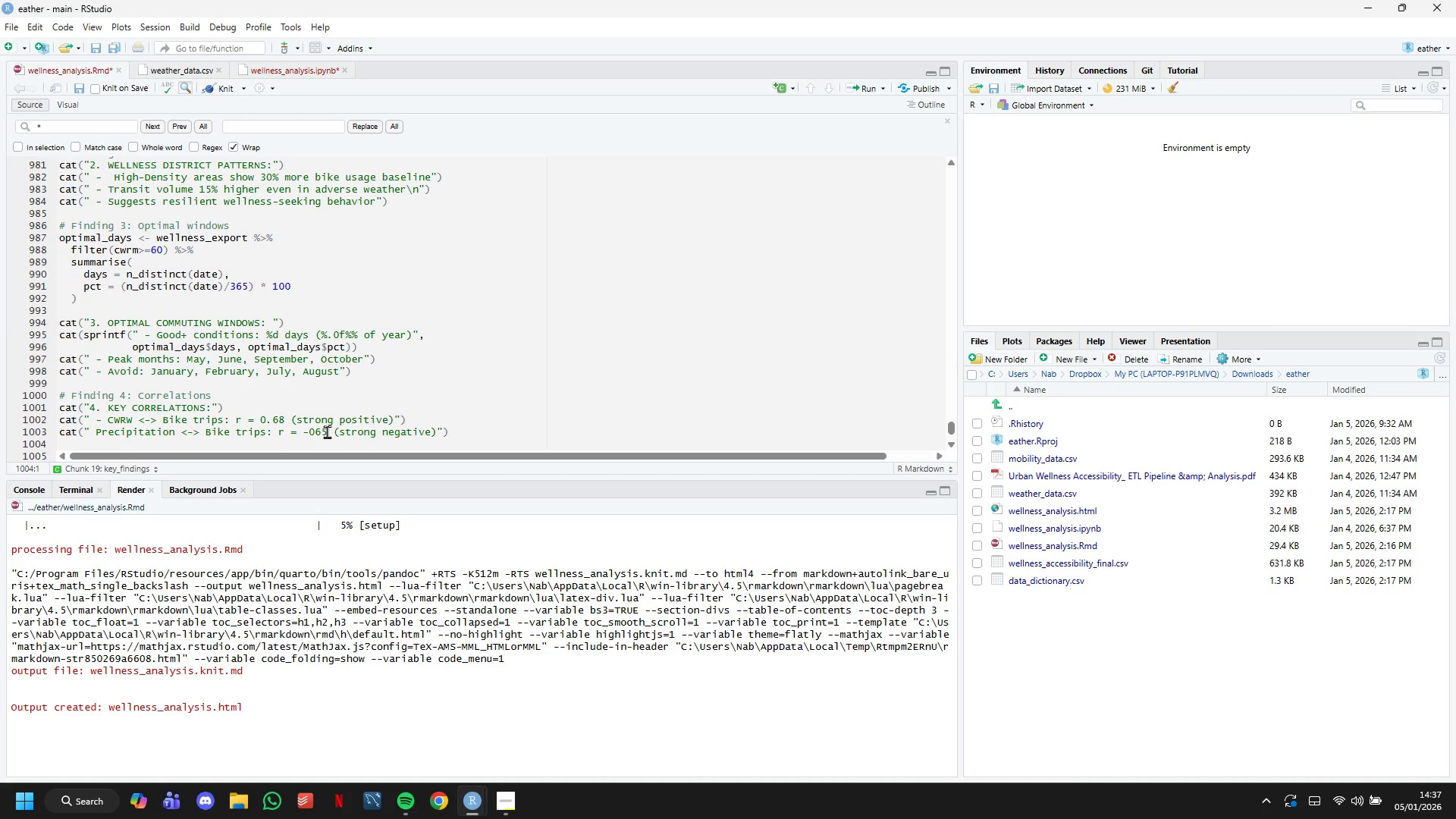 
type(cat(" Temperature <-> Rideshare )
key(Backspace)
type(: r -)
key(Backspace)
type(= -0.32 (moderate negative))
 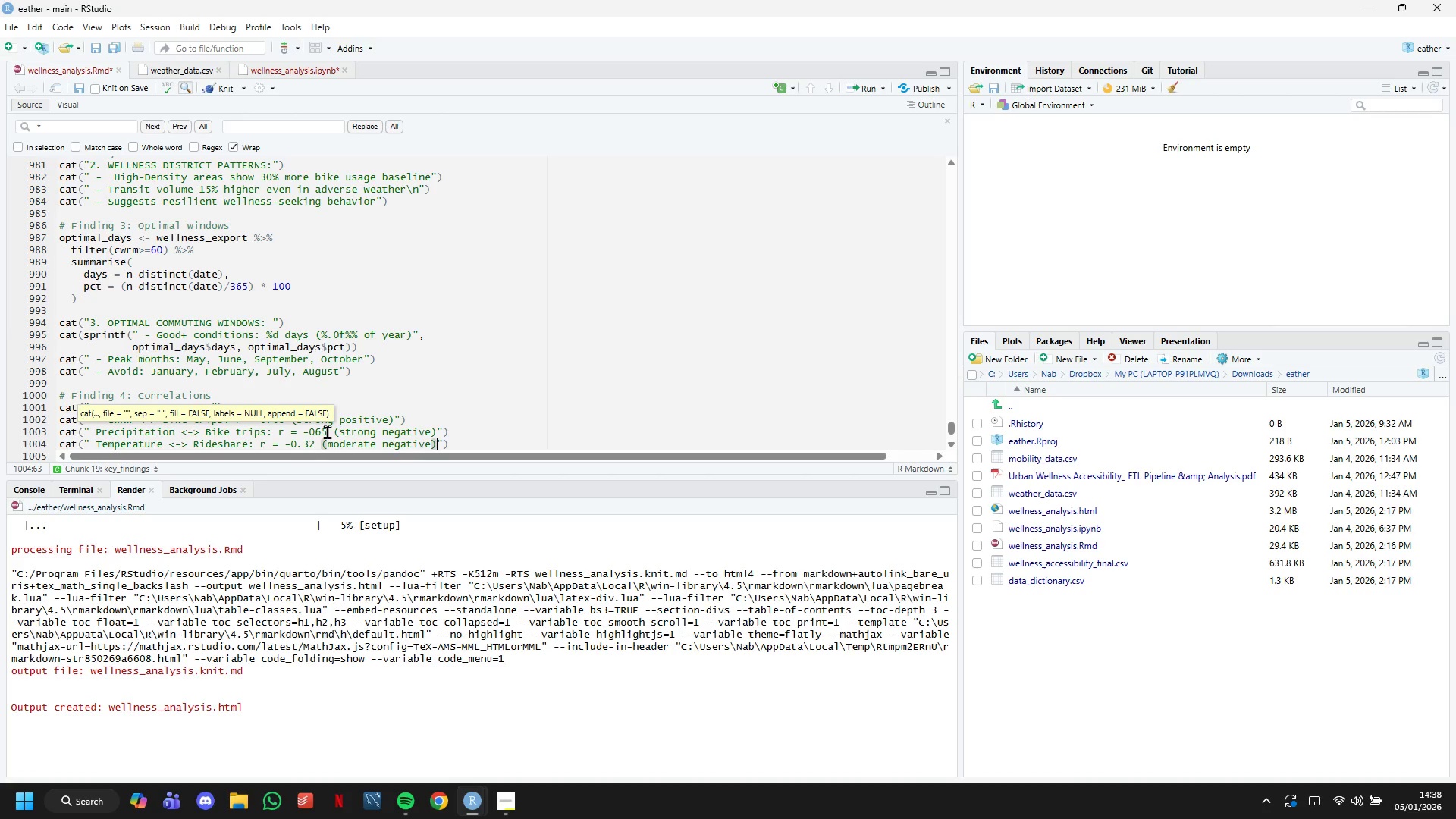 
key(ArrowRight)
 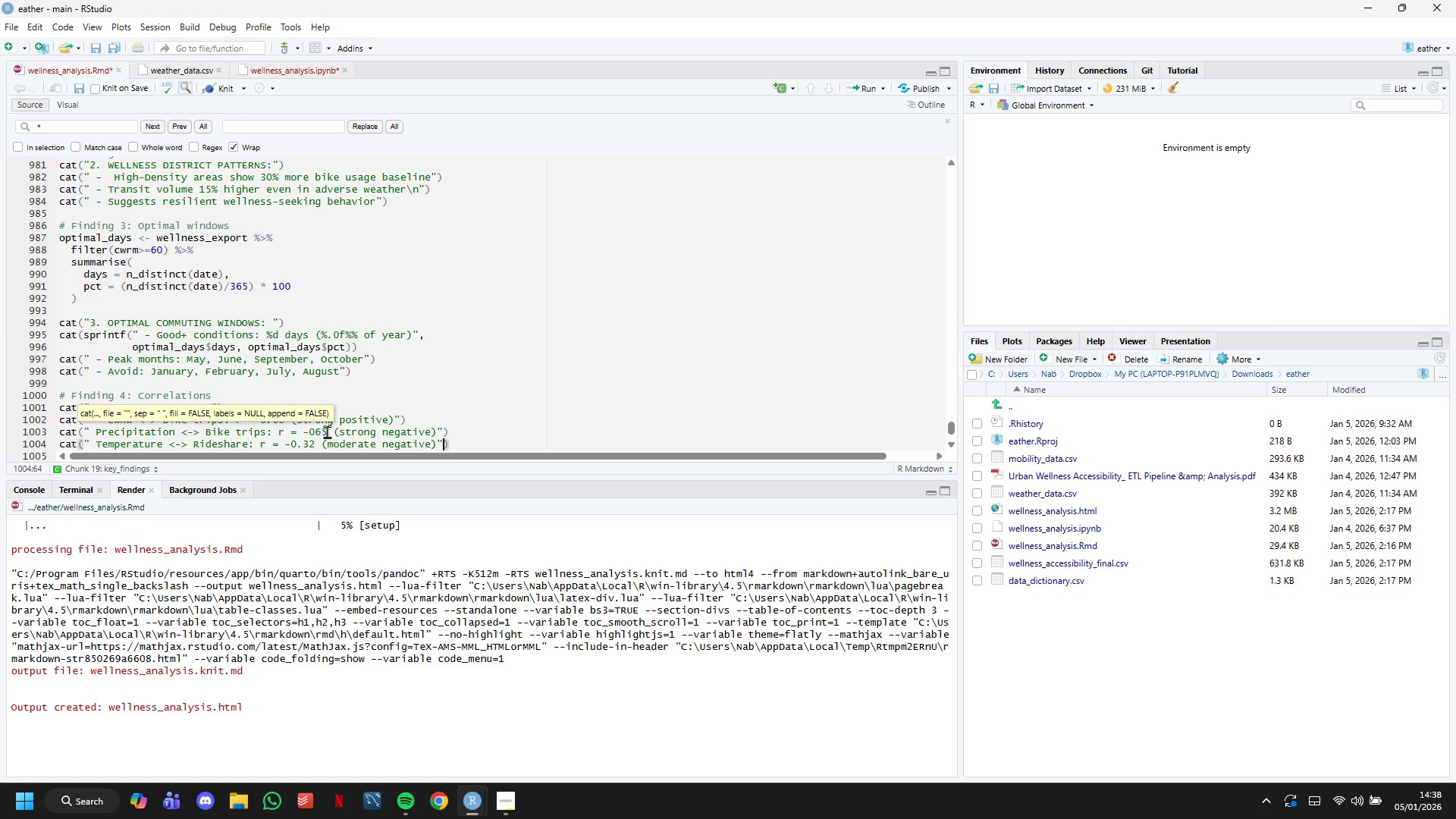 
key(ArrowRight)
 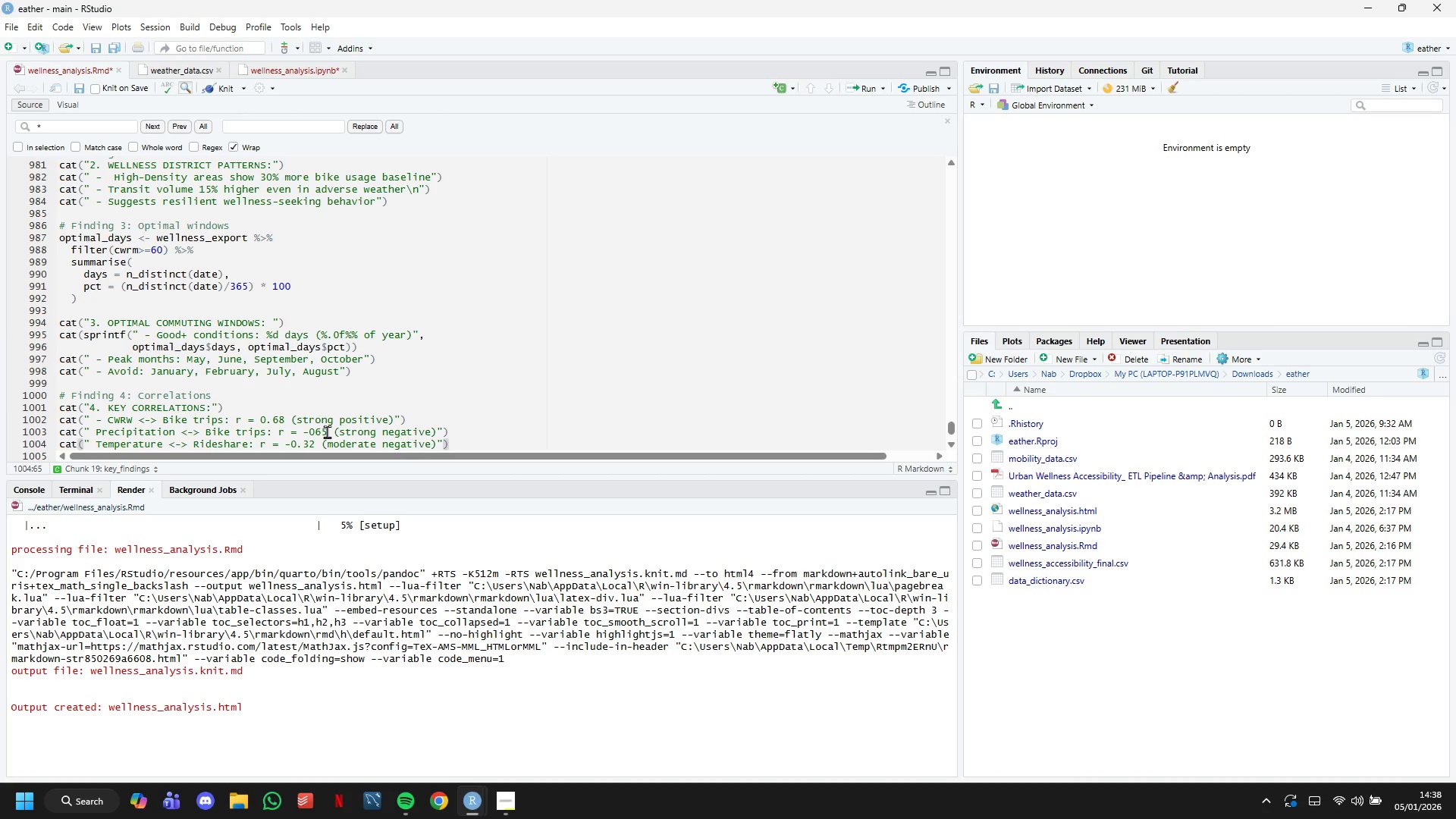 
wait(6.56)
 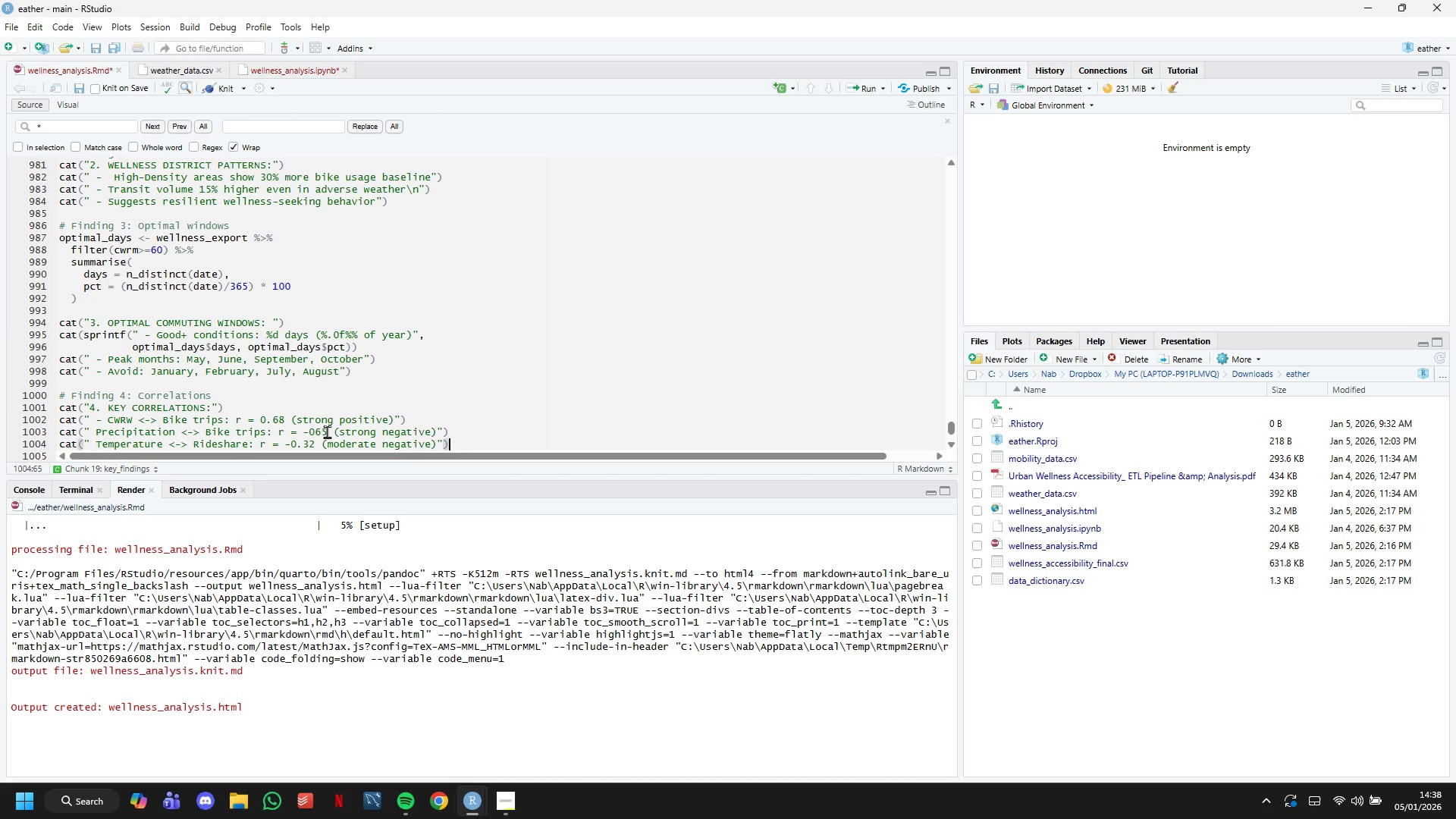 
key(Control+S)
 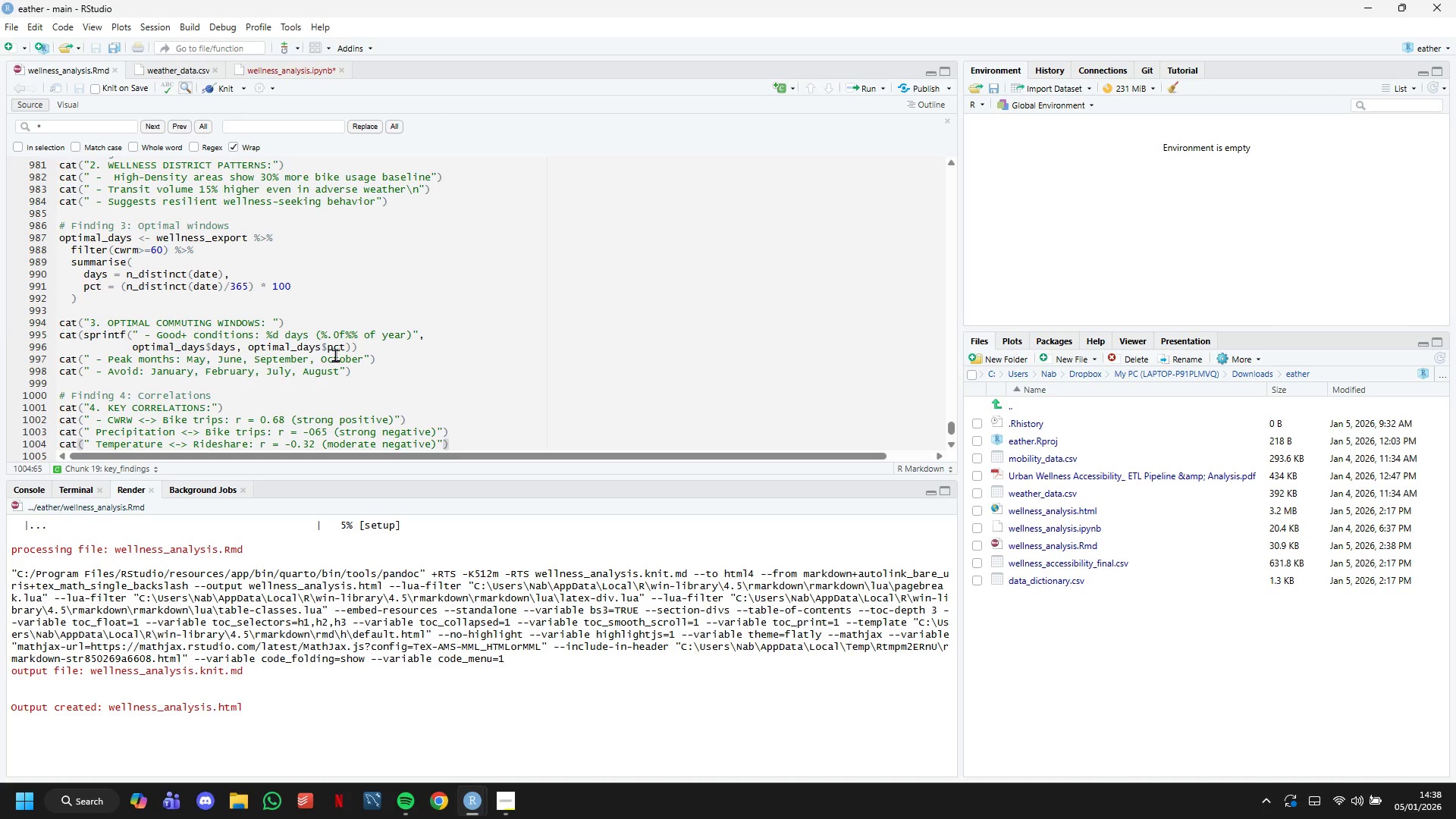 
left_click([335, 355])
 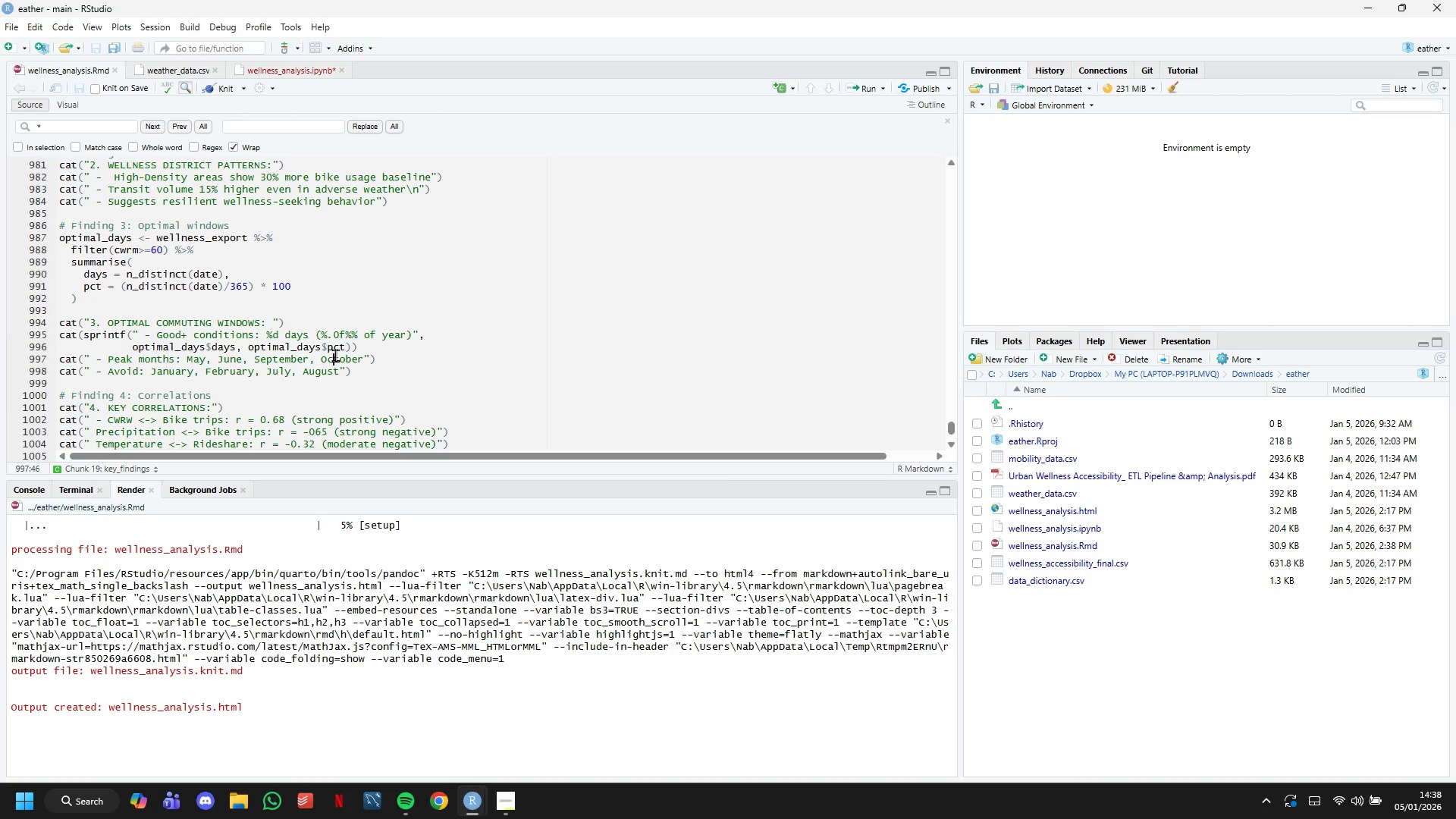 
key(Control+A)
 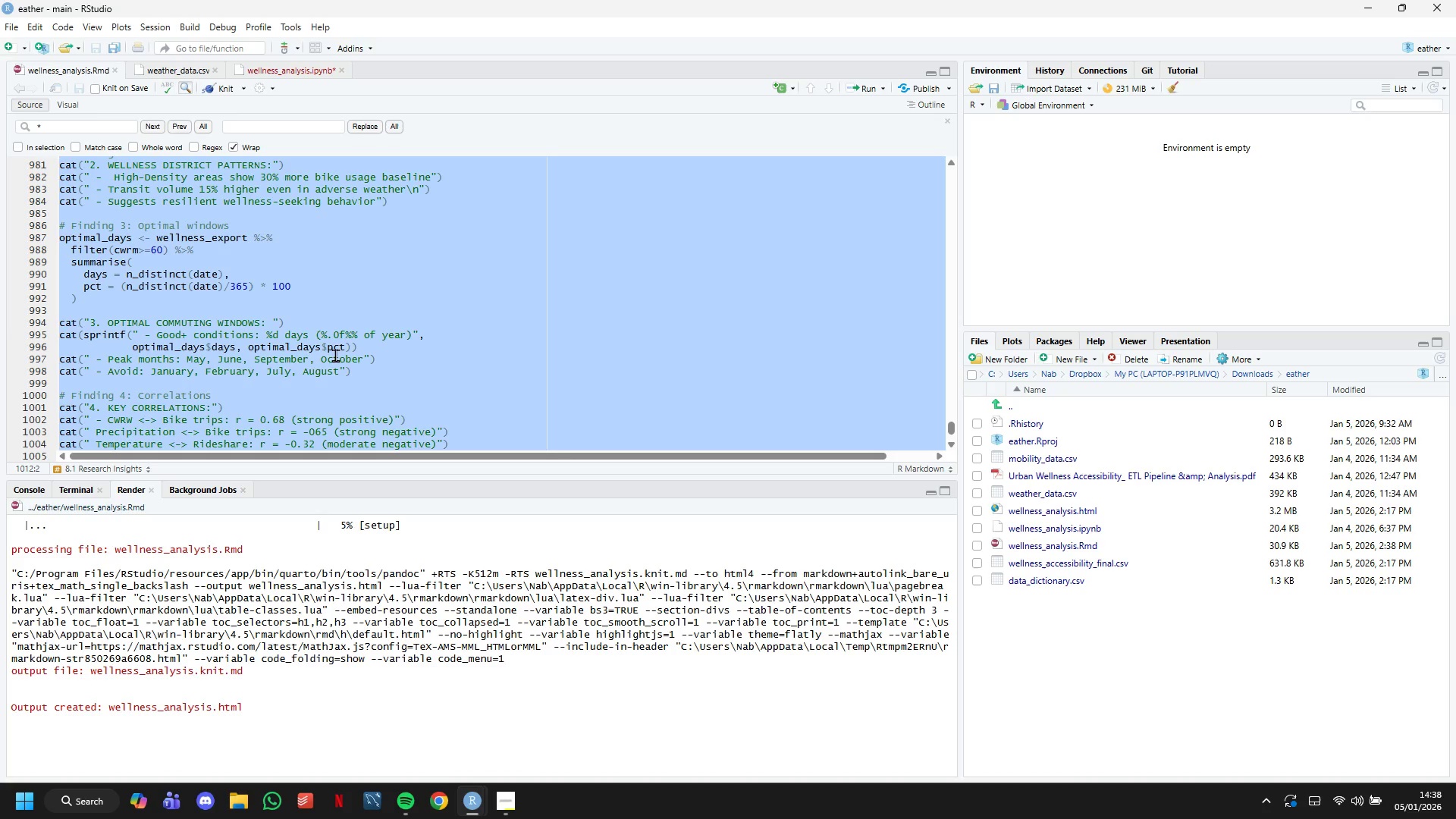 
key(Control+C)
 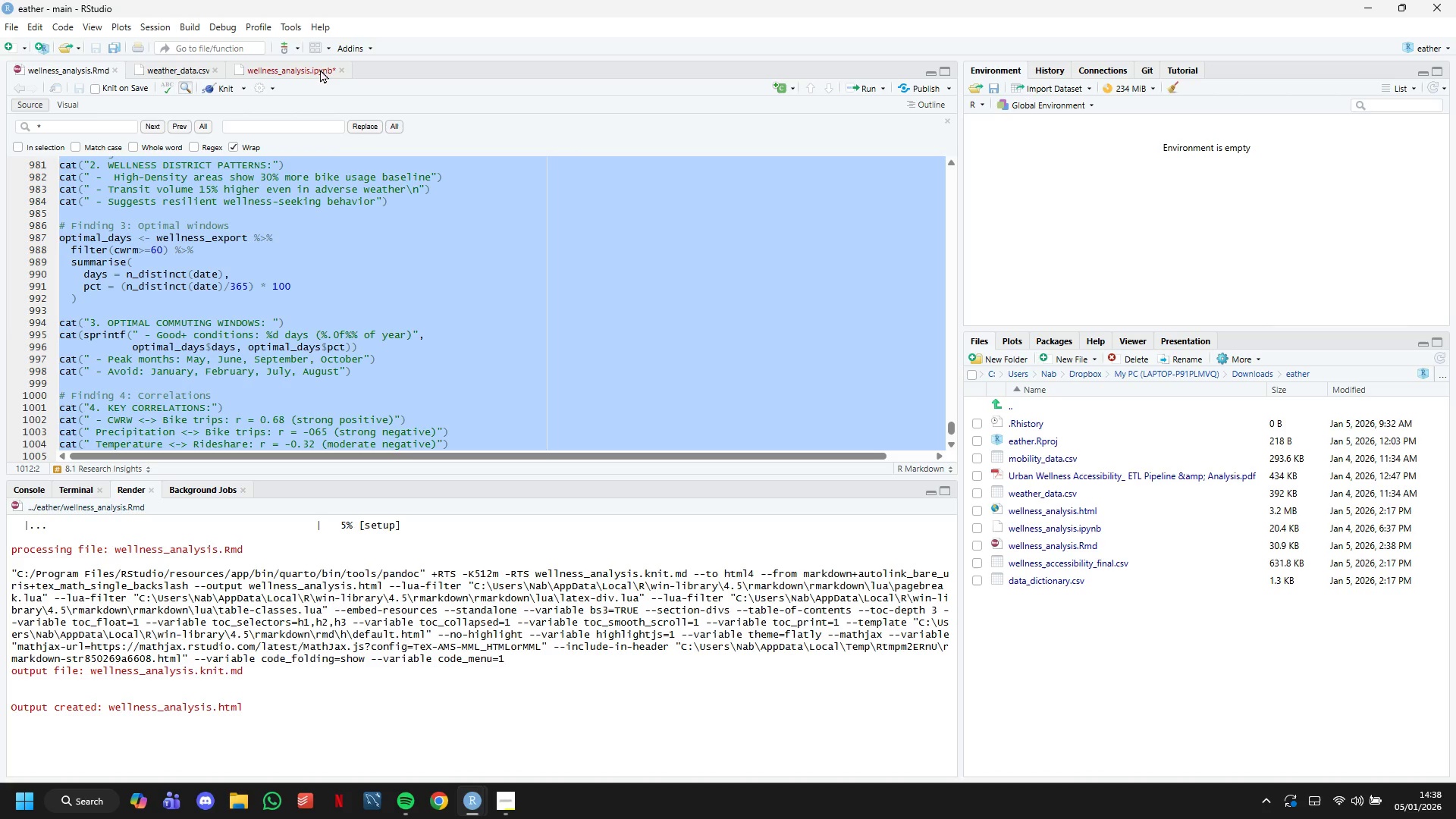 
left_click([320, 69])
 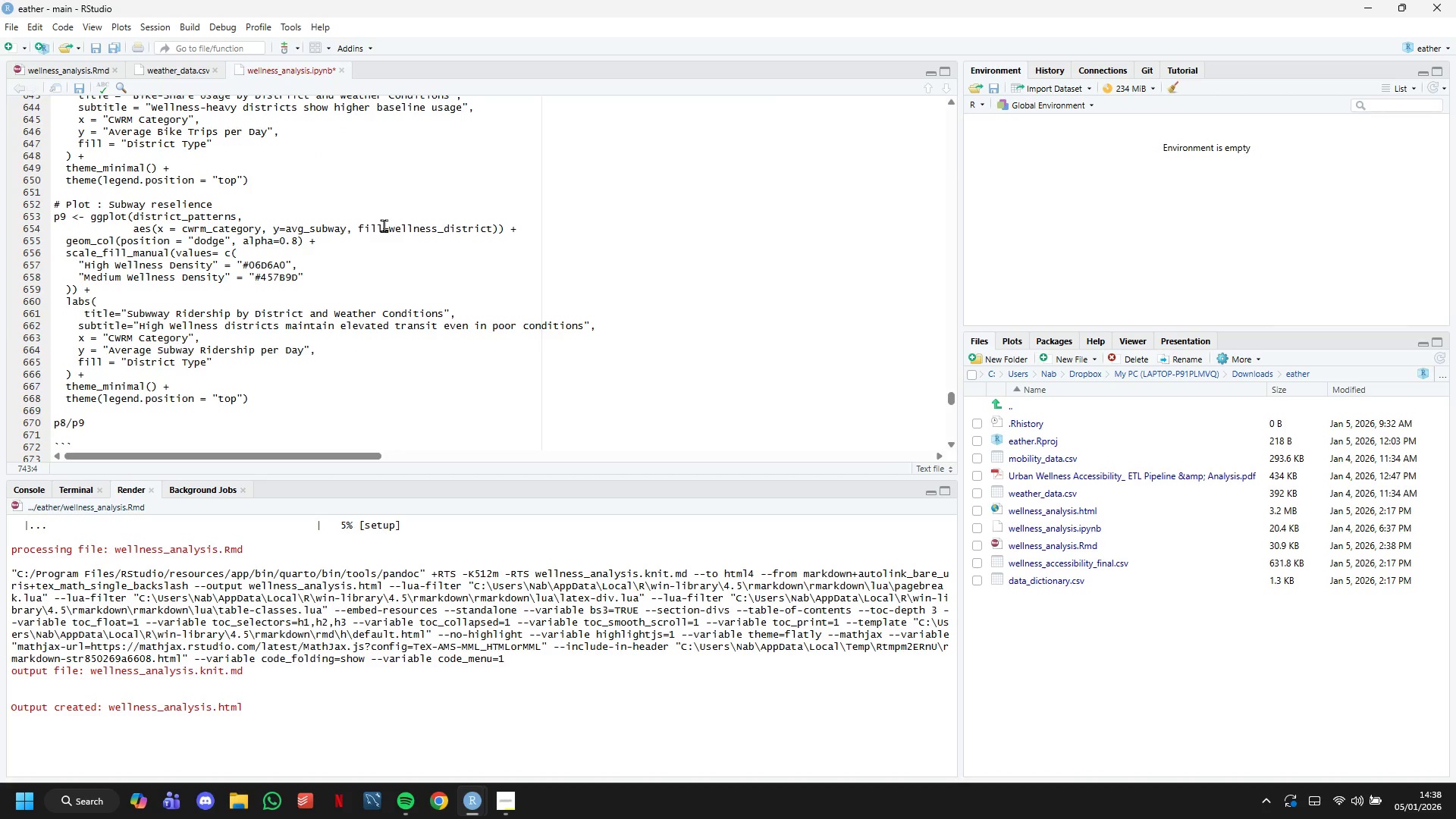 
left_click([384, 228])
 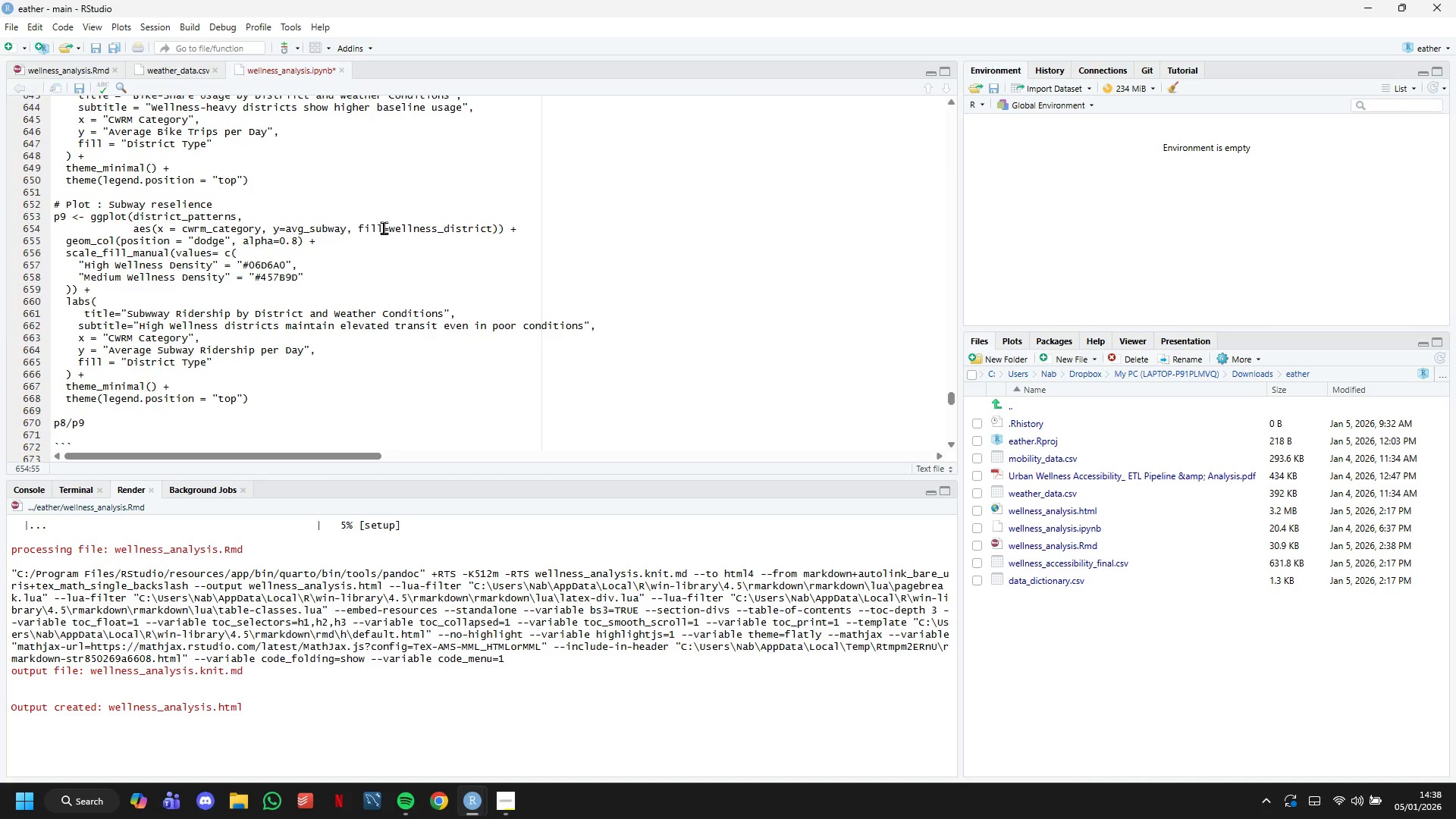 
key(Control+A)
 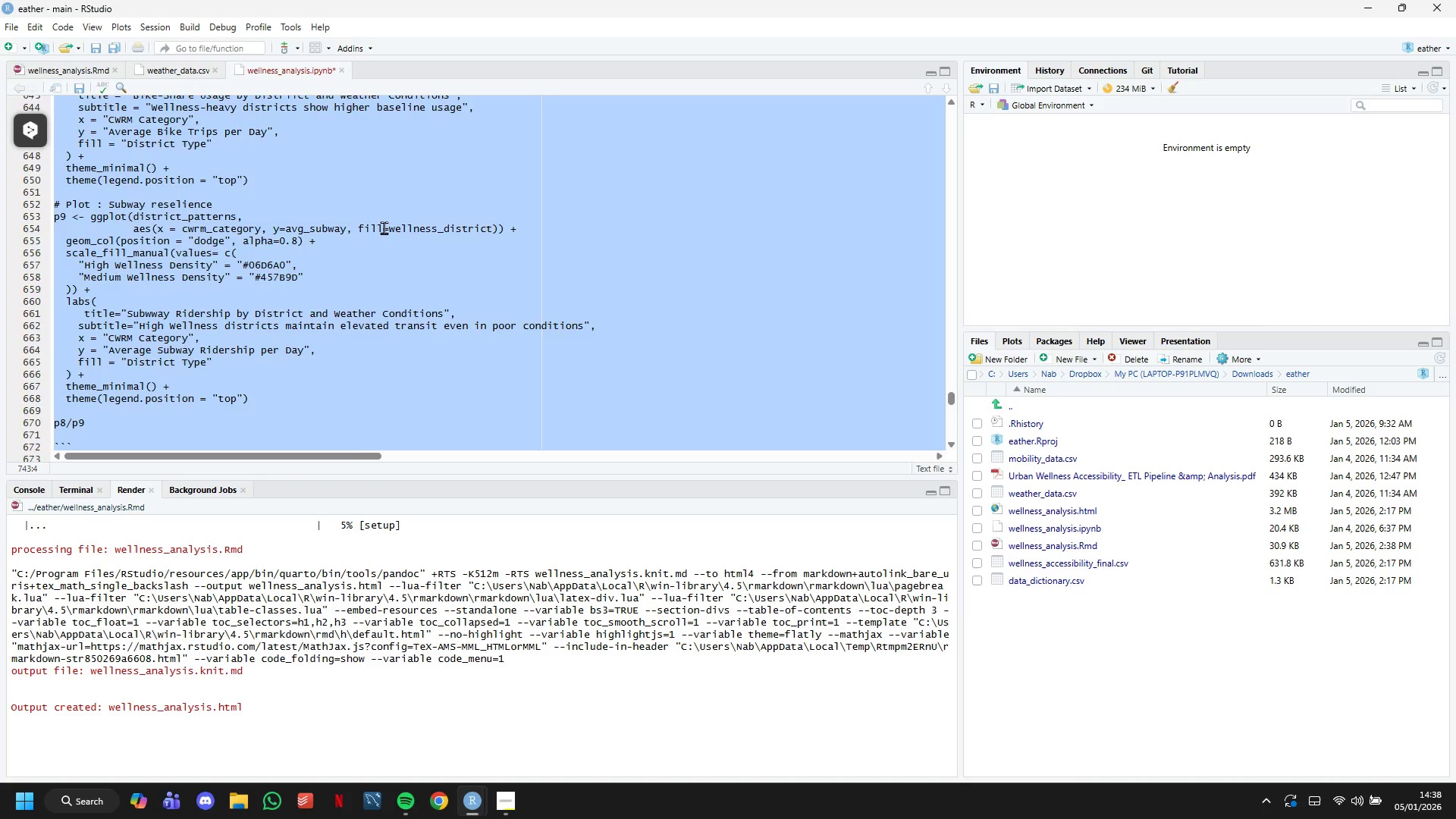 
key(Control+V)
 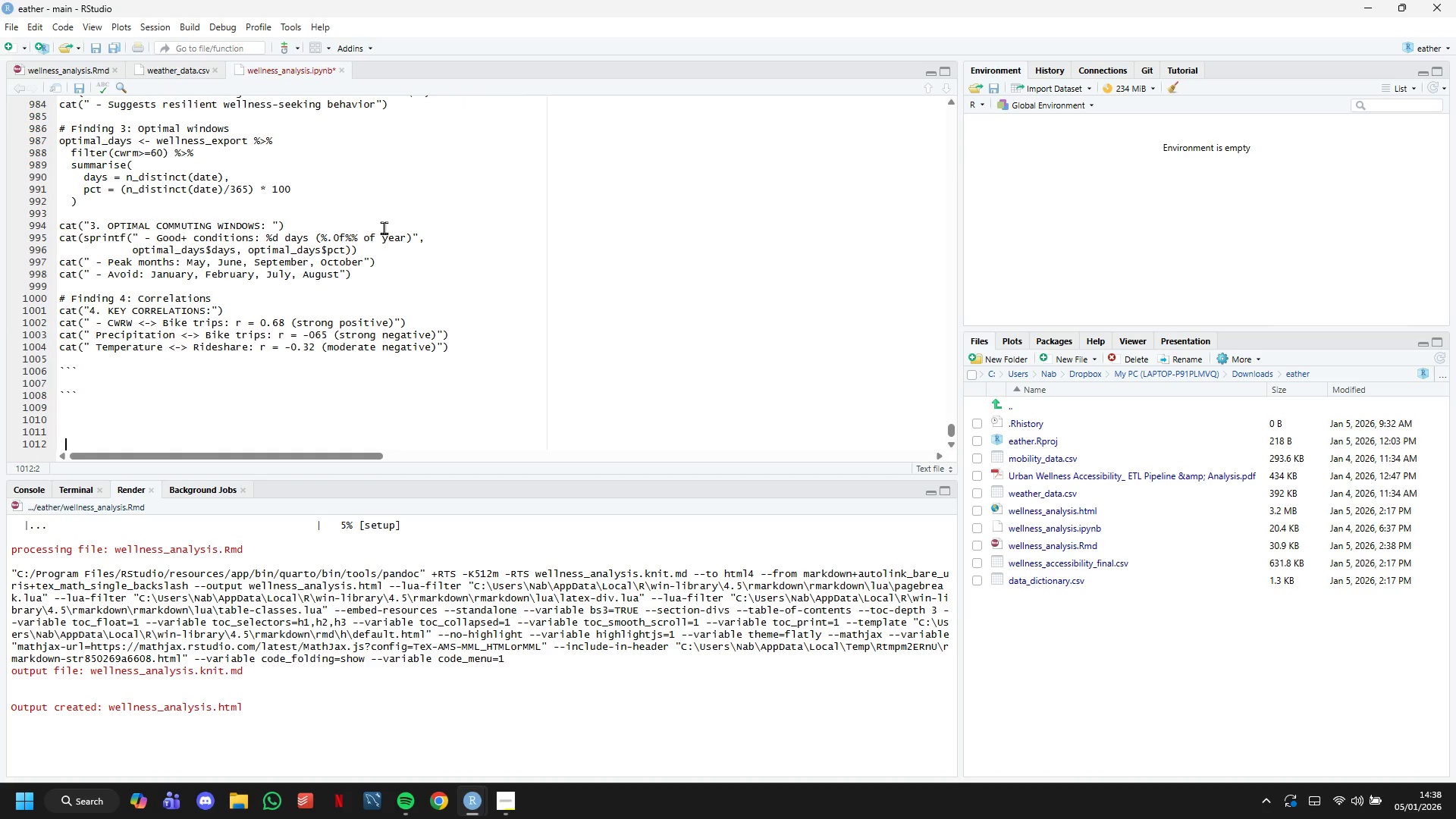 
scroll: coordinate [384, 228], scroll_direction: down, amount: 6.0
 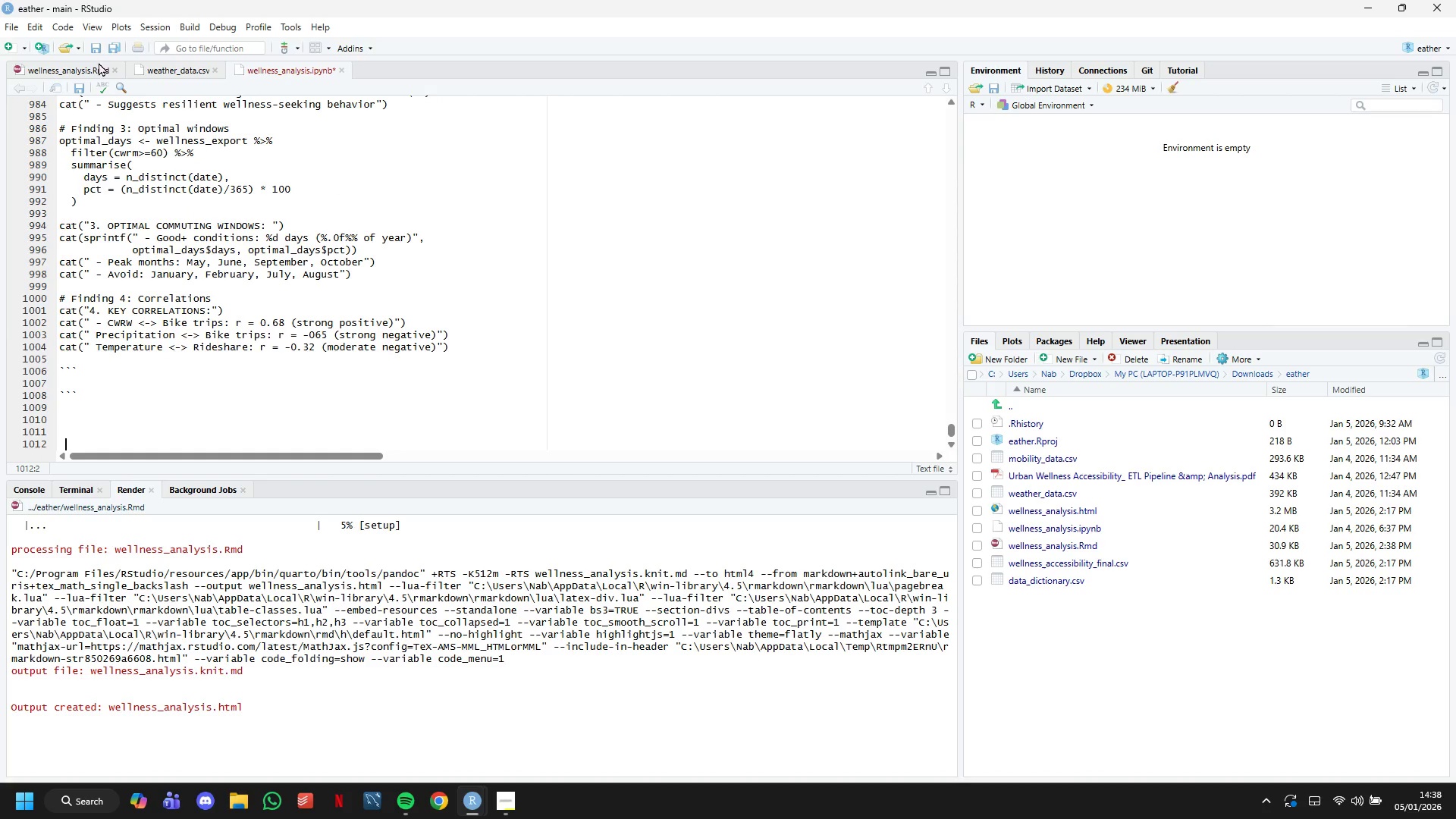 
left_click([93, 71])
 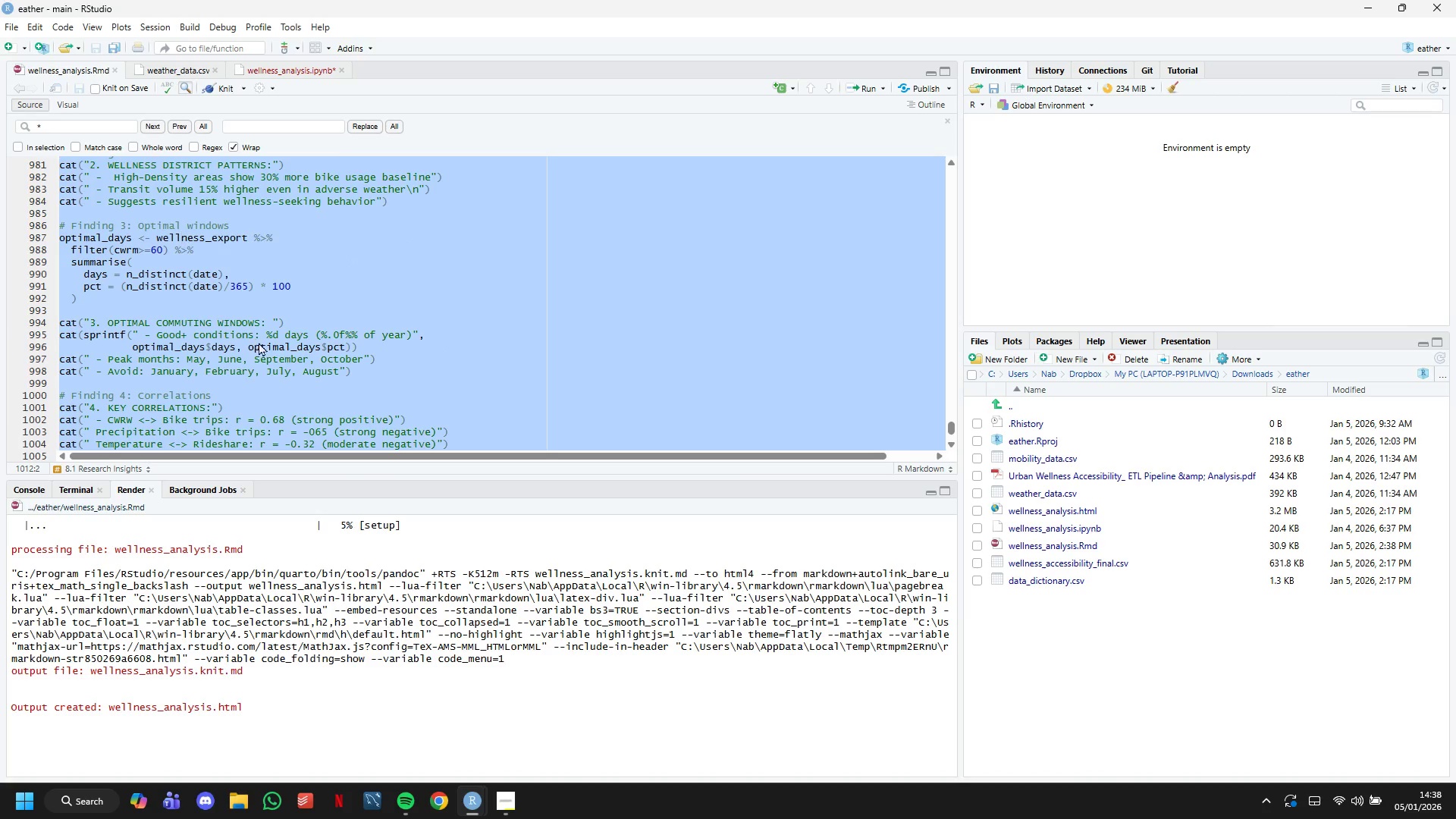 
scroll: coordinate [262, 346], scroll_direction: down, amount: 12.0
 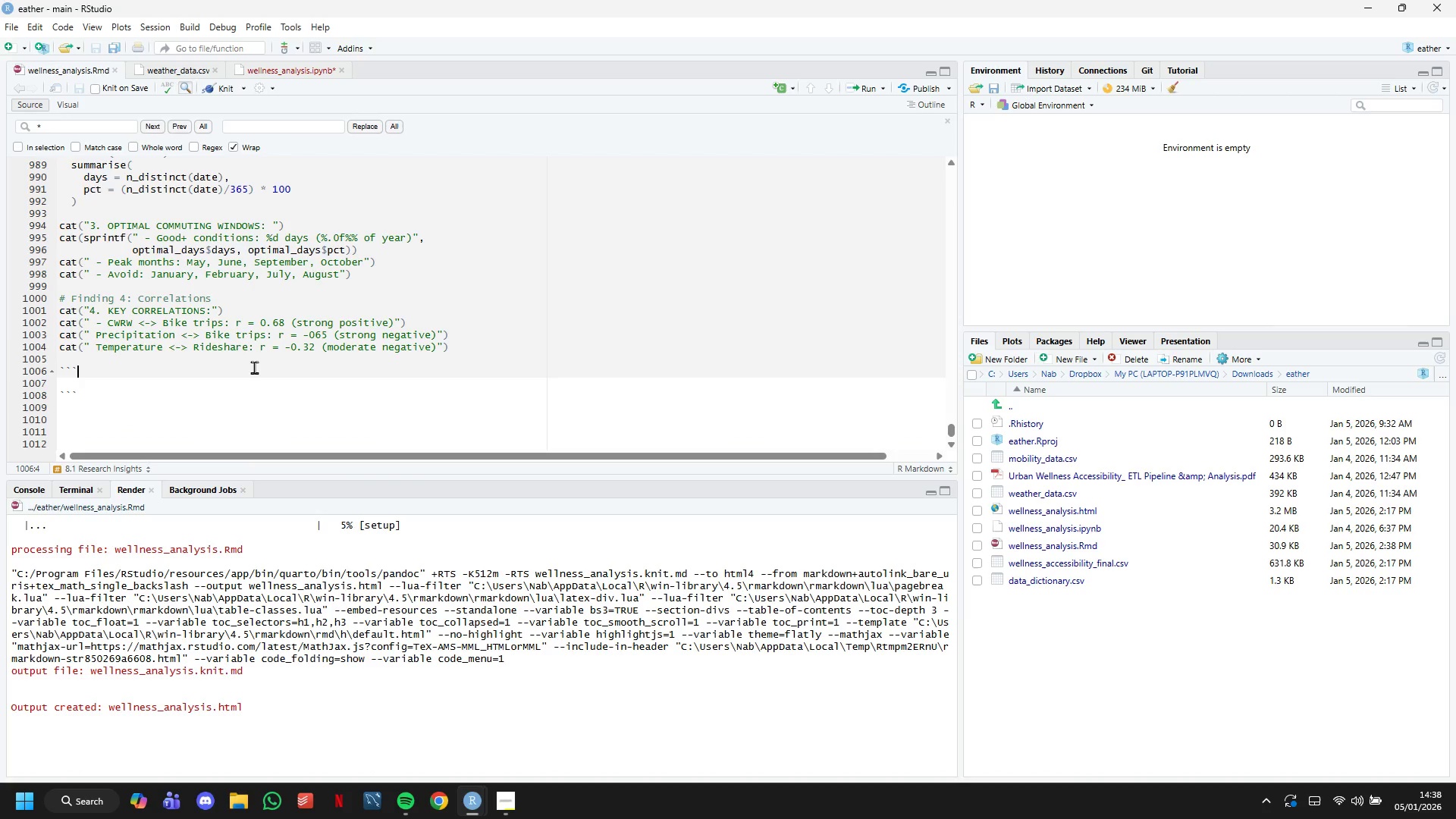 
key(ArrowDown)
 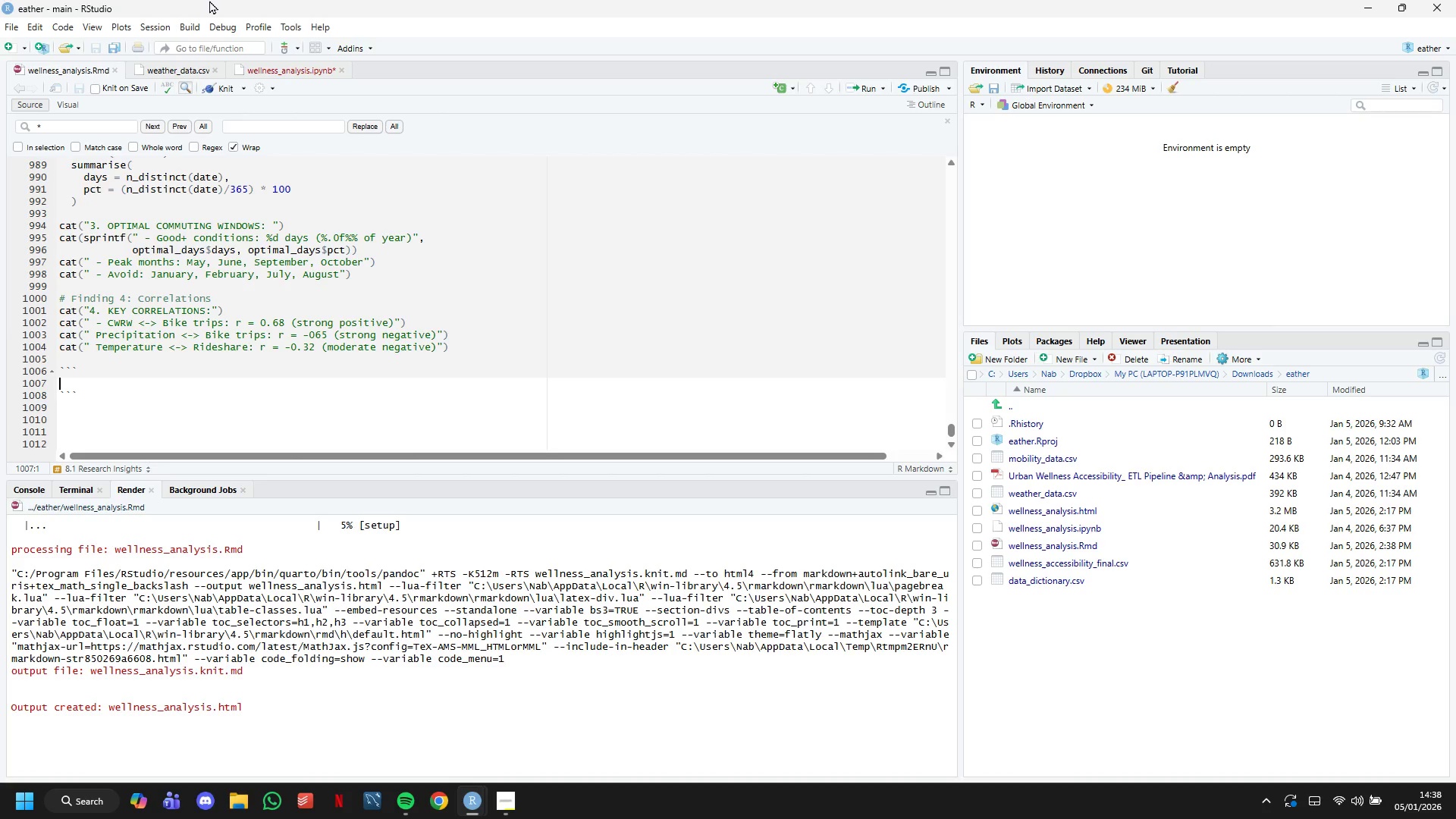 
key(ArrowDown)
 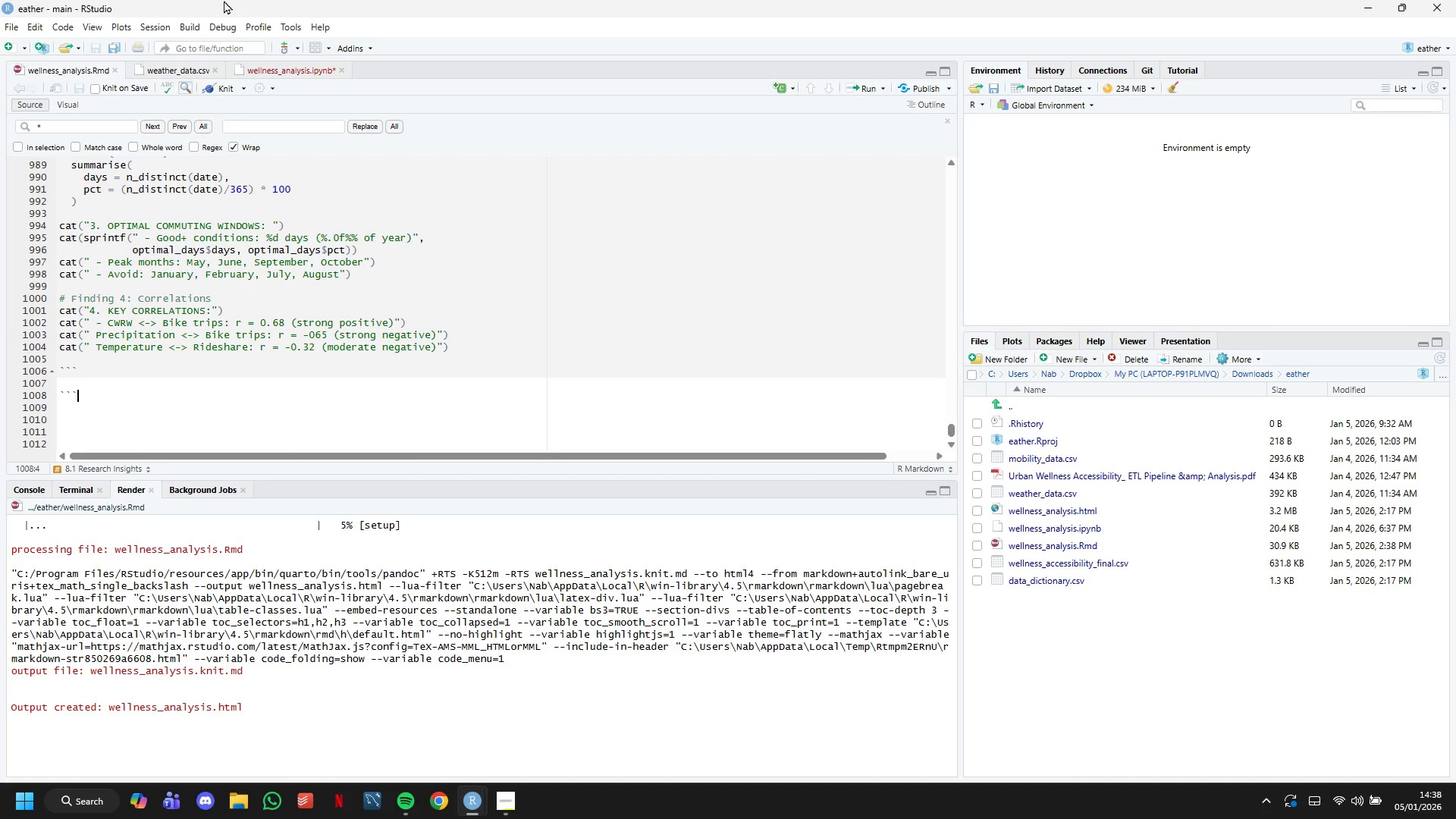 
key(ArrowUp)
 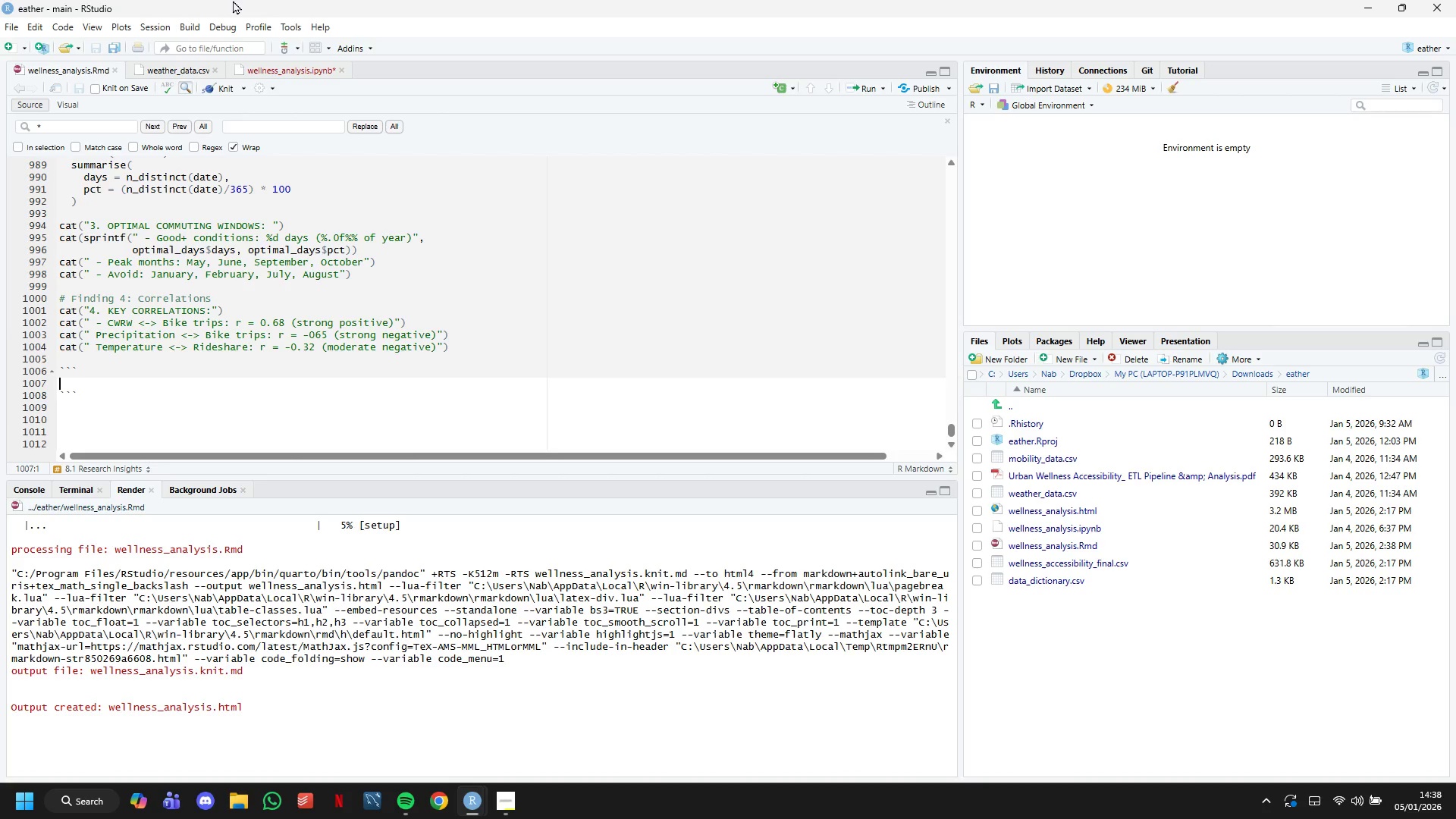 
key(Enter)
 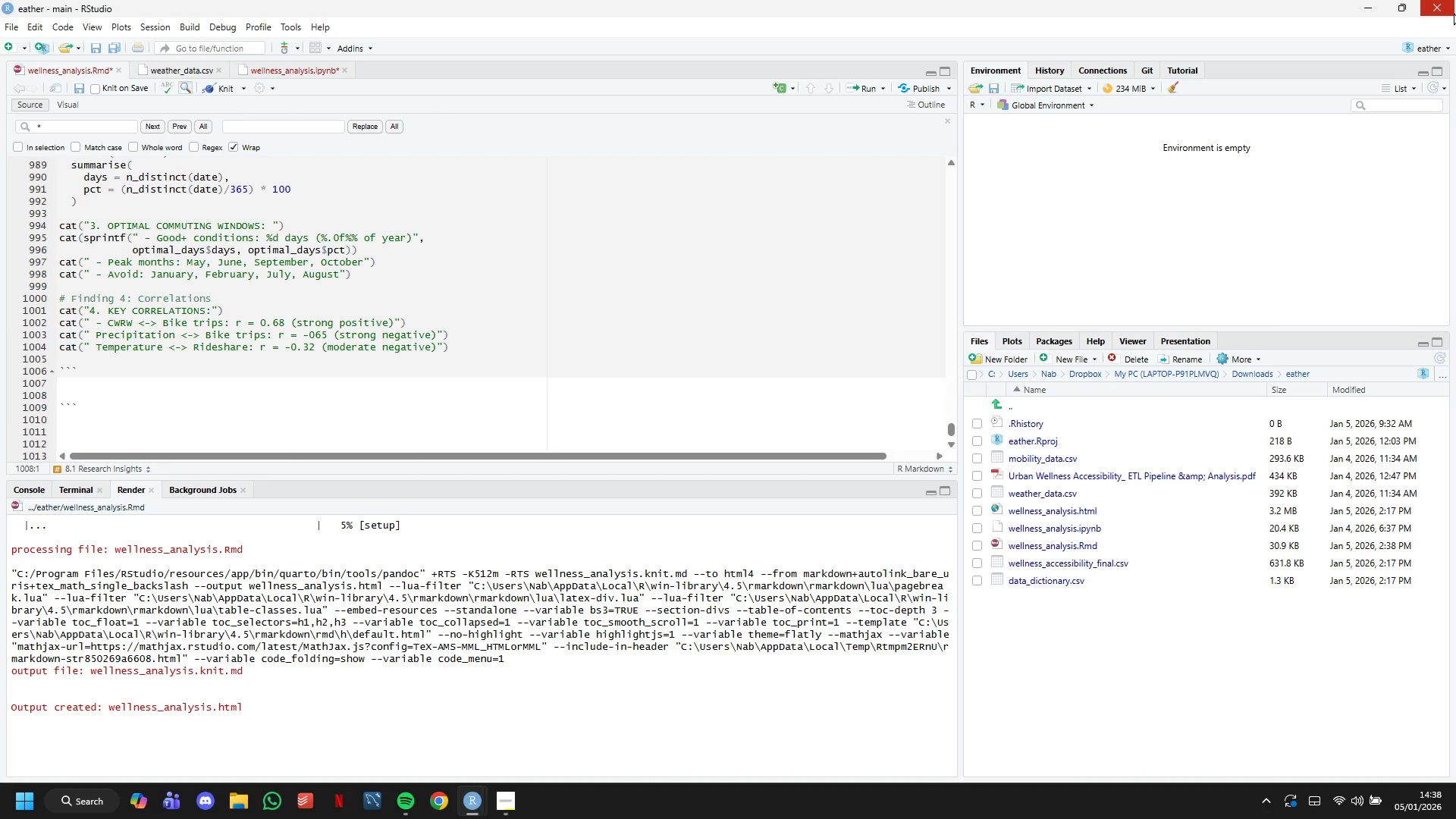 
key(8)
 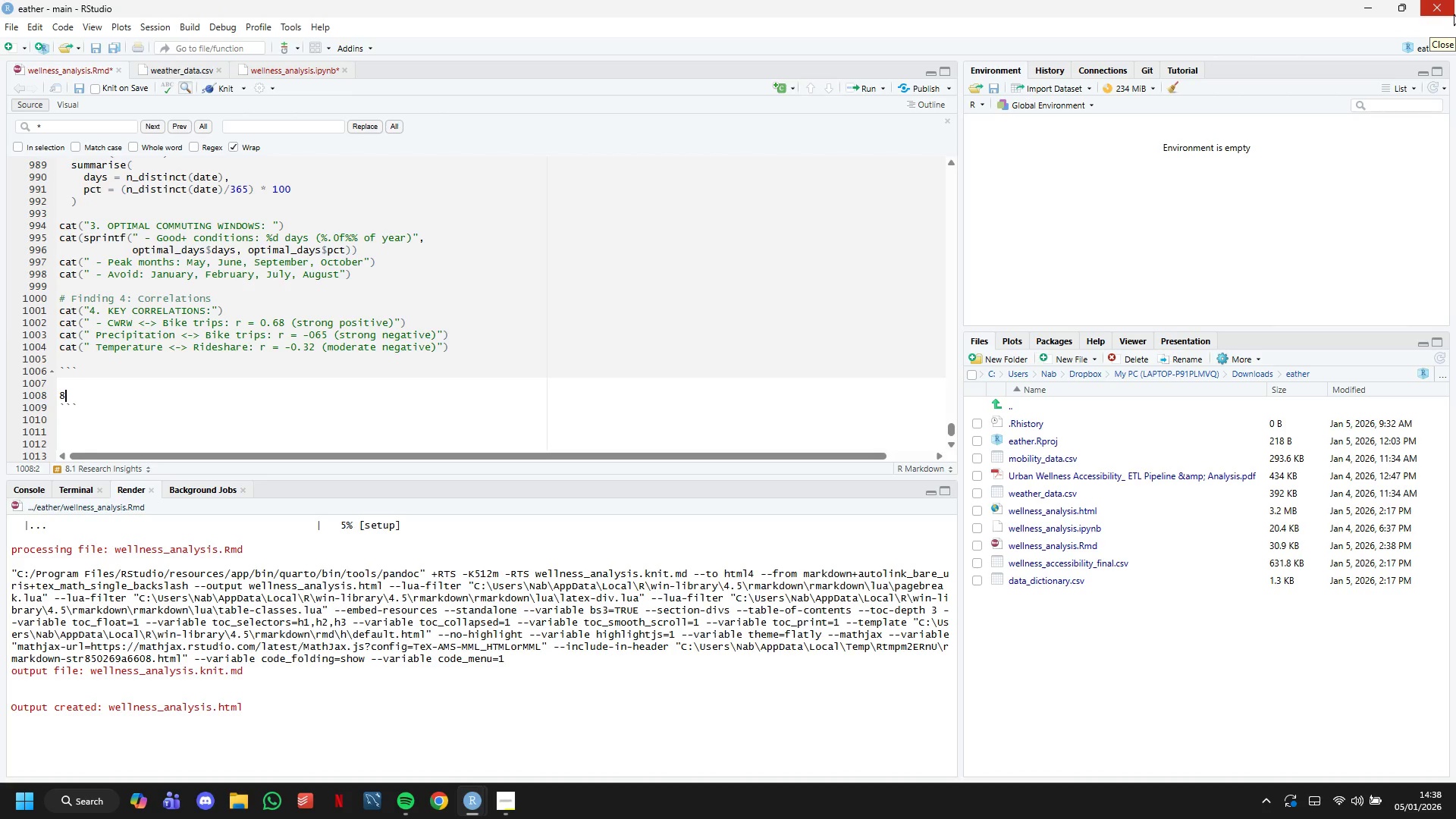 
key(Period)
 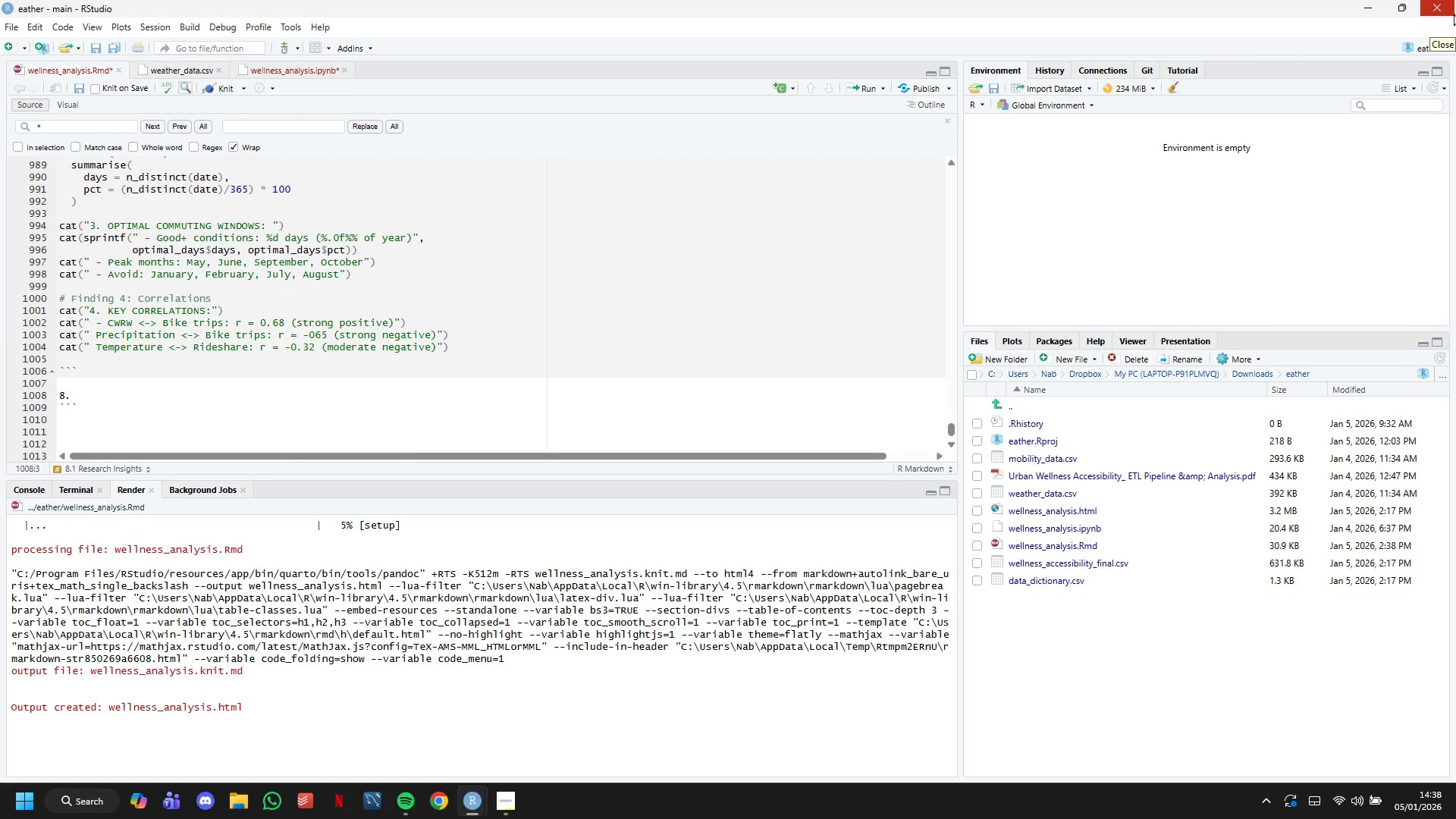 
key(Insert)
 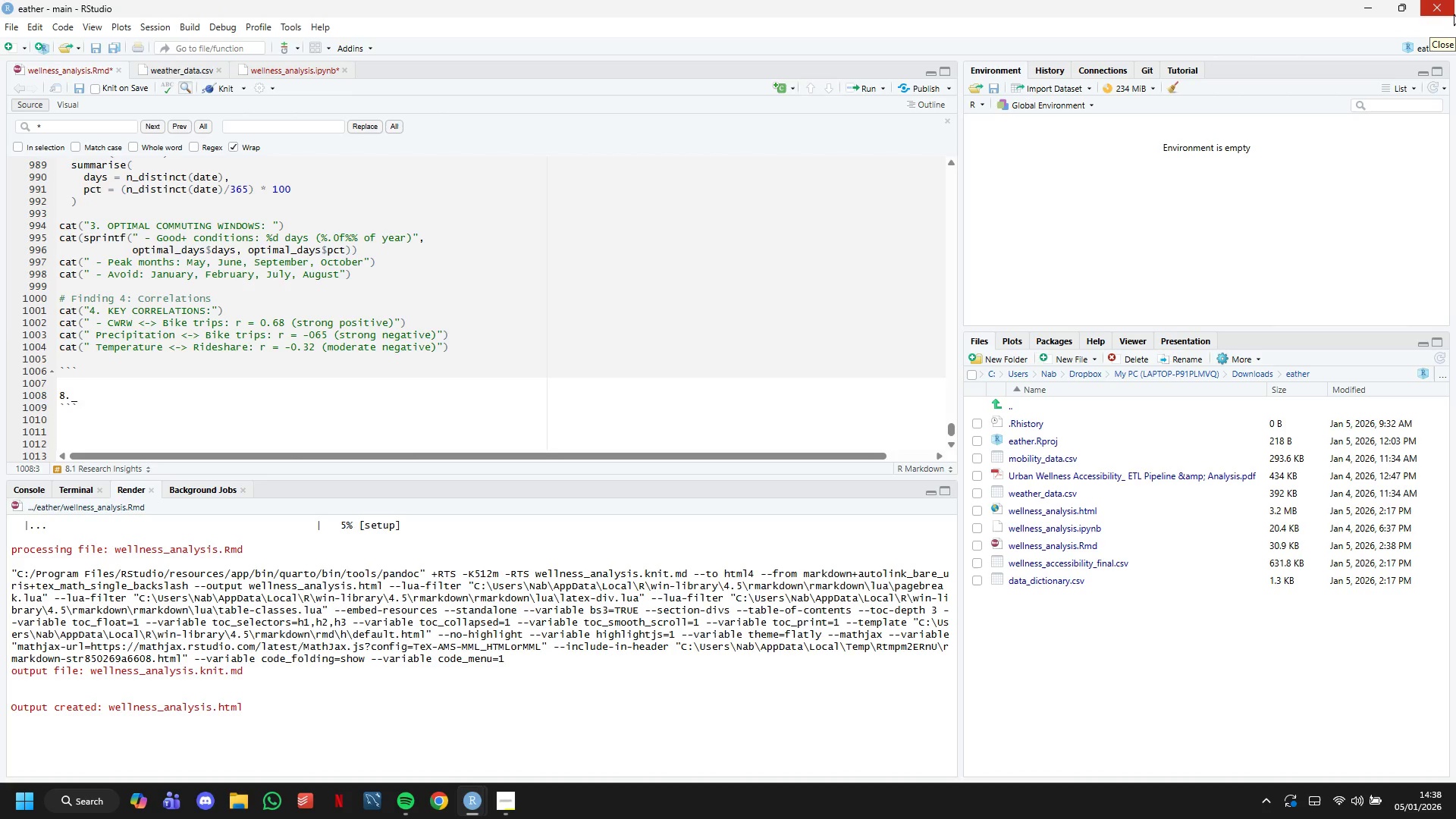 
key(Insert)
 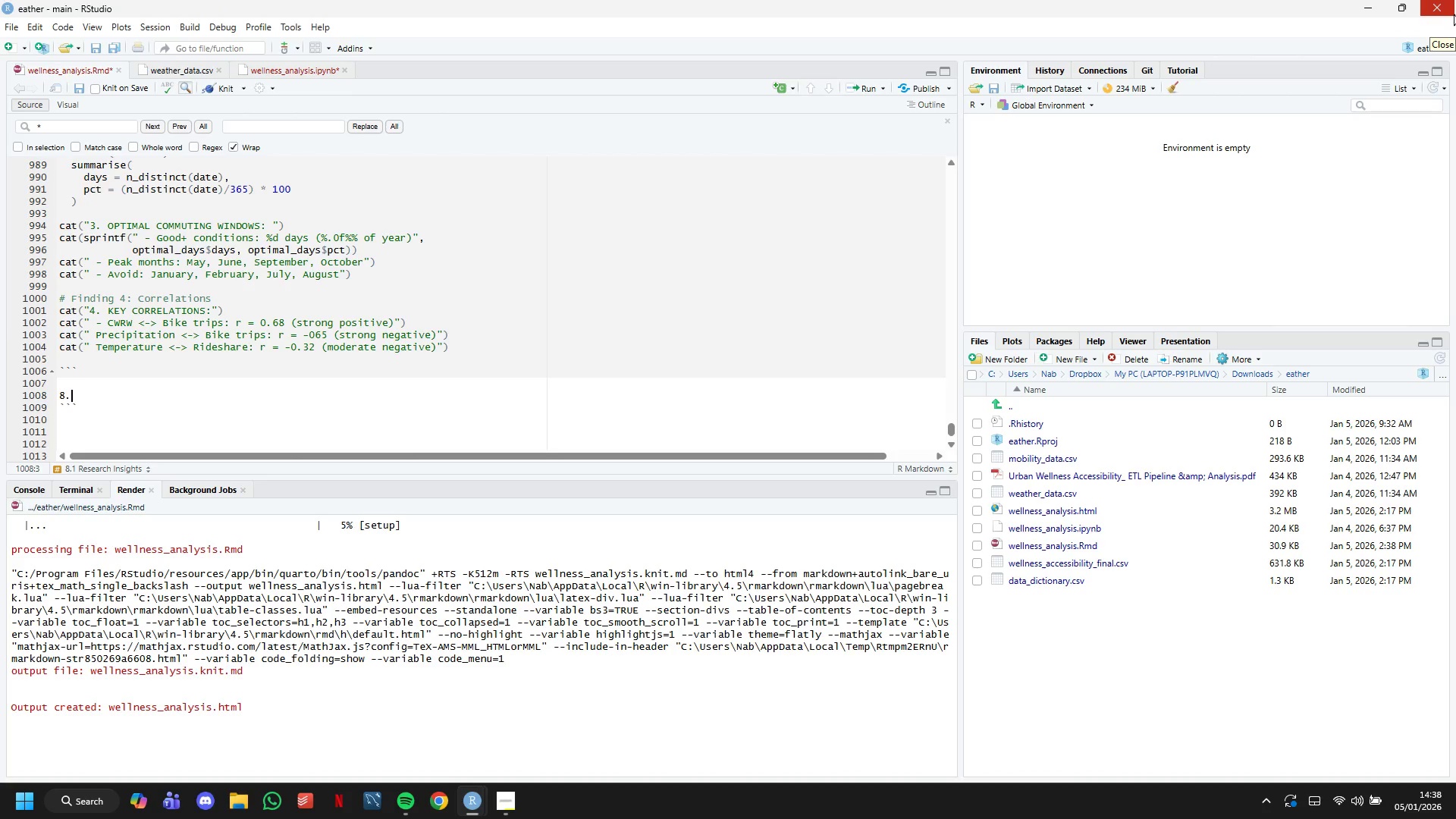 
key(Backspace)
 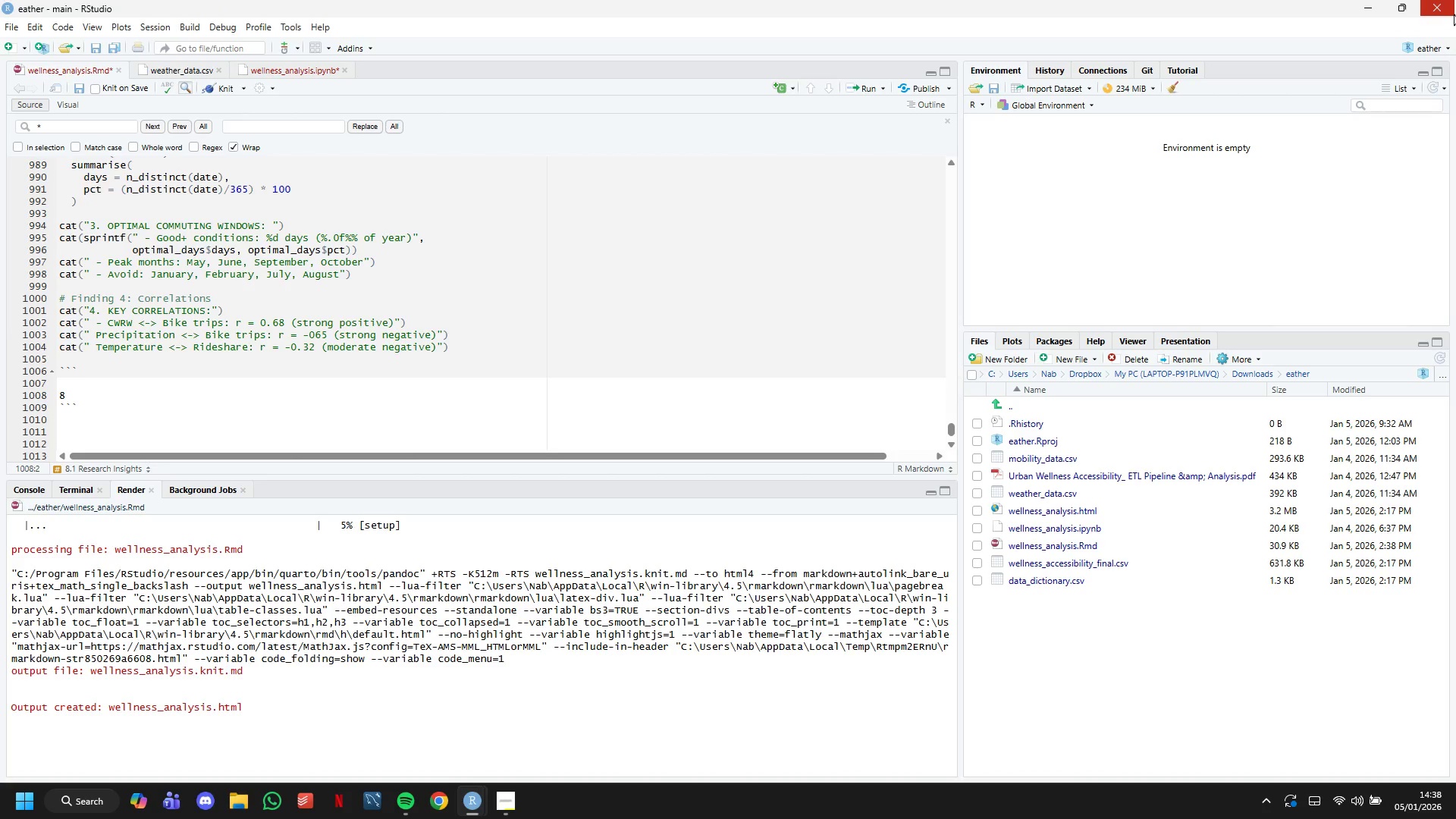 
key(Backspace)
 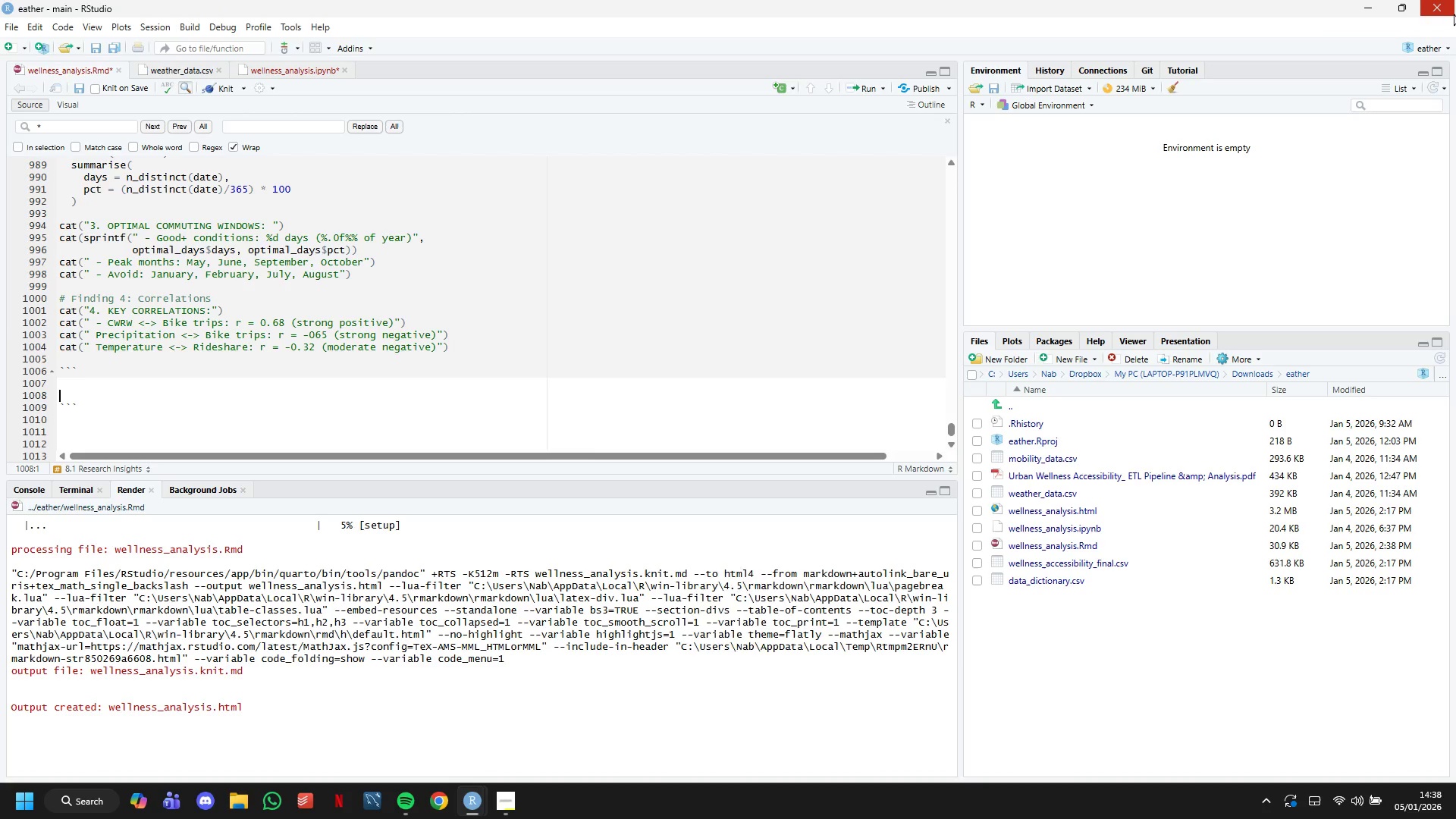 
hold_key(key=CapsLock, duration=0.59)
 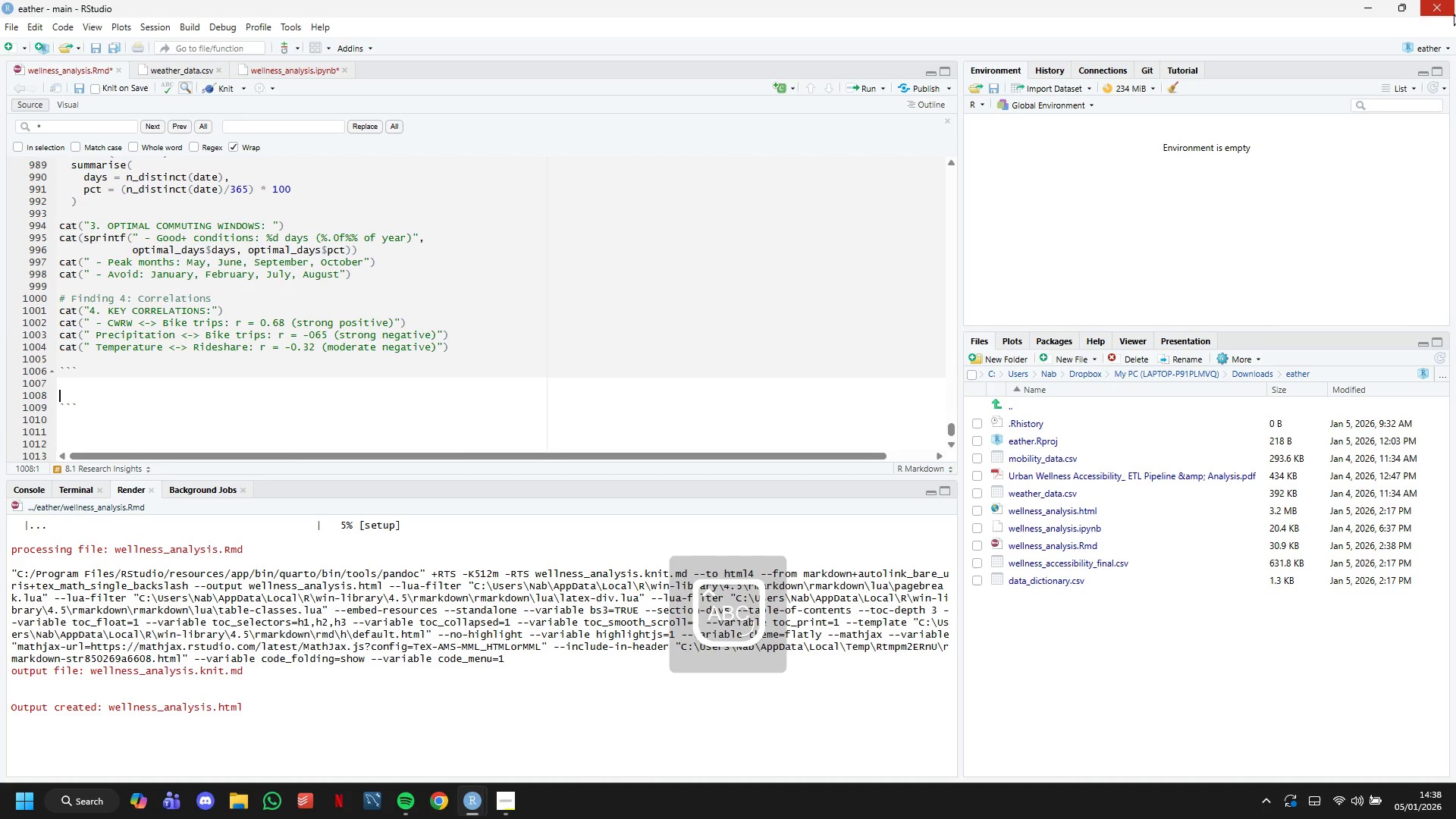 
key(CapsLock)
 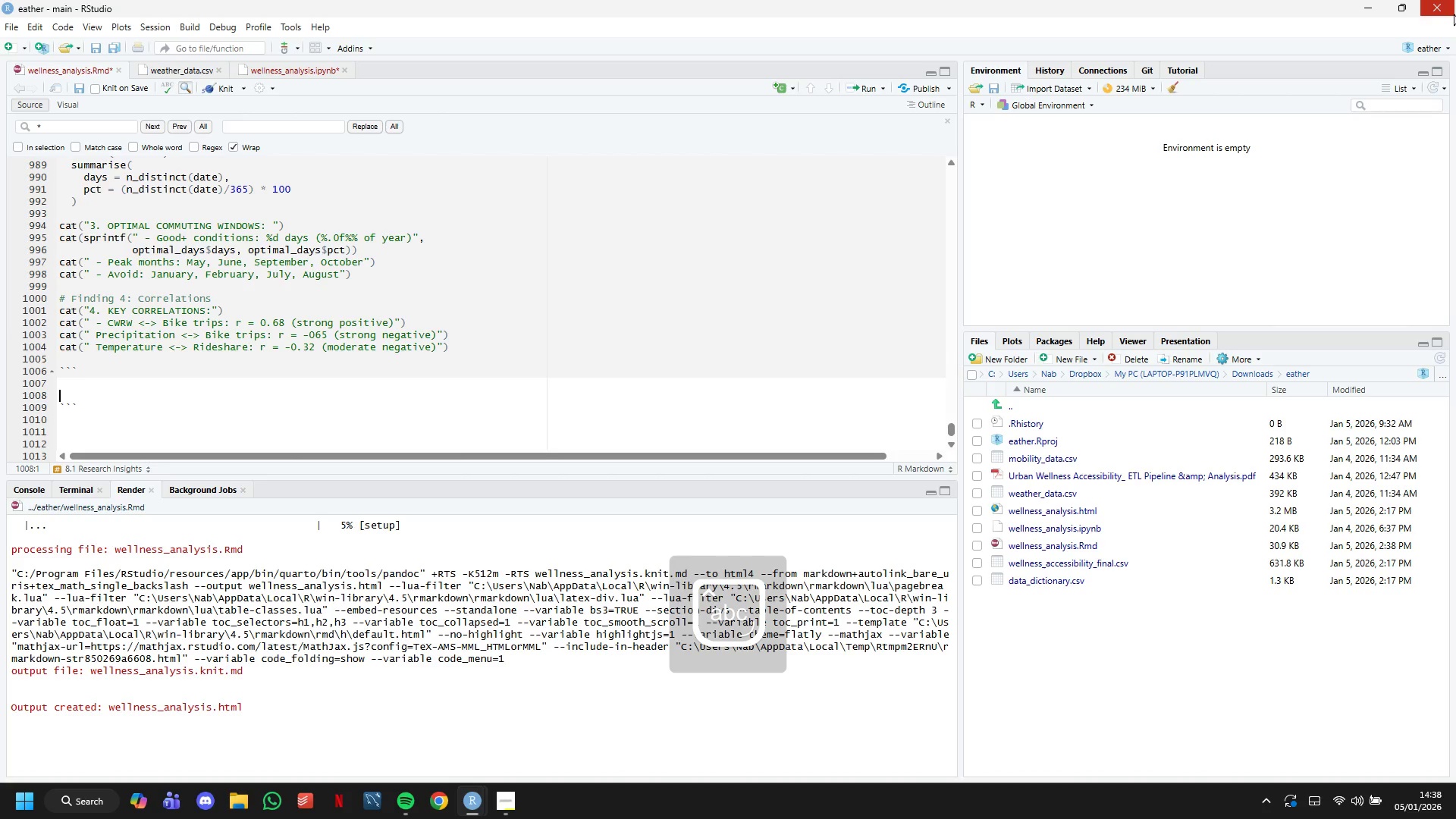 
key(Shift+3)
 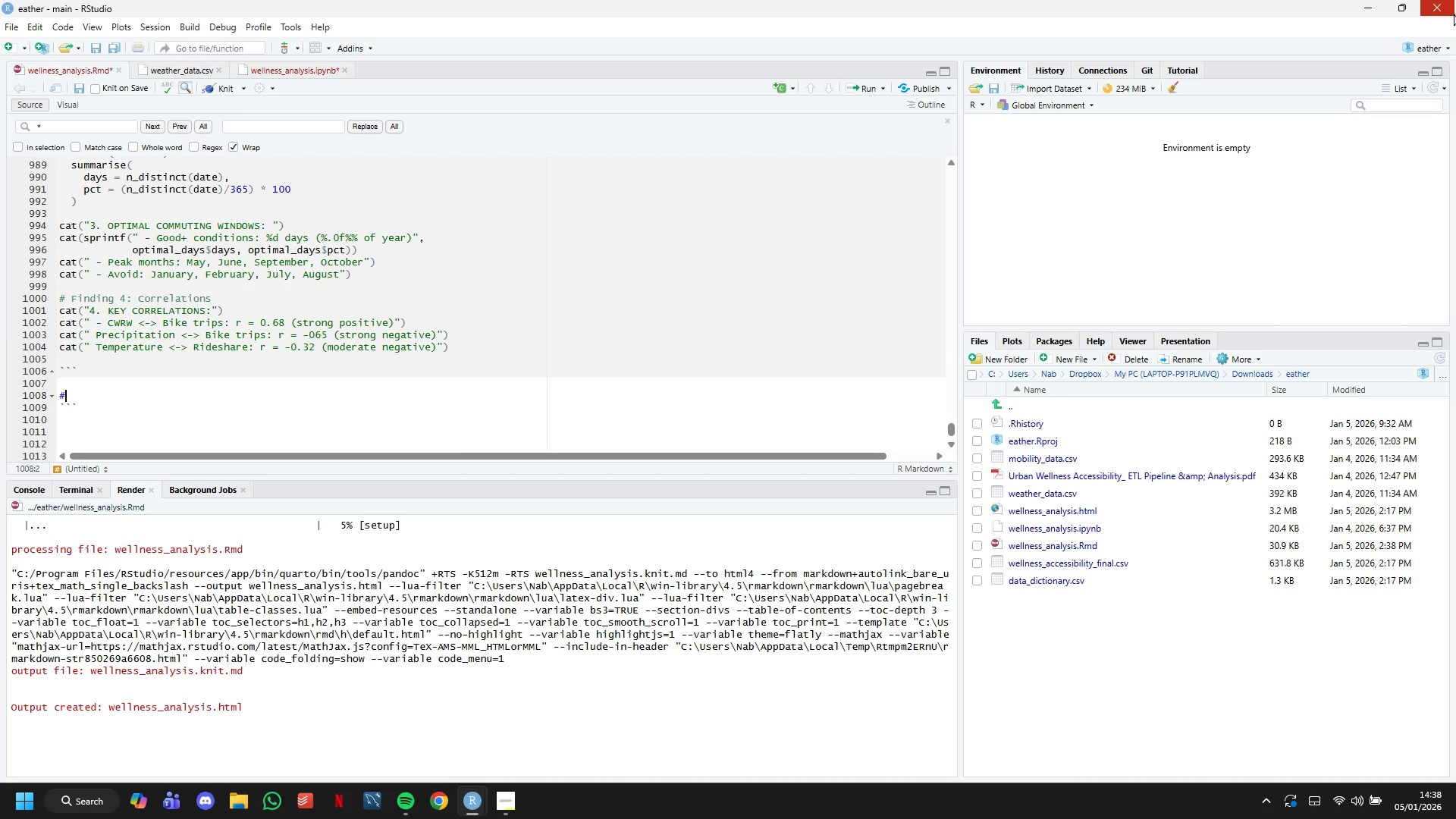 
key(Space)
 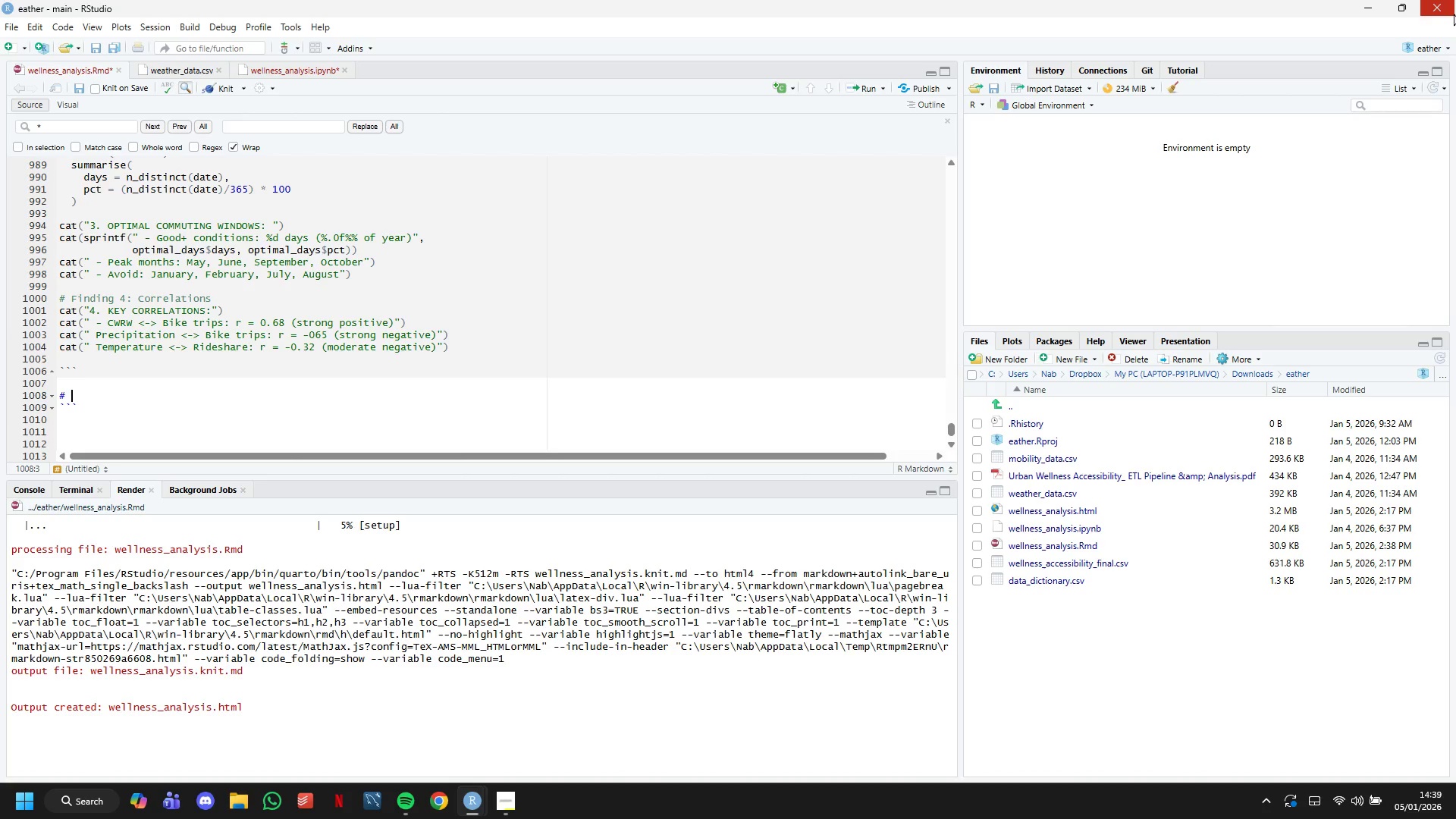 
key(8)
 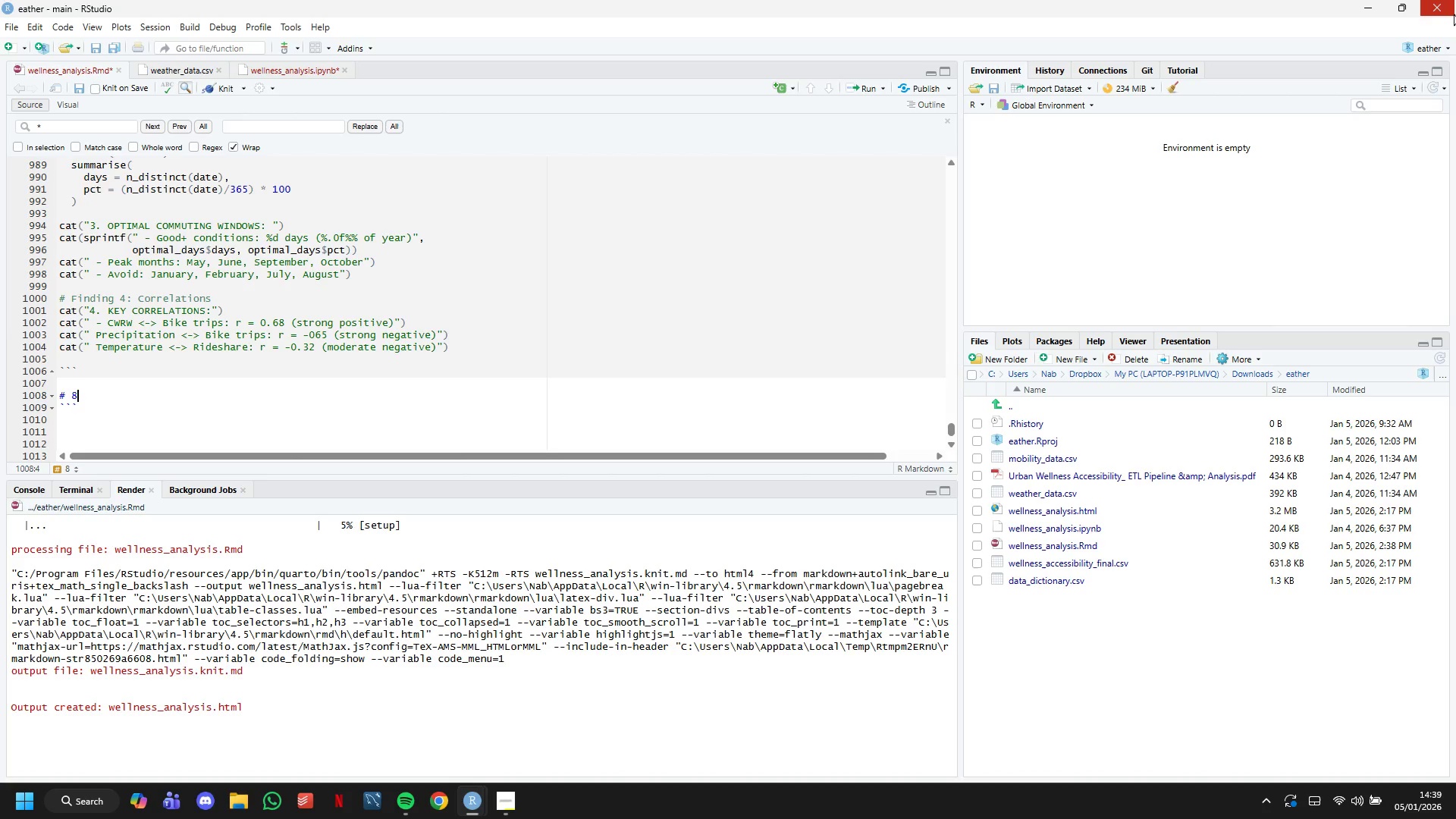 
key(Period)
 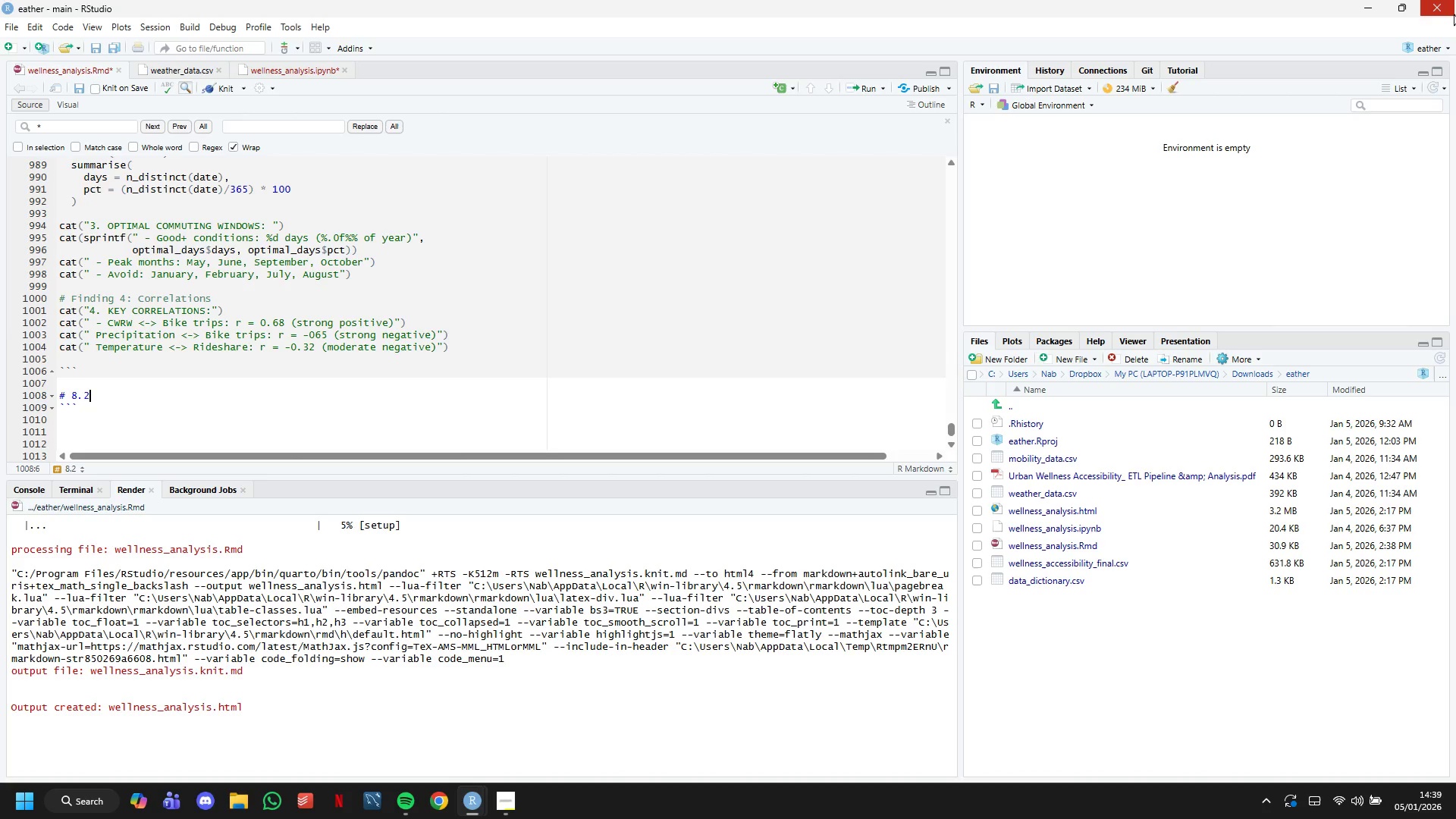 
key(2)
 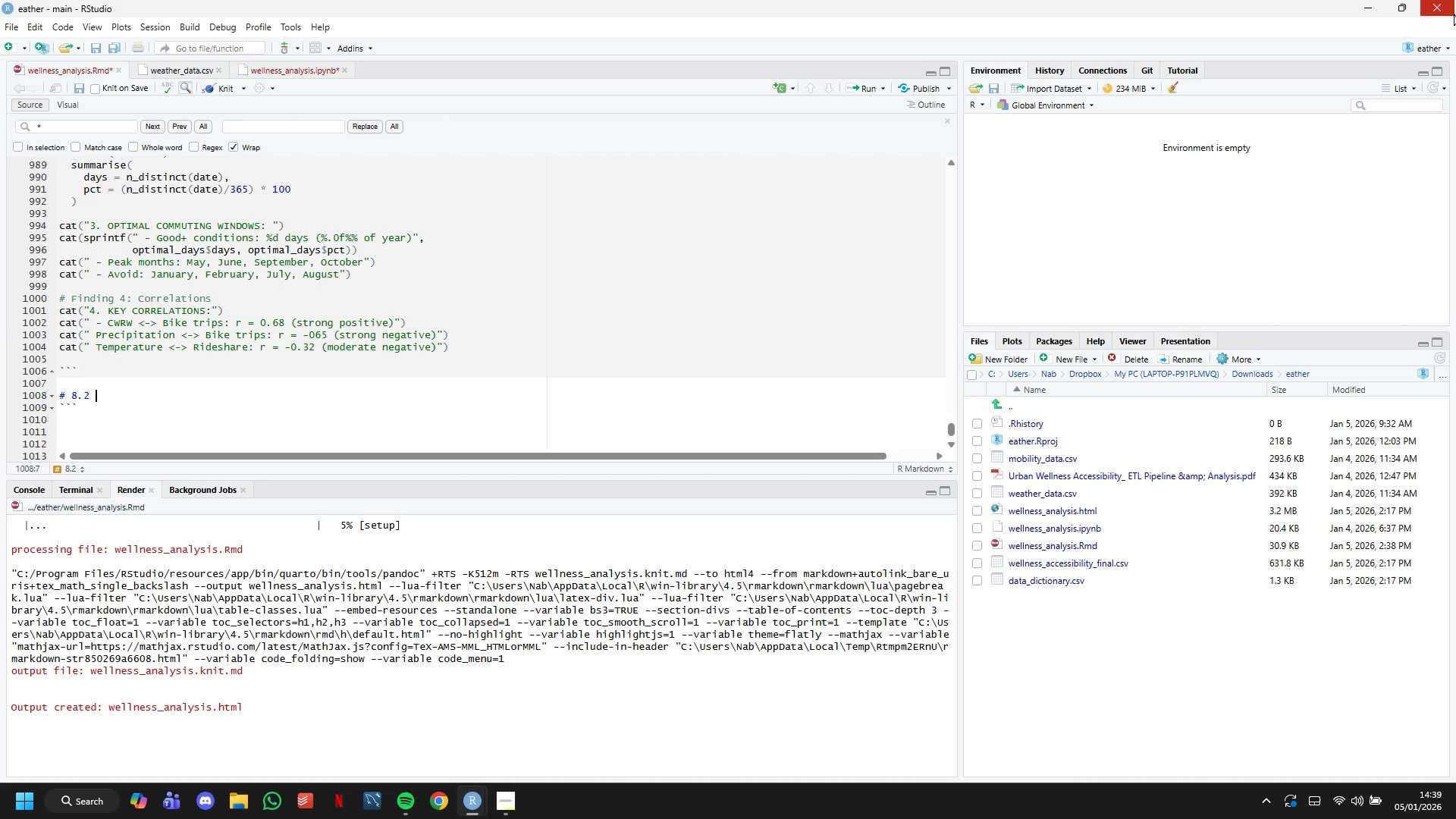 
key(Space)
 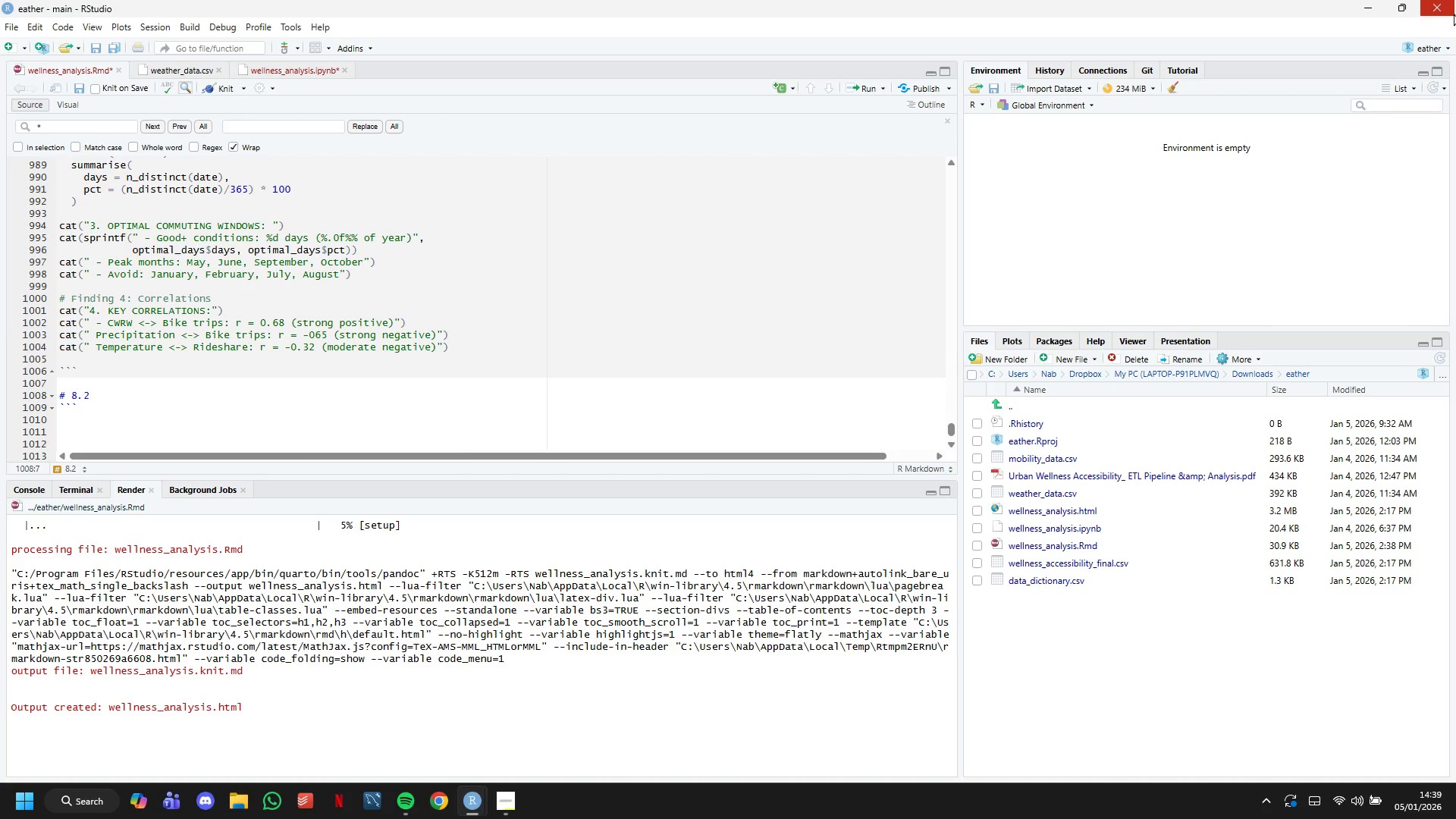 
key(CapsLock)
 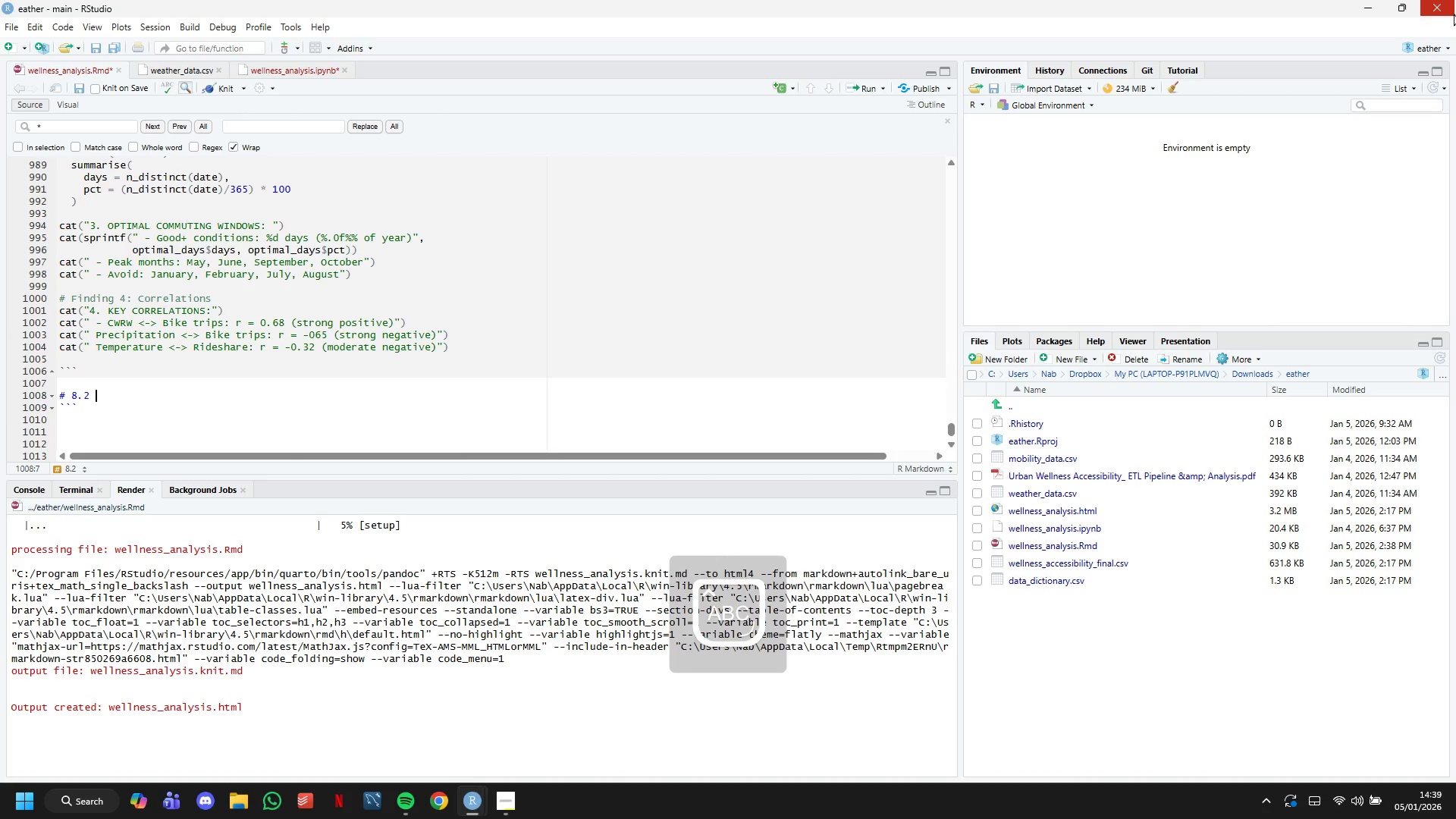 
key(E)
 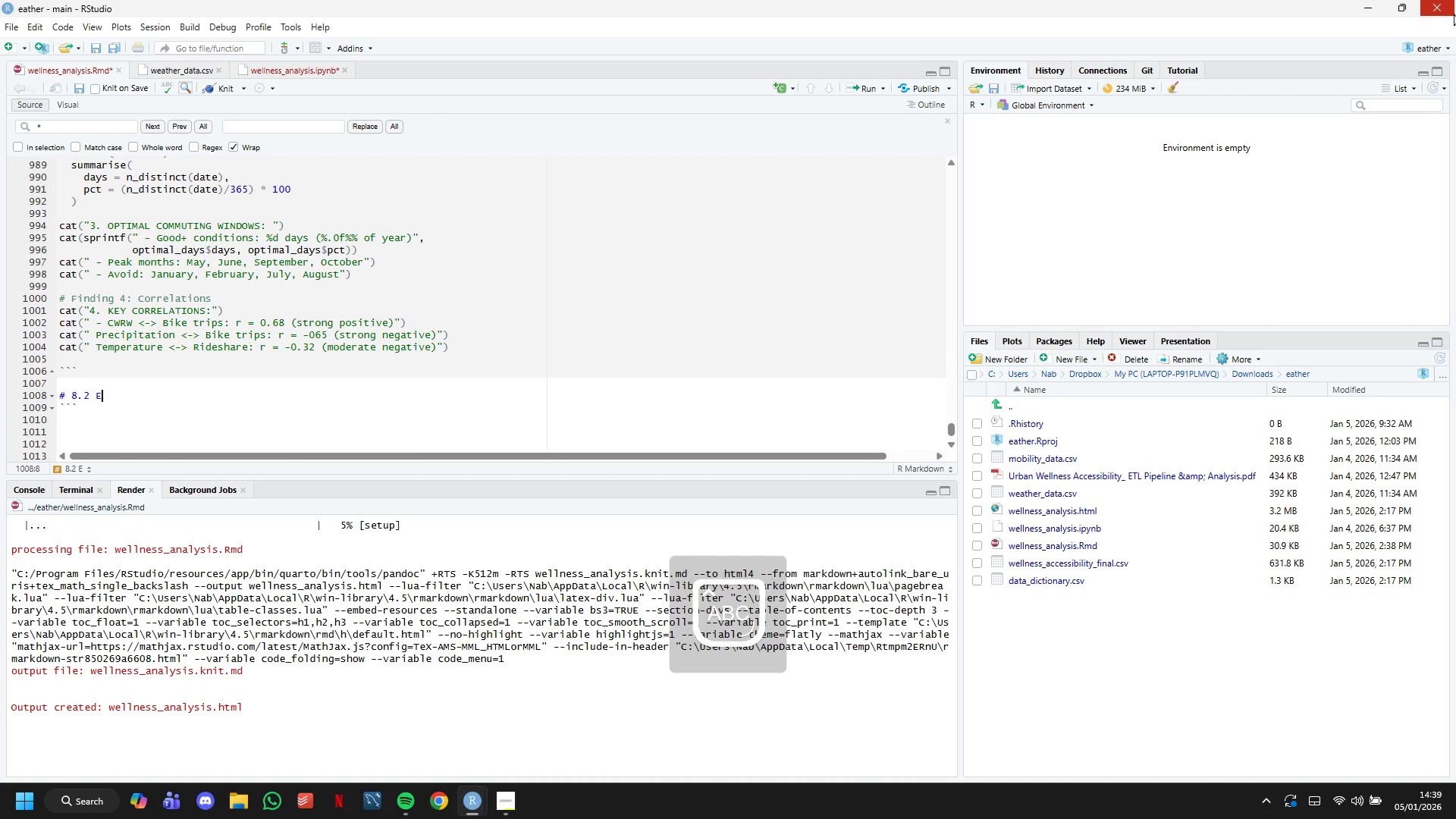 
key(Backspace)
 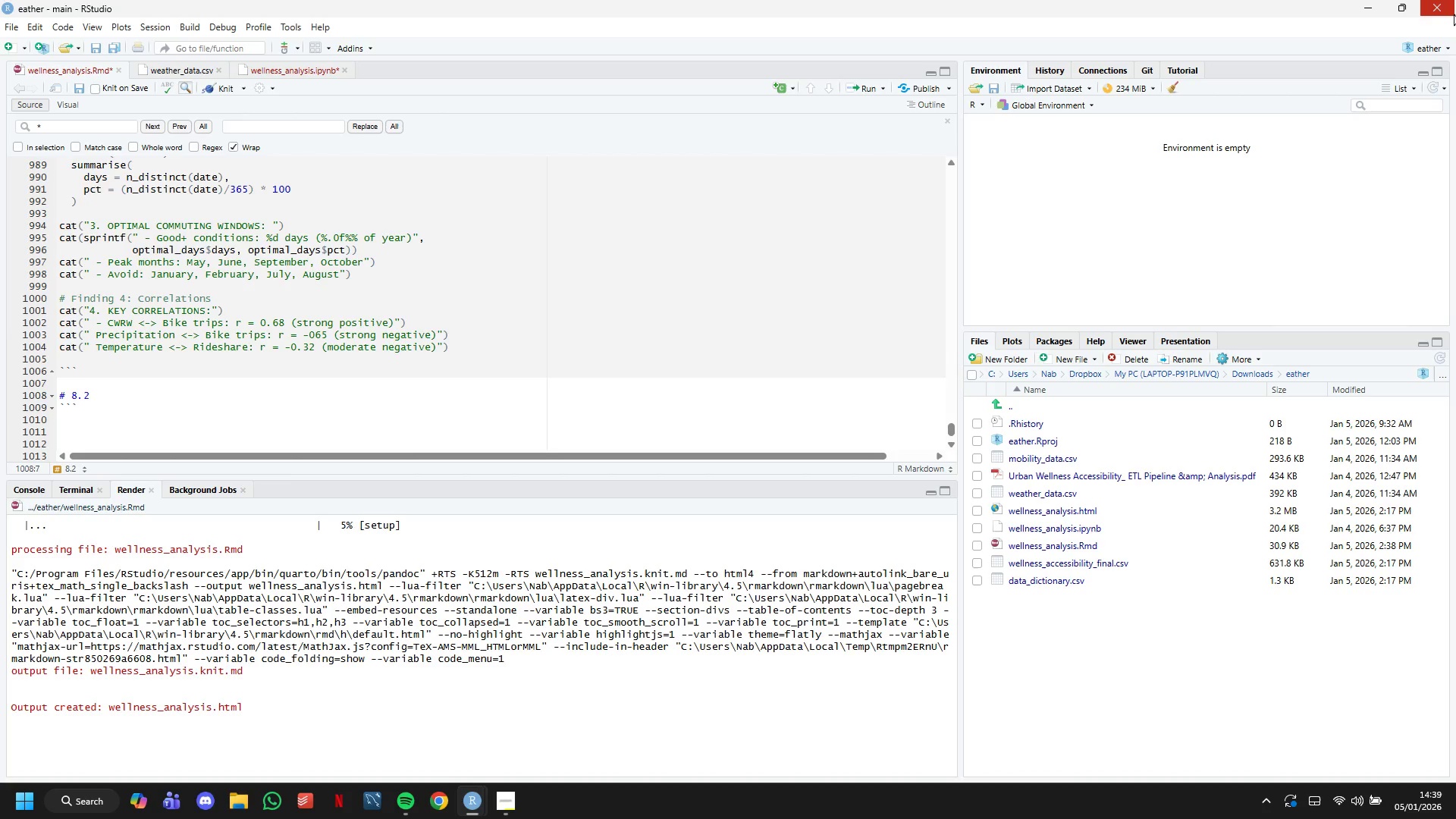 
type(Recommendations for Wellness Centers)
 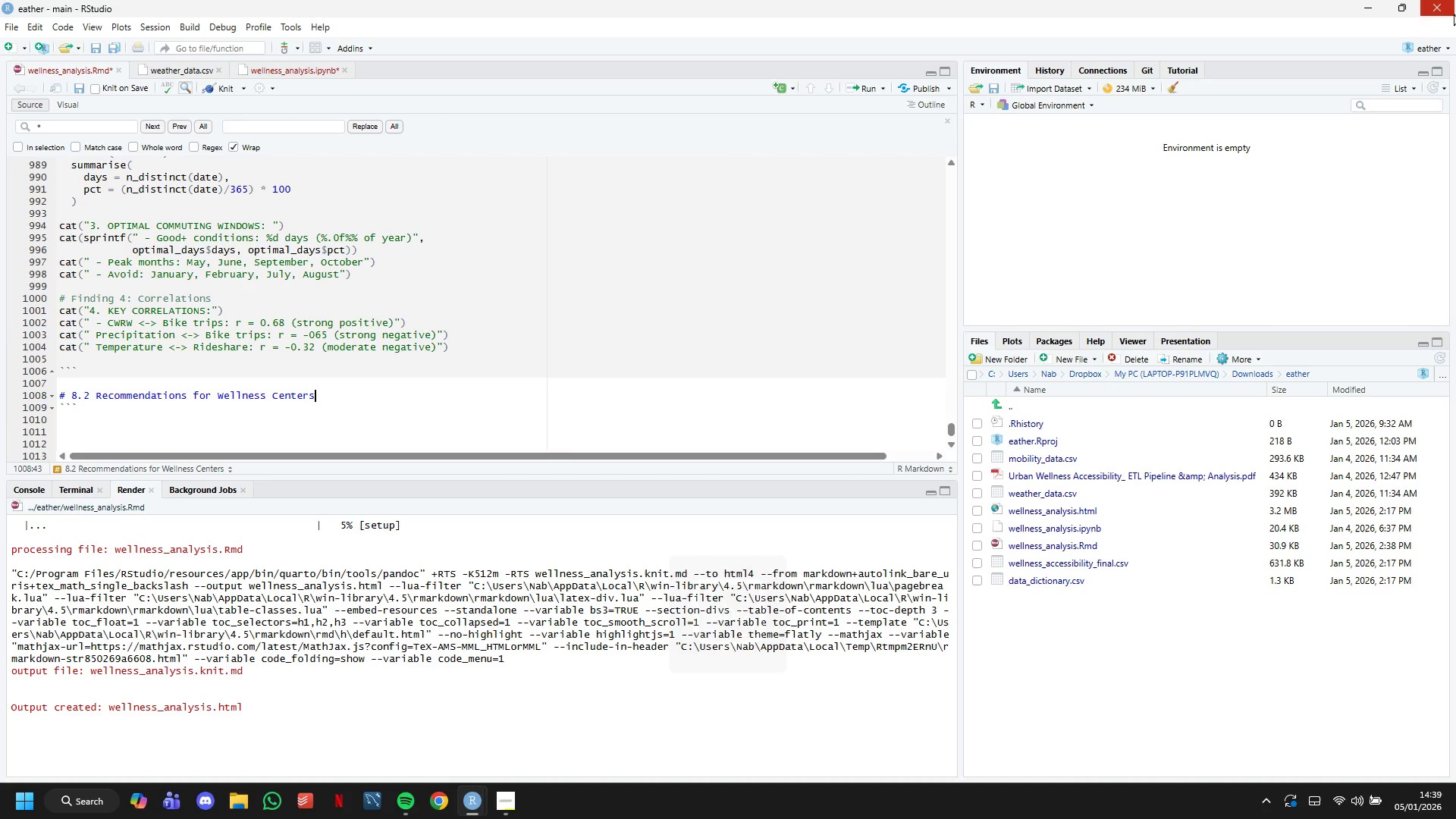 
key(ArrowDown)
 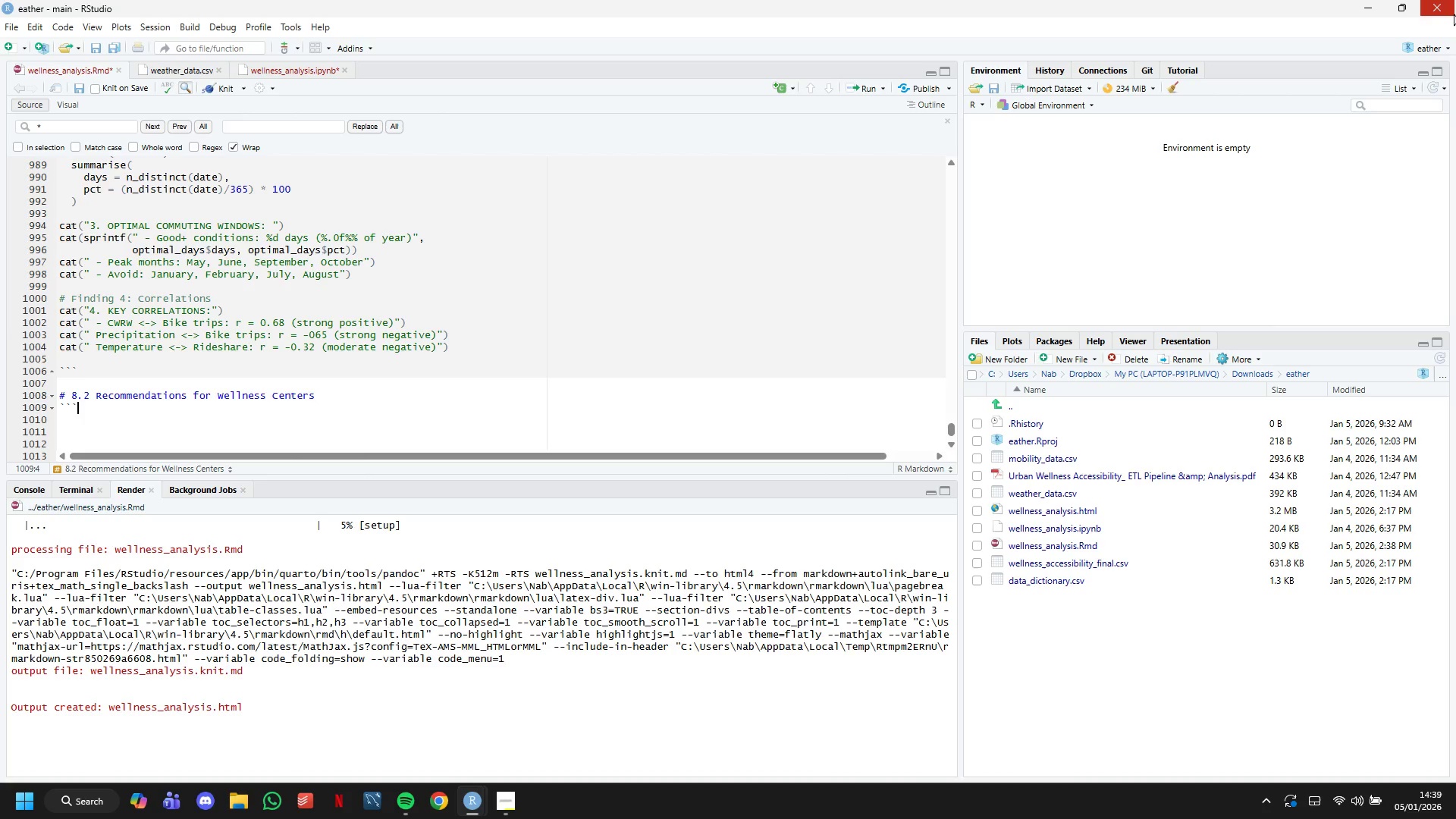 
key(ArrowDown)
 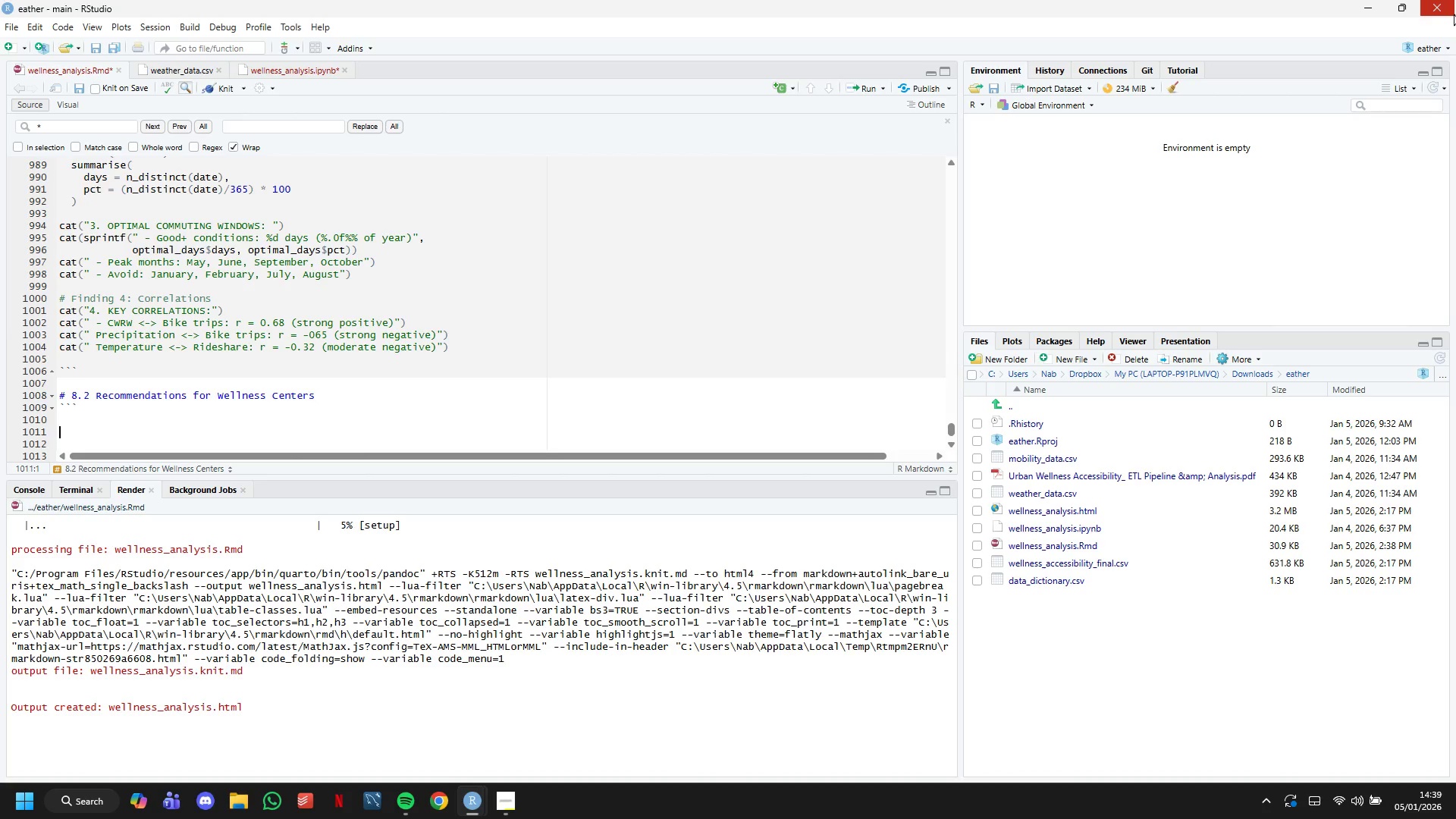 
key(ArrowDown)
 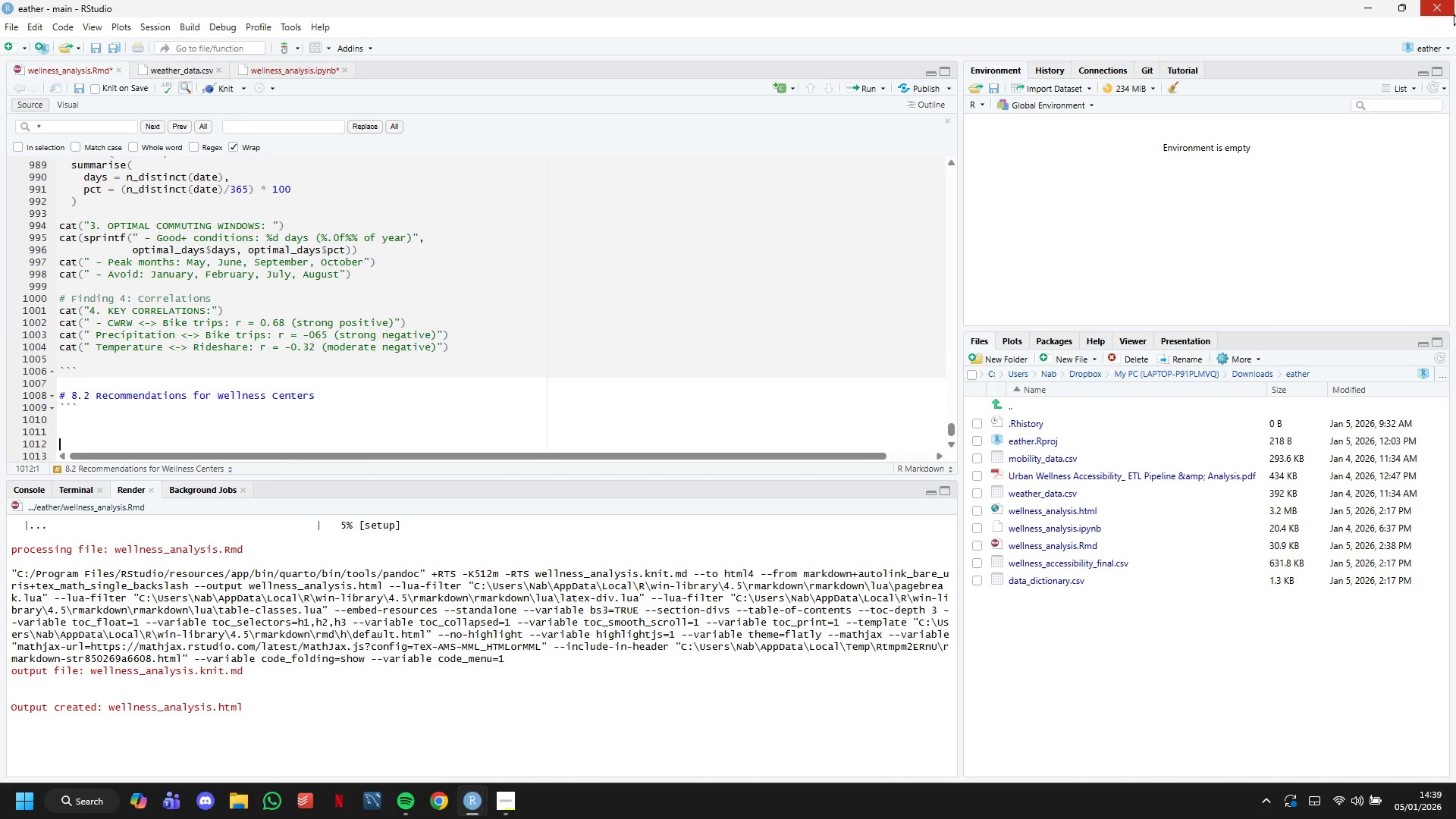 
key(ArrowDown)
 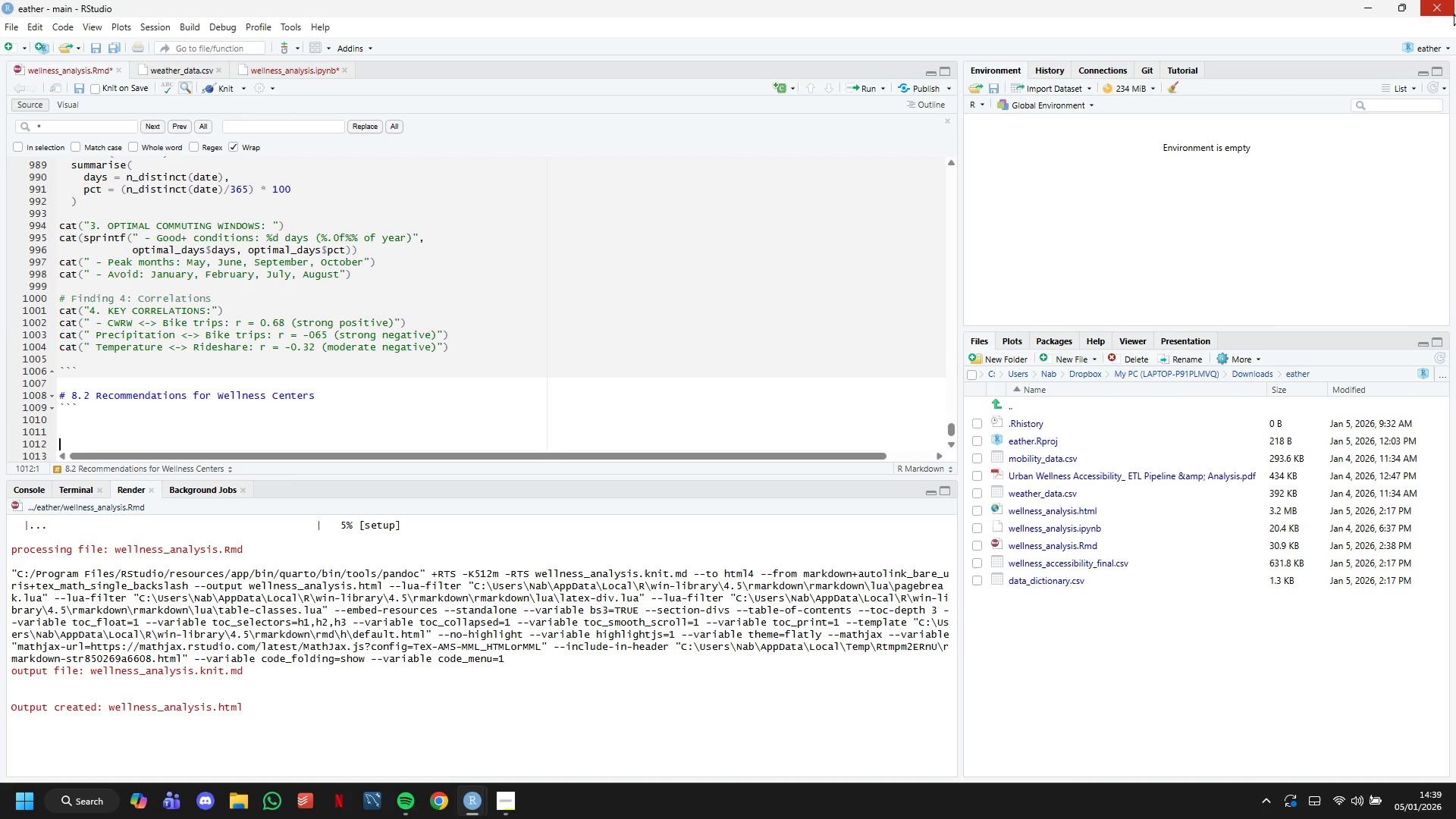 
key(Backquote)
 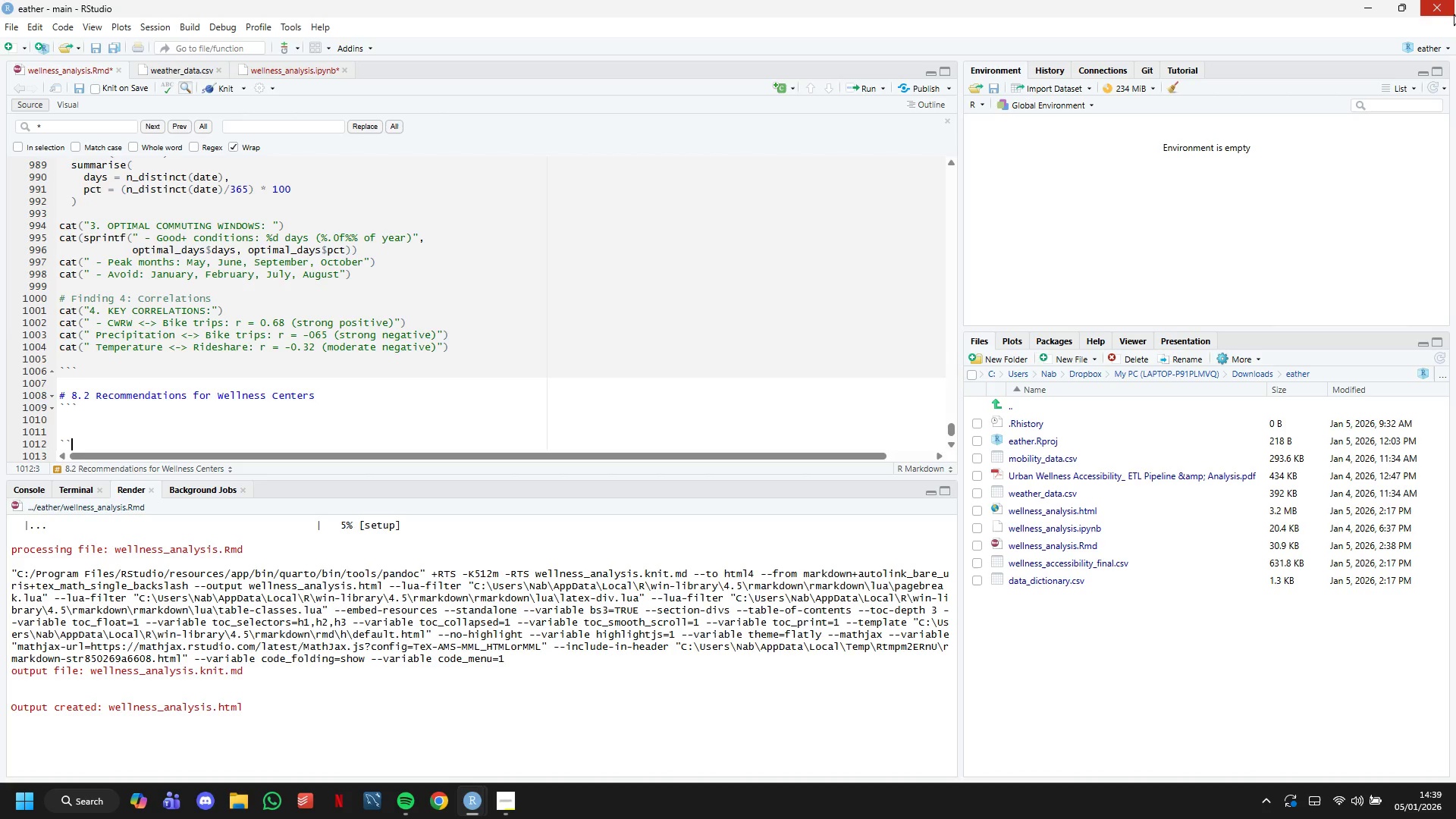 
key(Backquote)
 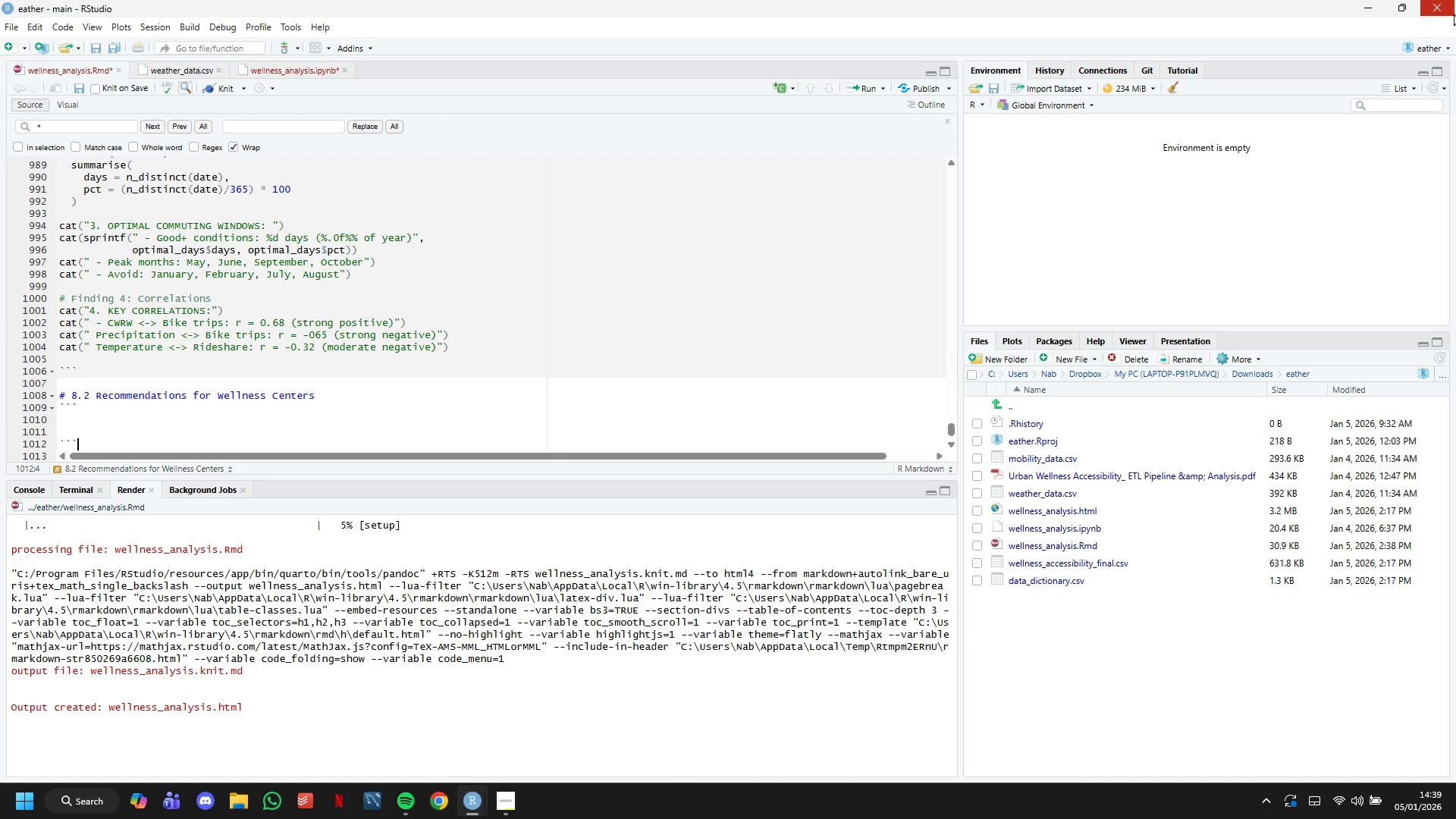 
key(Backquote)
 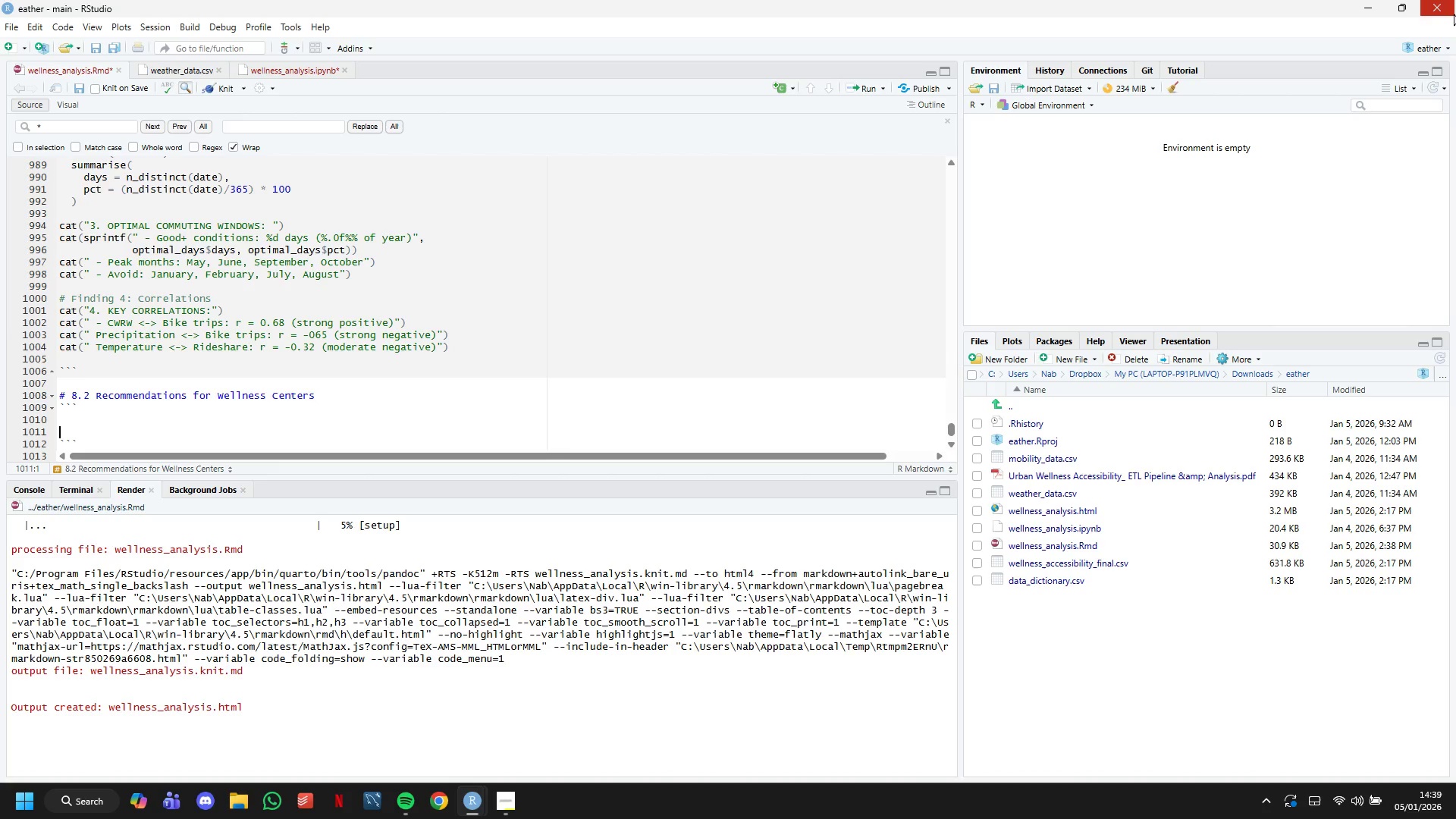 
key(ArrowUp)
 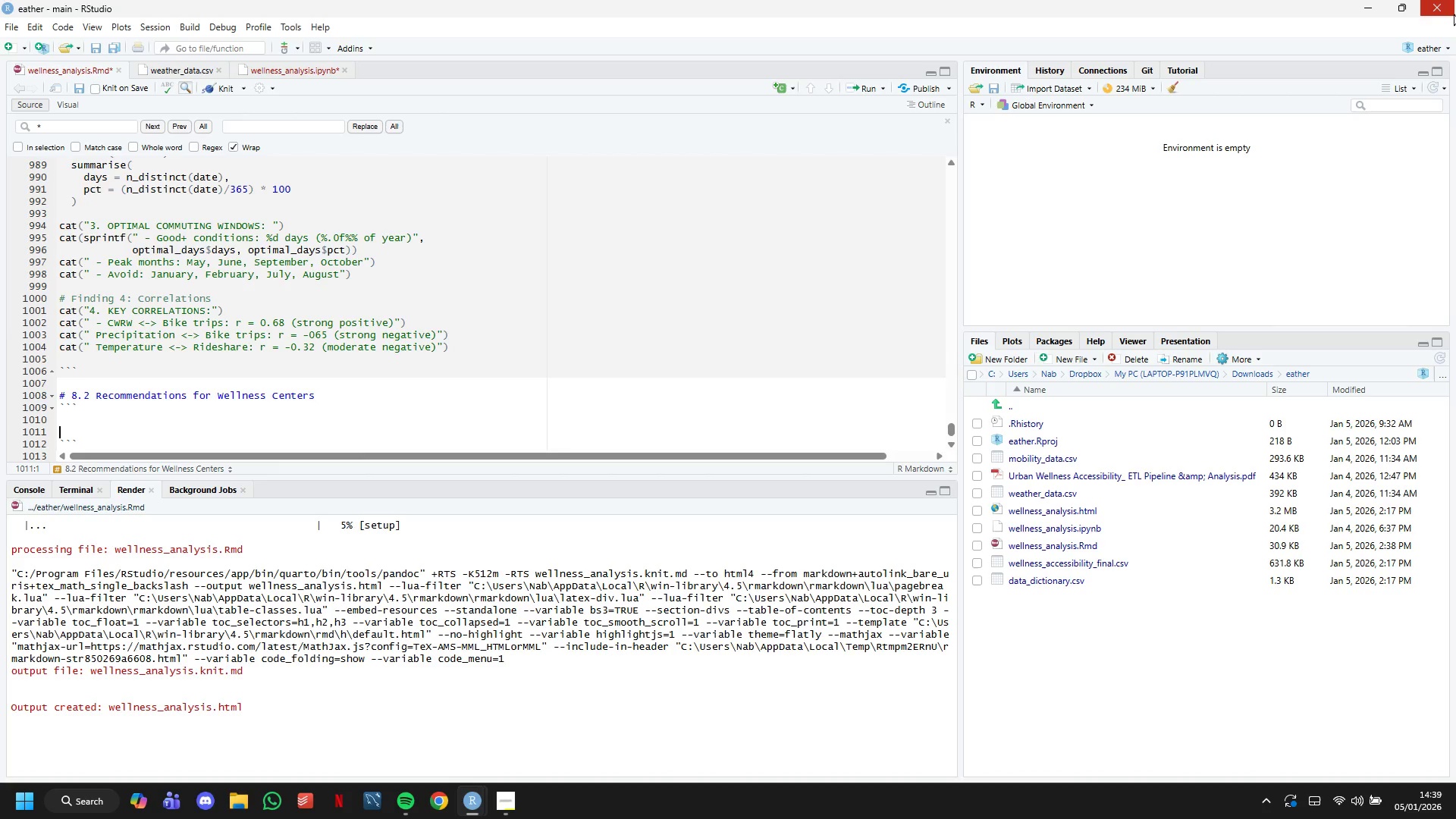 
key(ArrowUp)
 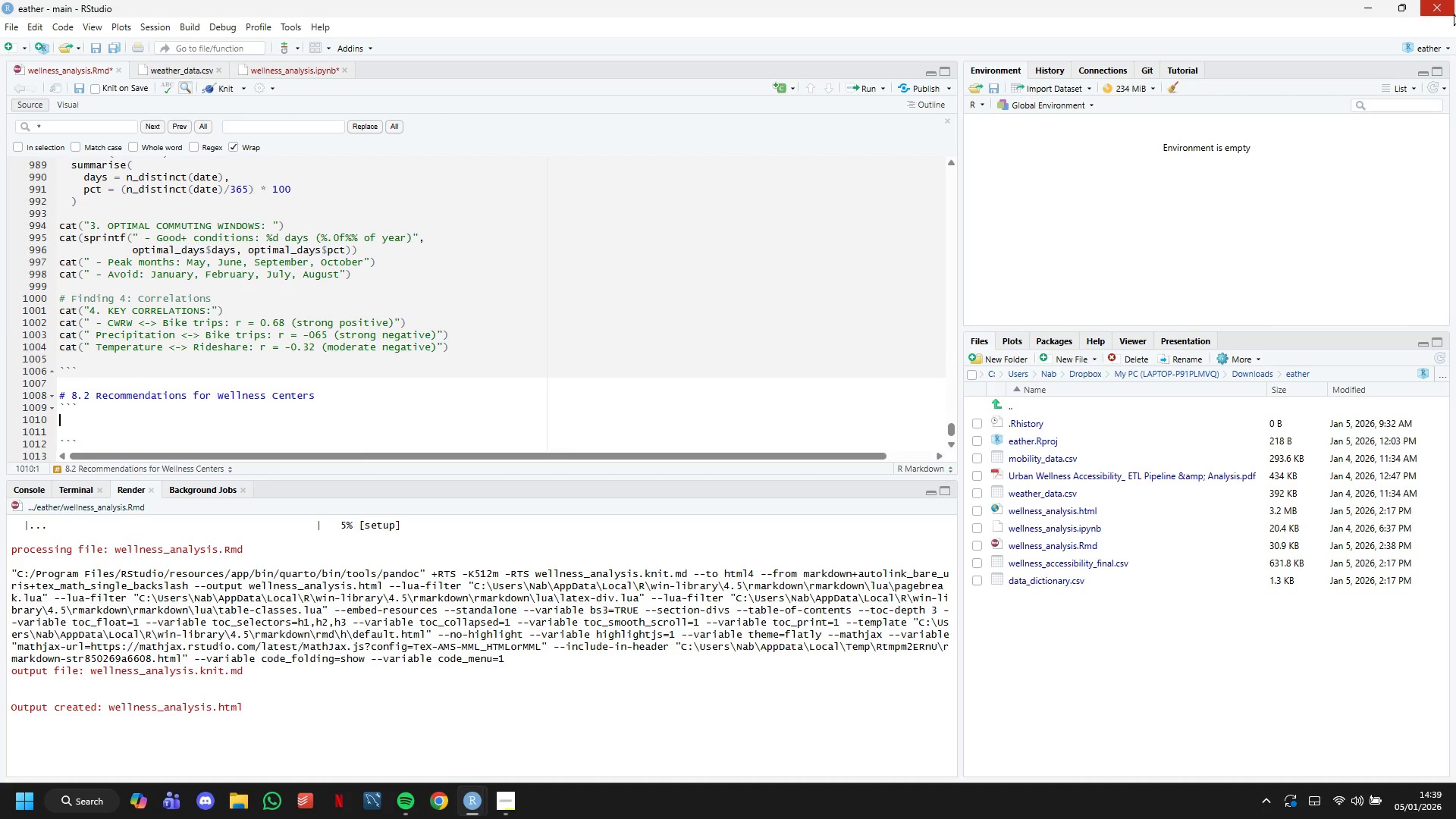 
key(ArrowUp)
 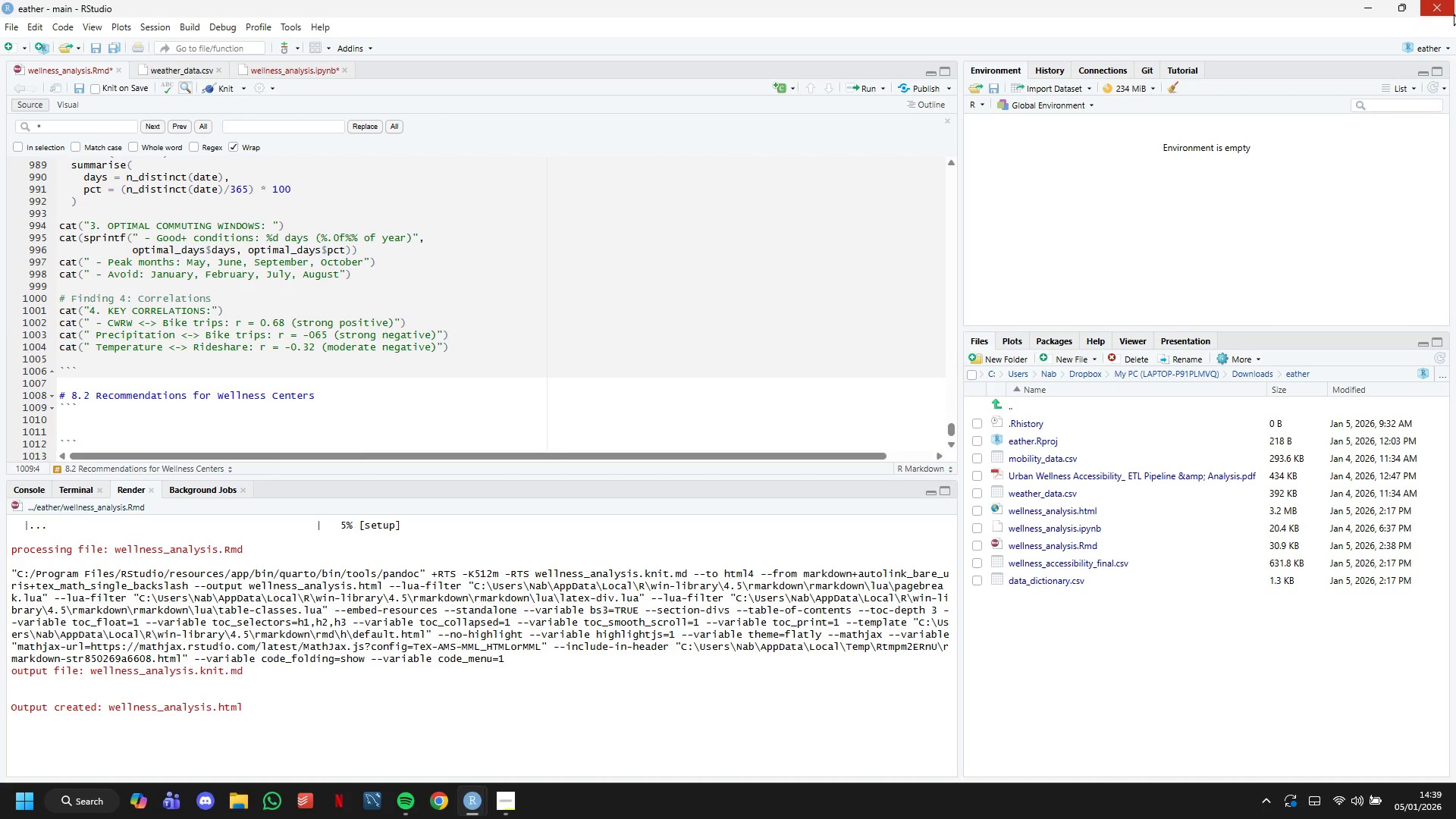 
type({r recommendations)
 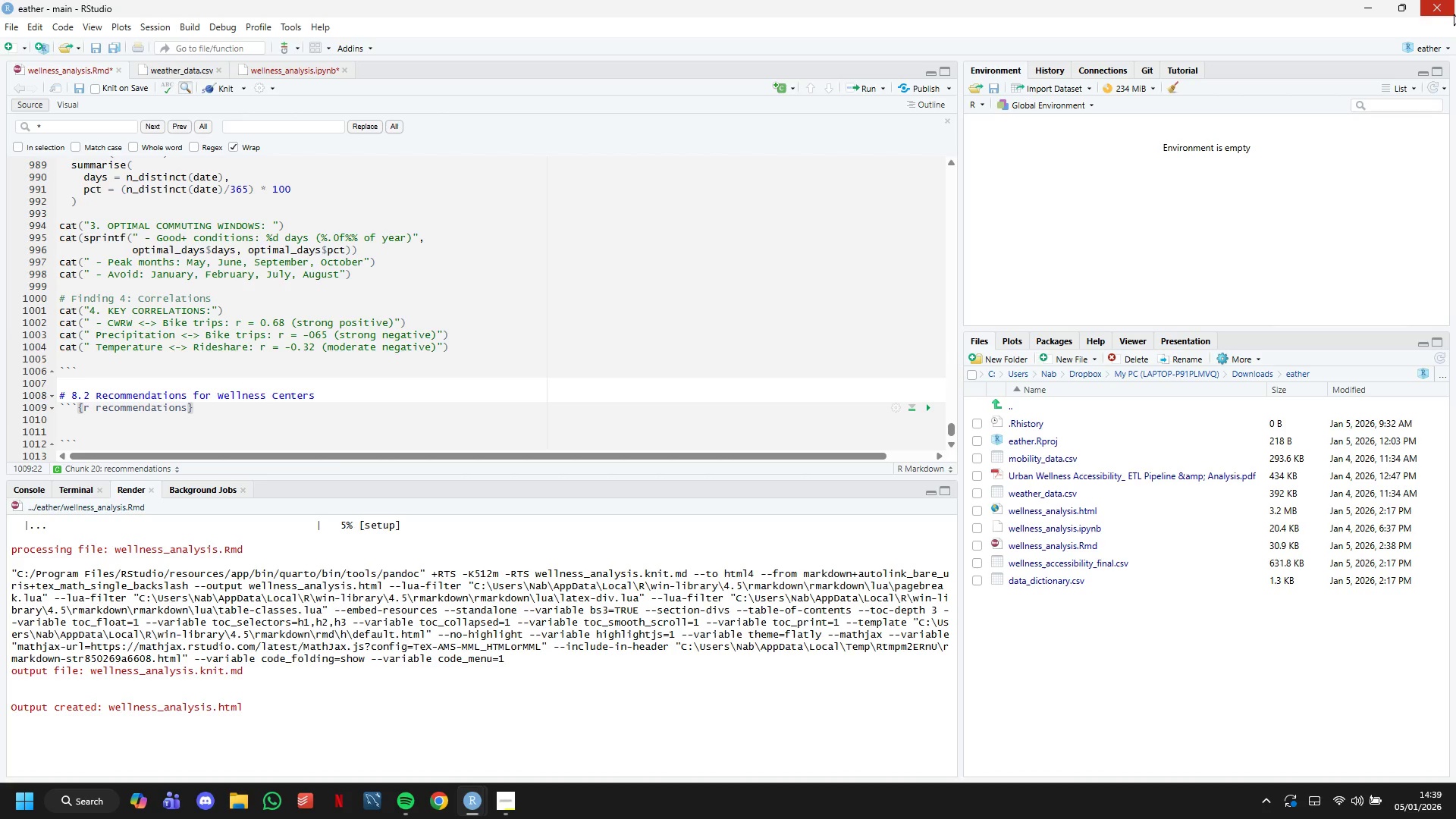 
wait(25.8)
 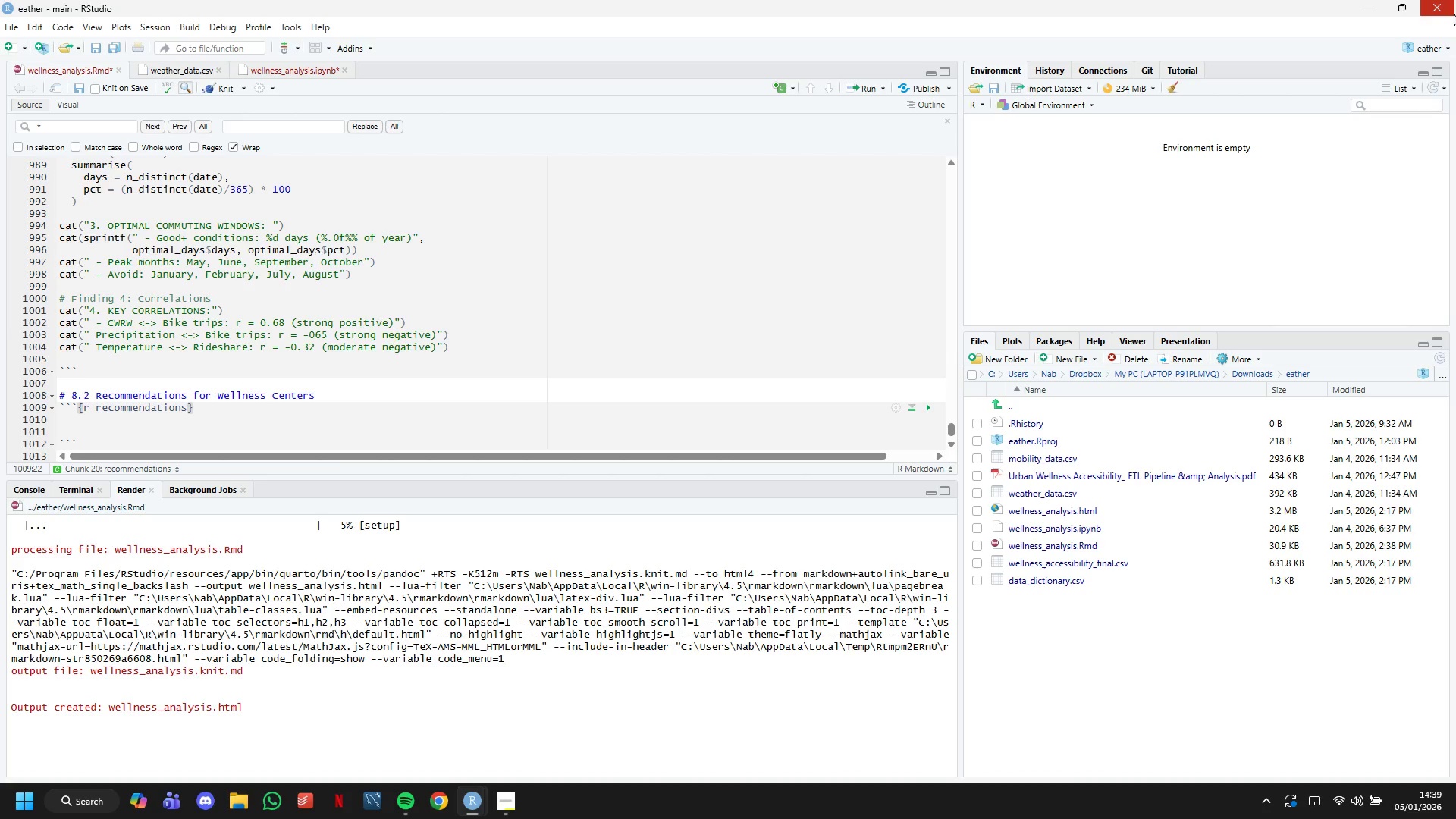 
key(ArrowRight)
 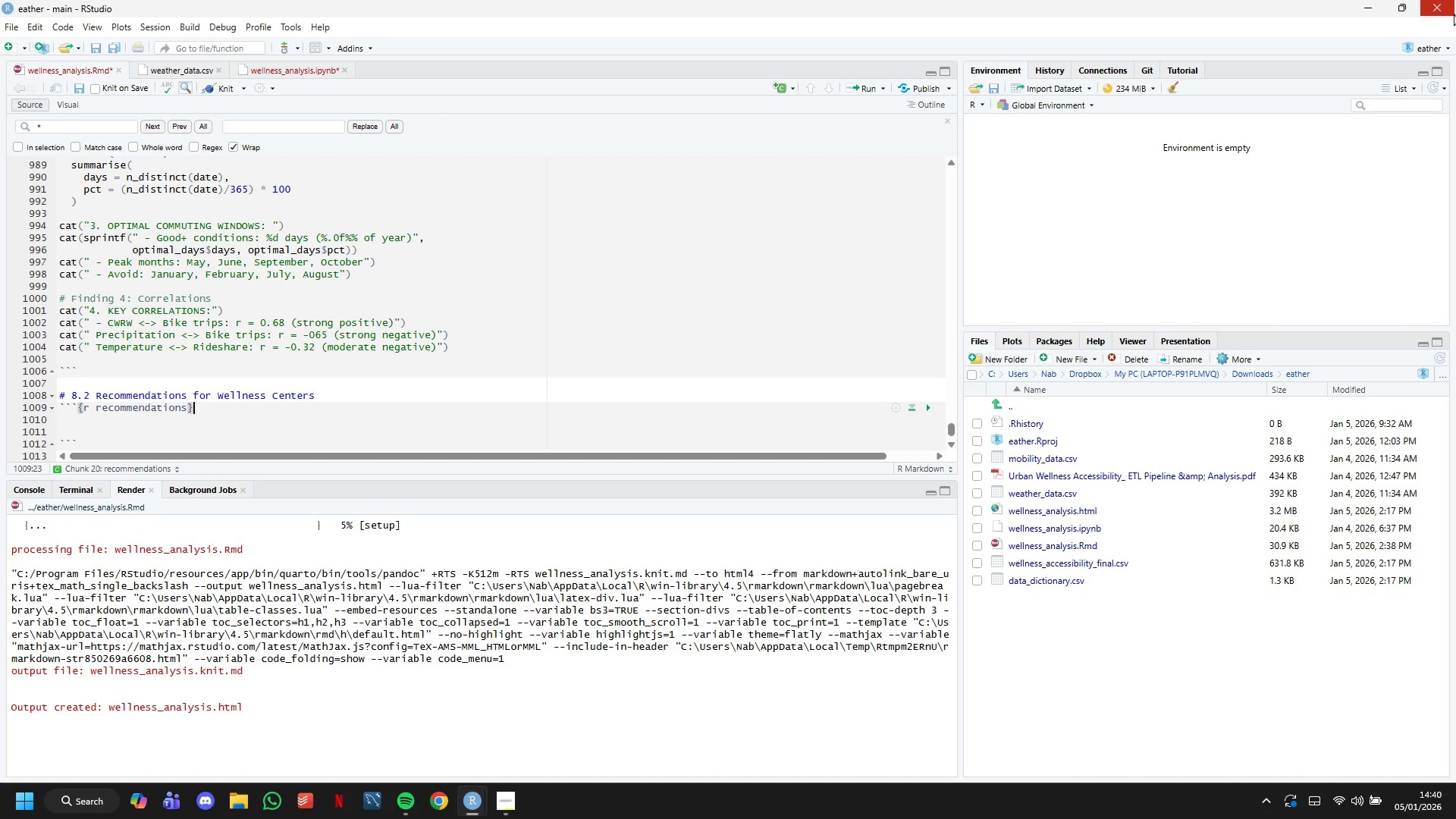 
key(Enter)
 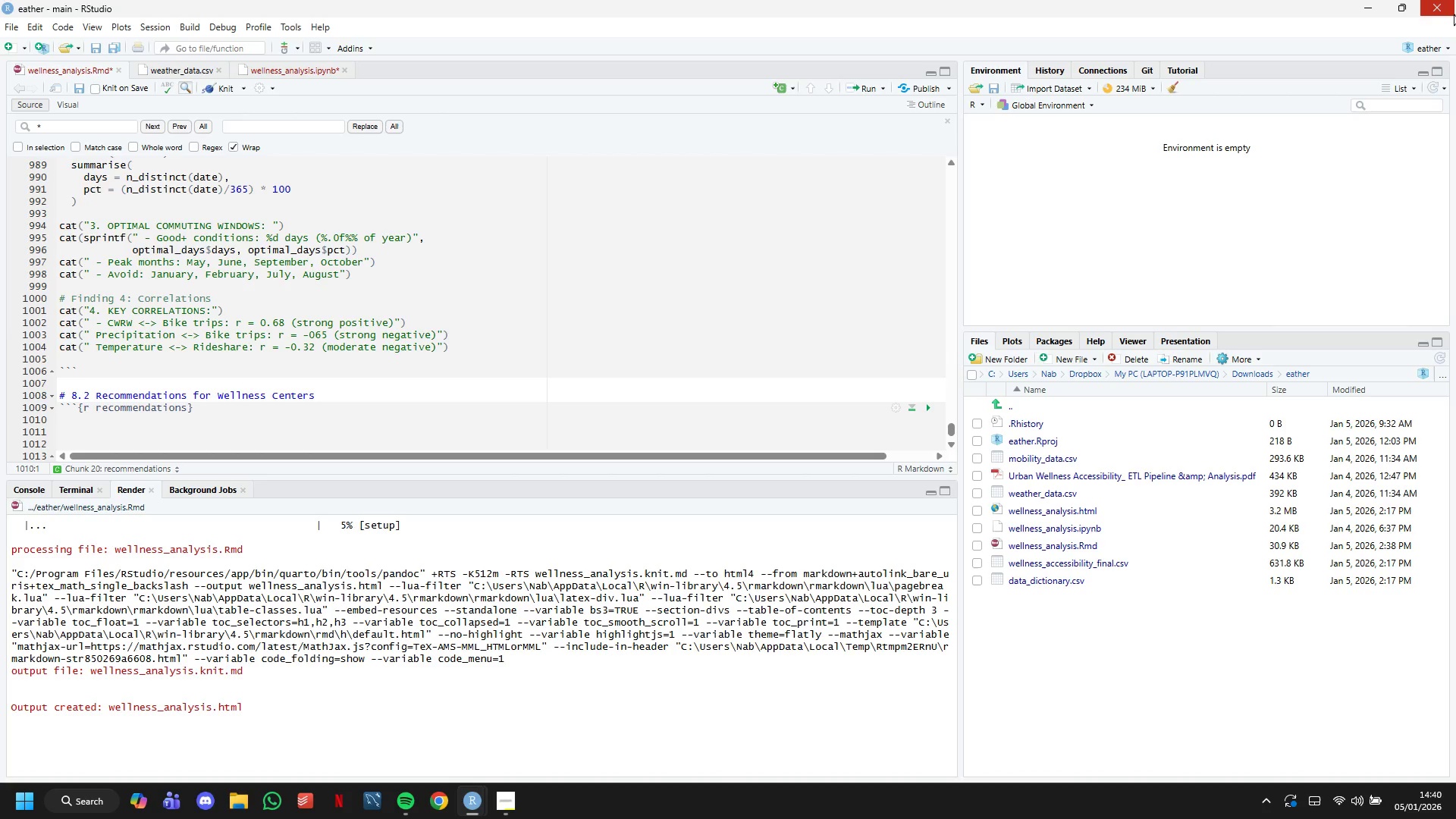 
key(Enter)
 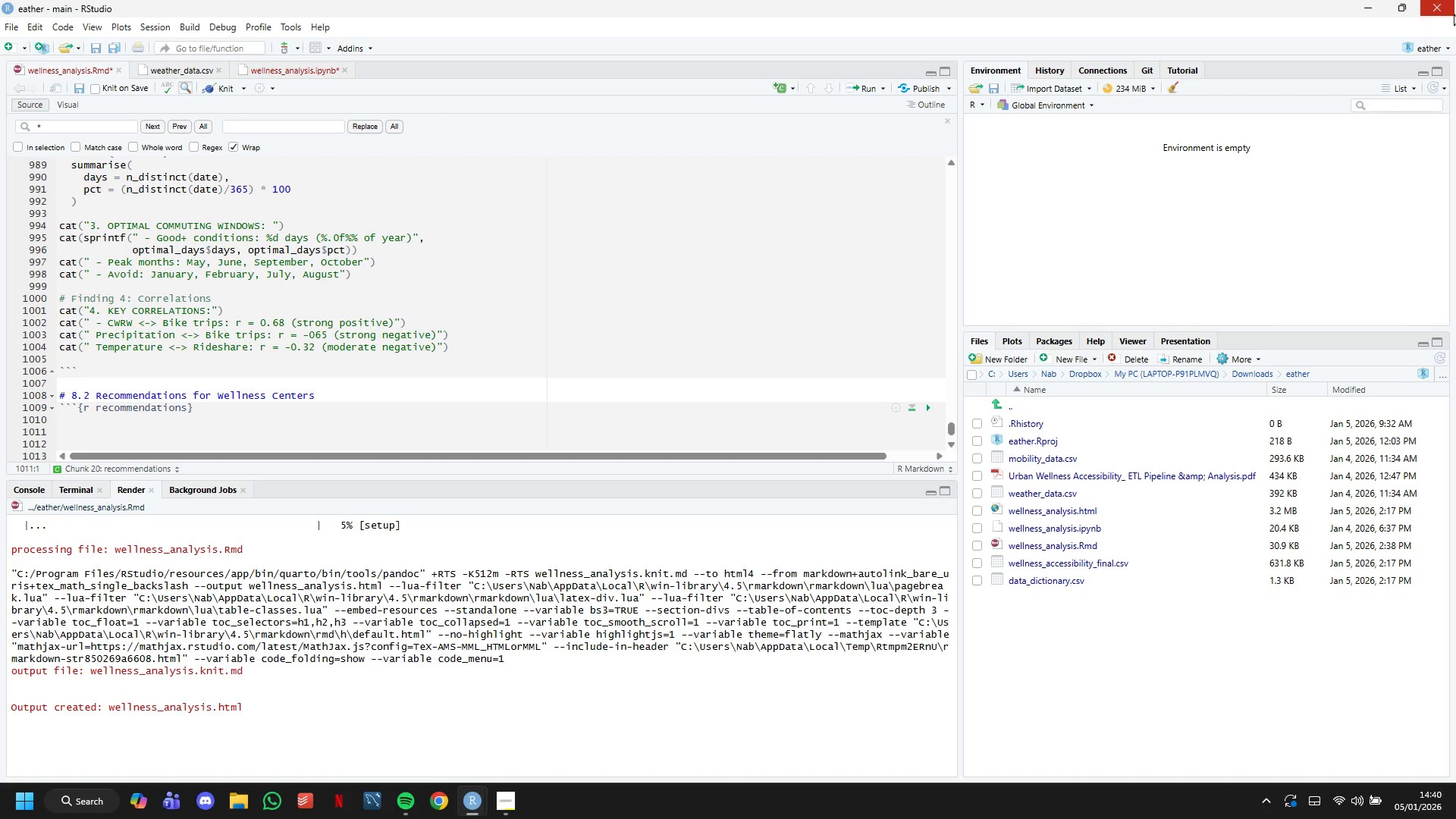 
key(Backquote)
 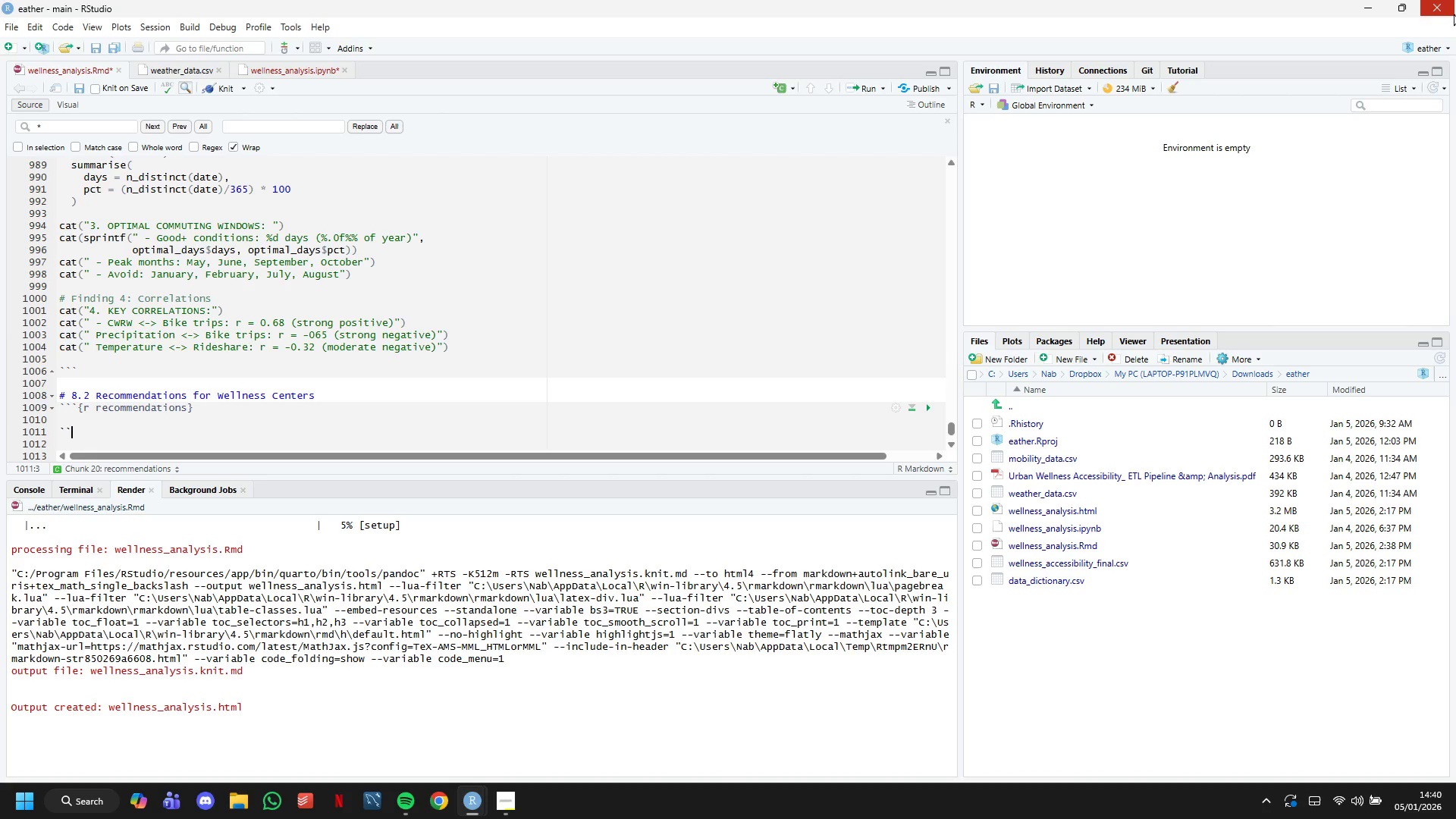 
key(Backquote)
 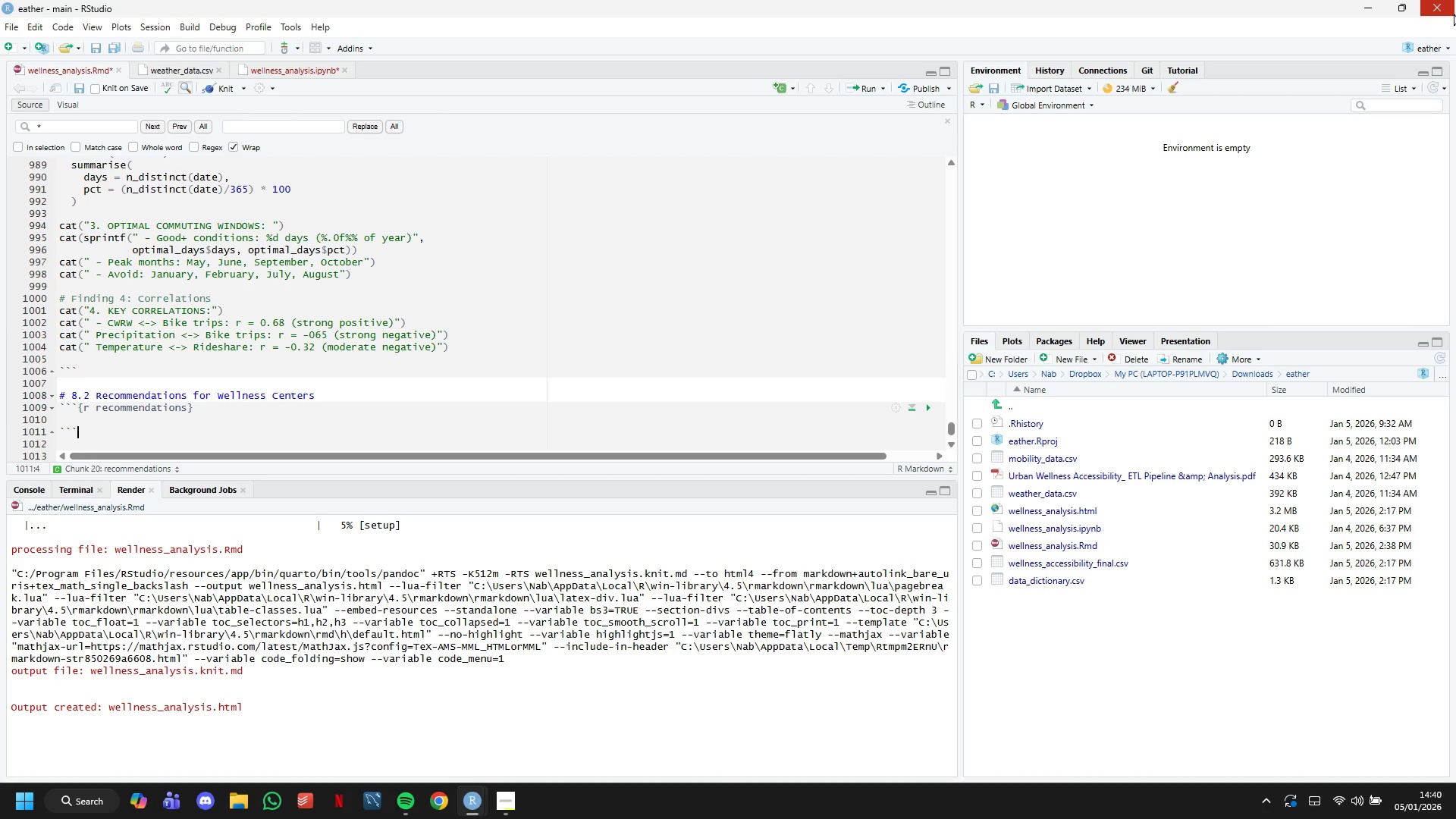 
key(Backquote)
 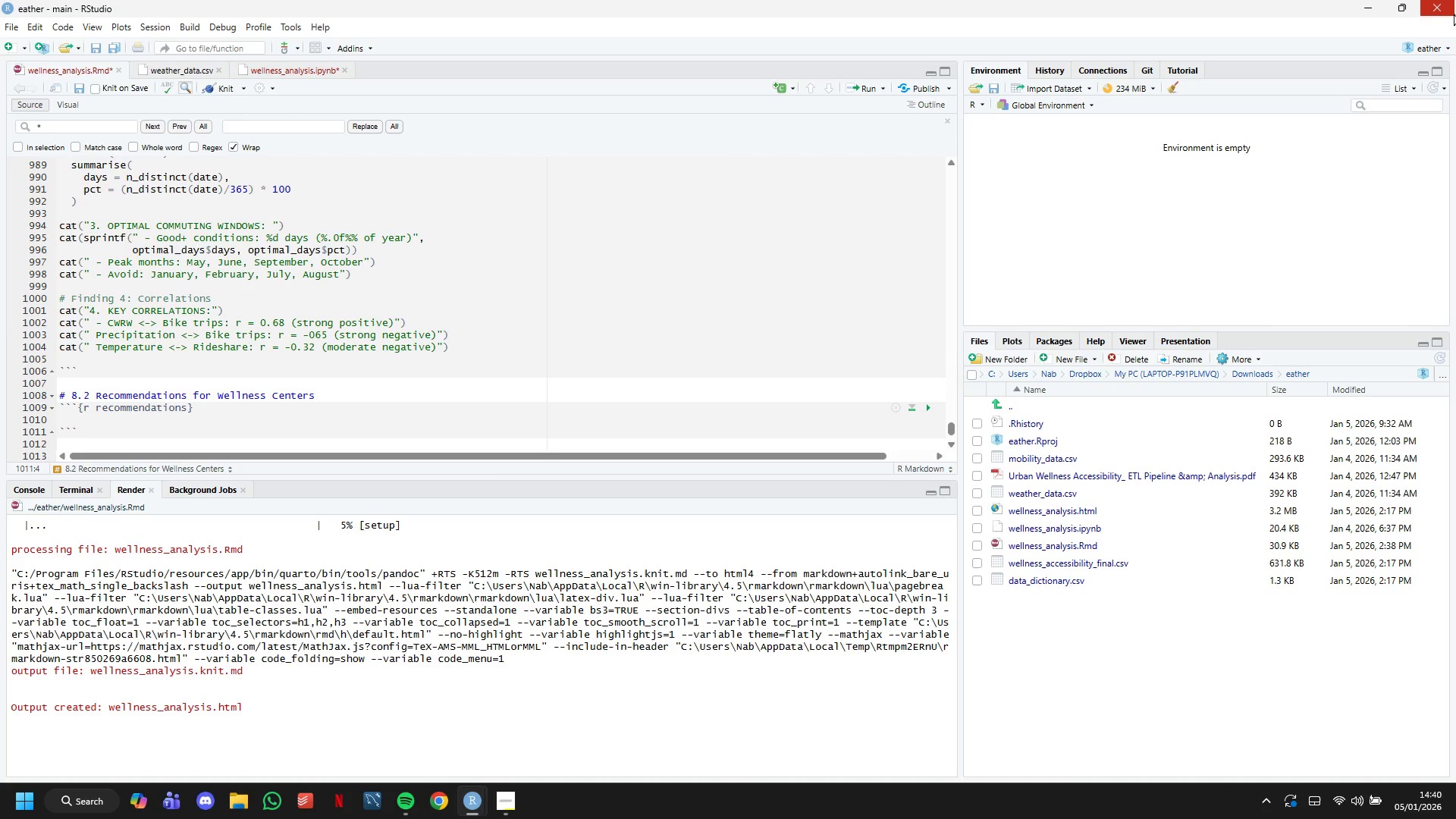 
key(ArrowUp)
 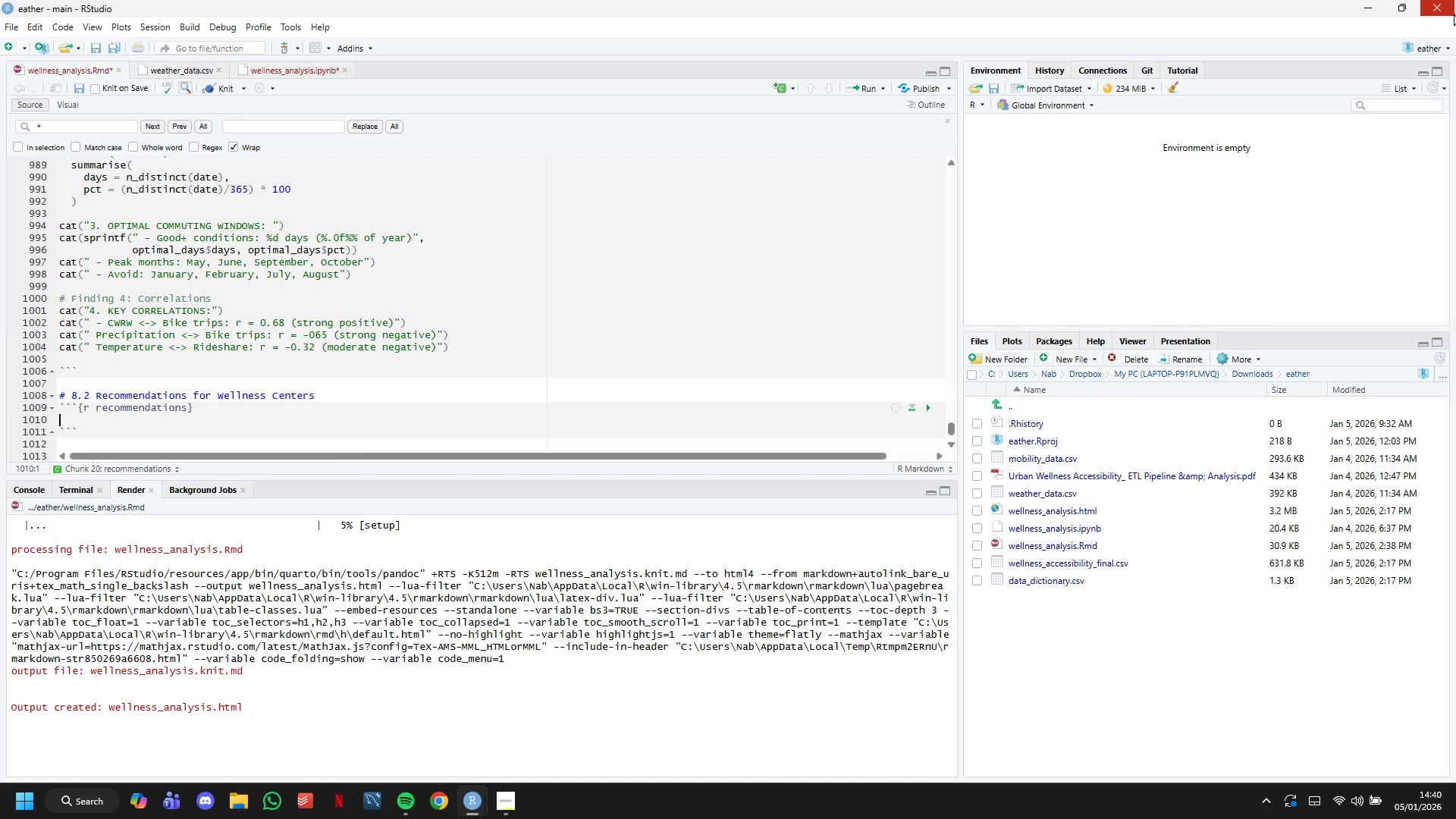 
type(cat("Recommed)
key(Backspace)
type(dations )
 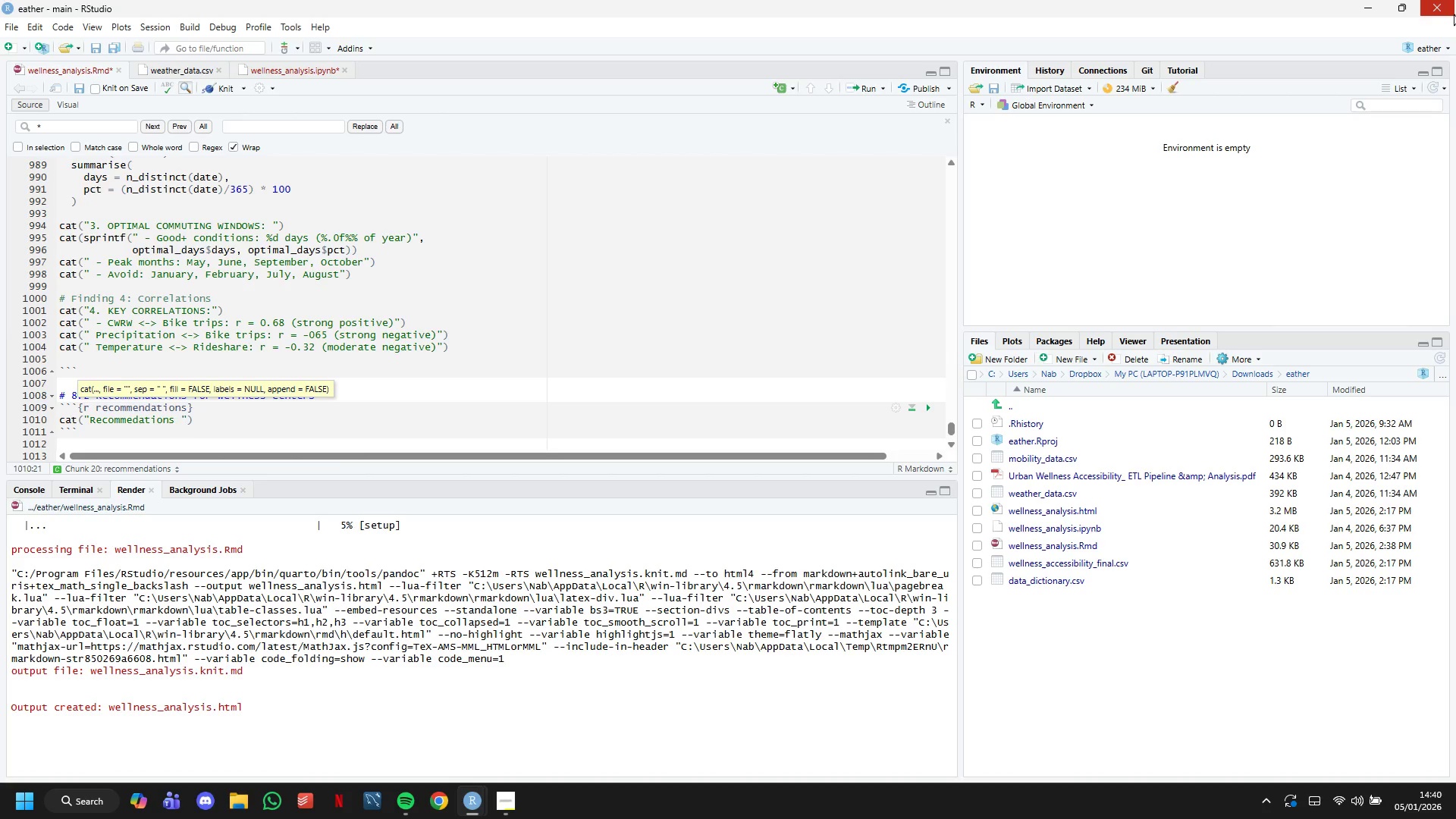 
type(for Wellness Operators)
 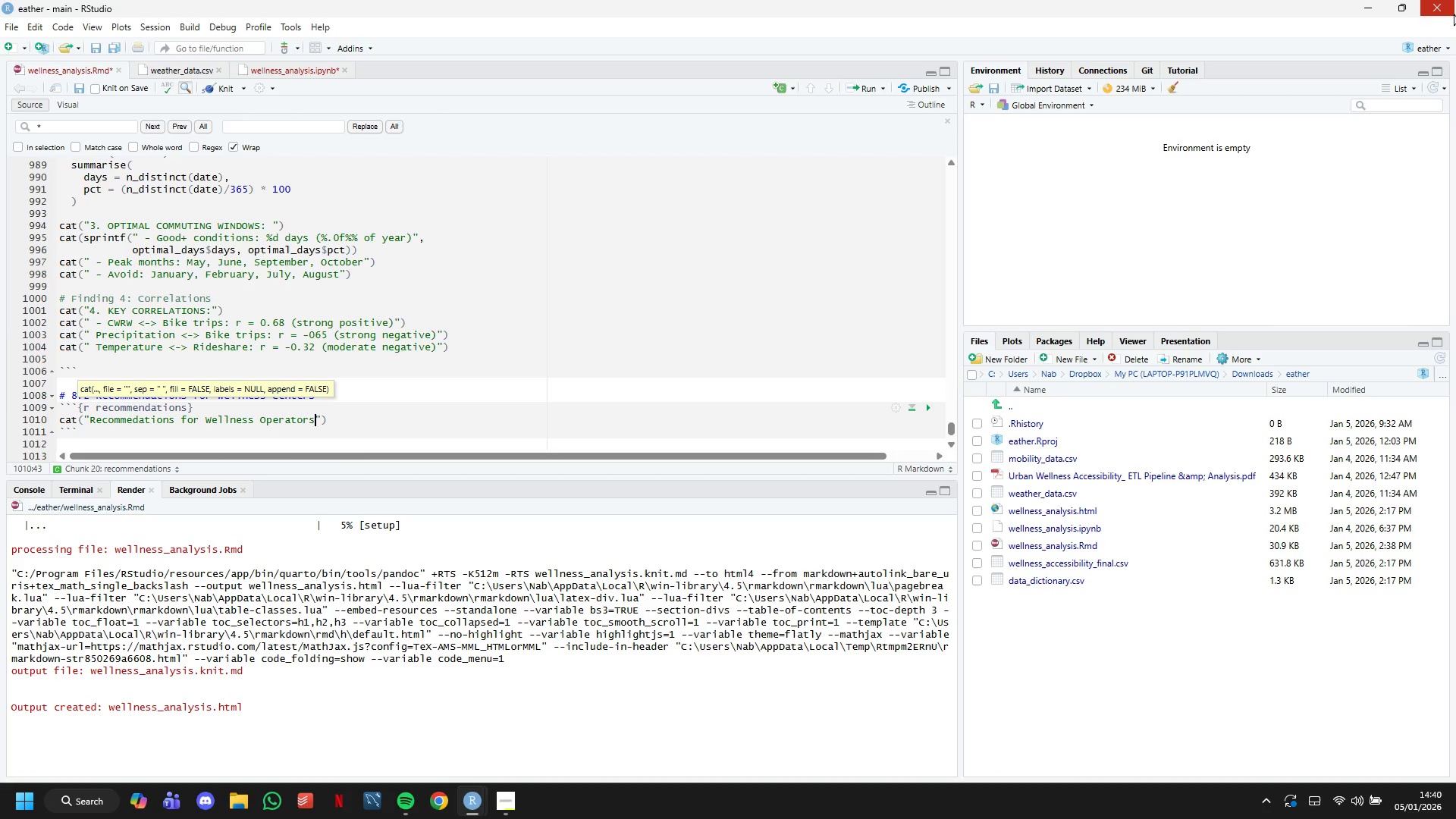 
key(ArrowDown)
 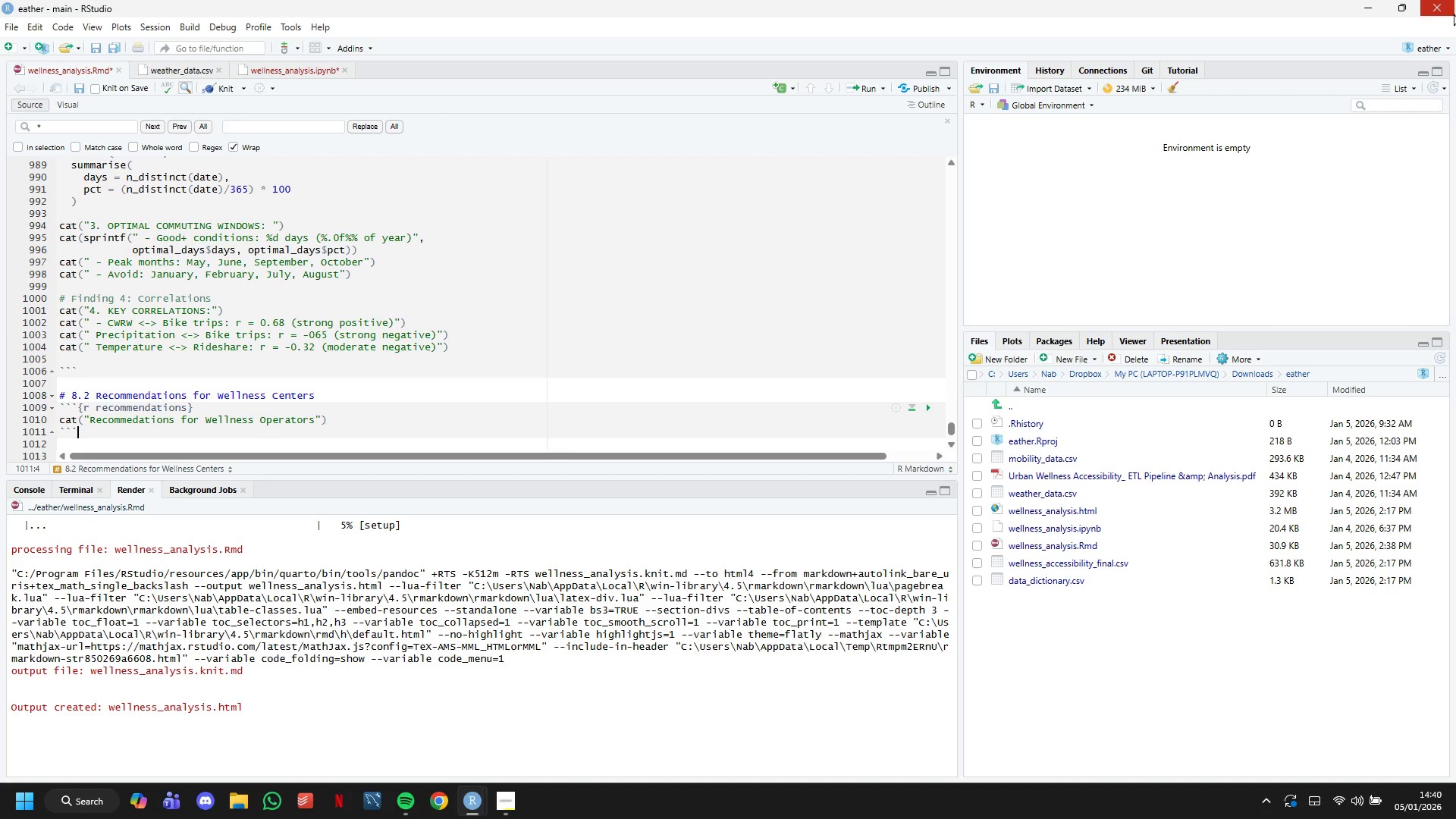 
hold_key(key=ArrowDown, duration=0.45)
 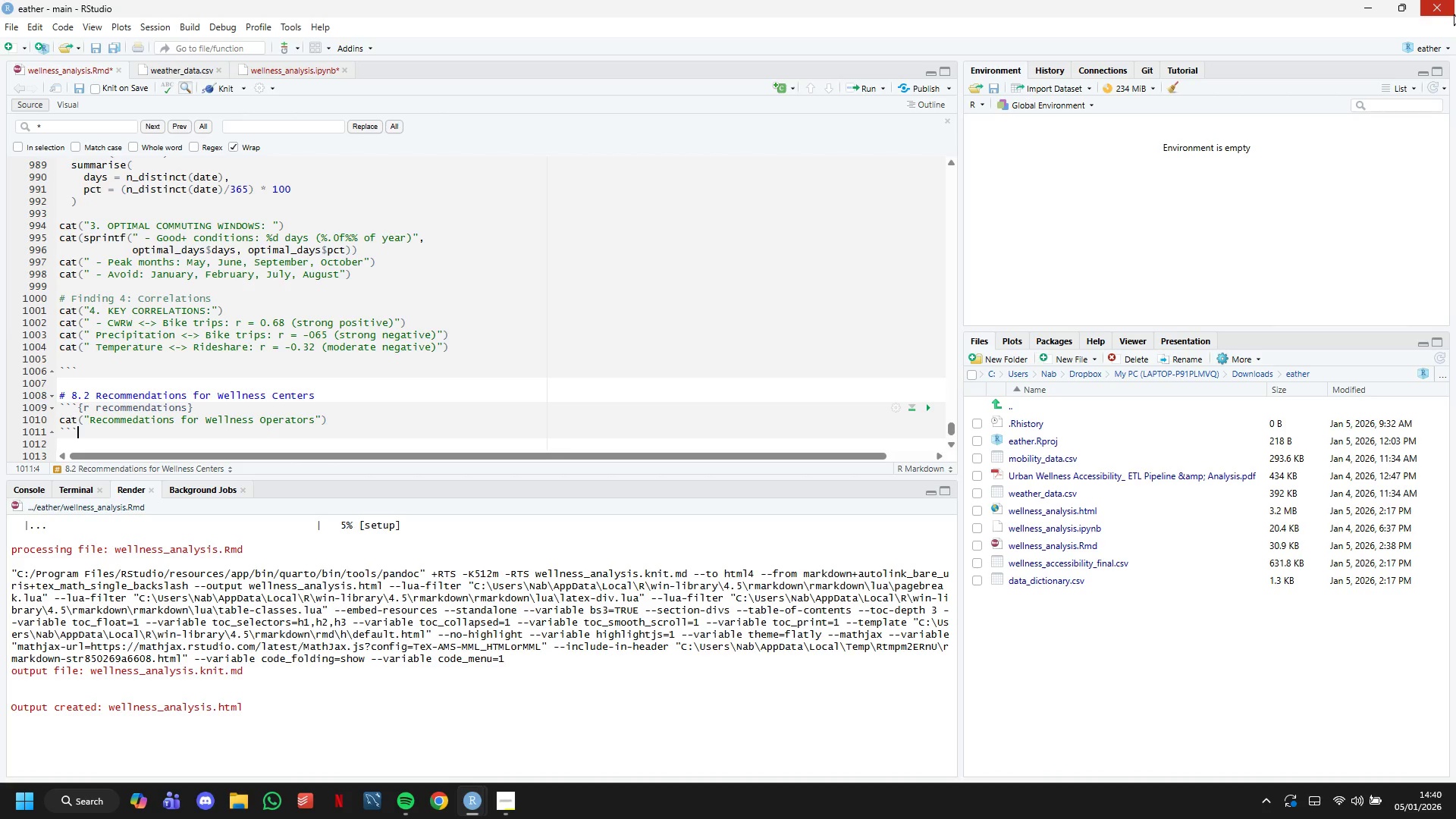 
key(ArrowUp)
 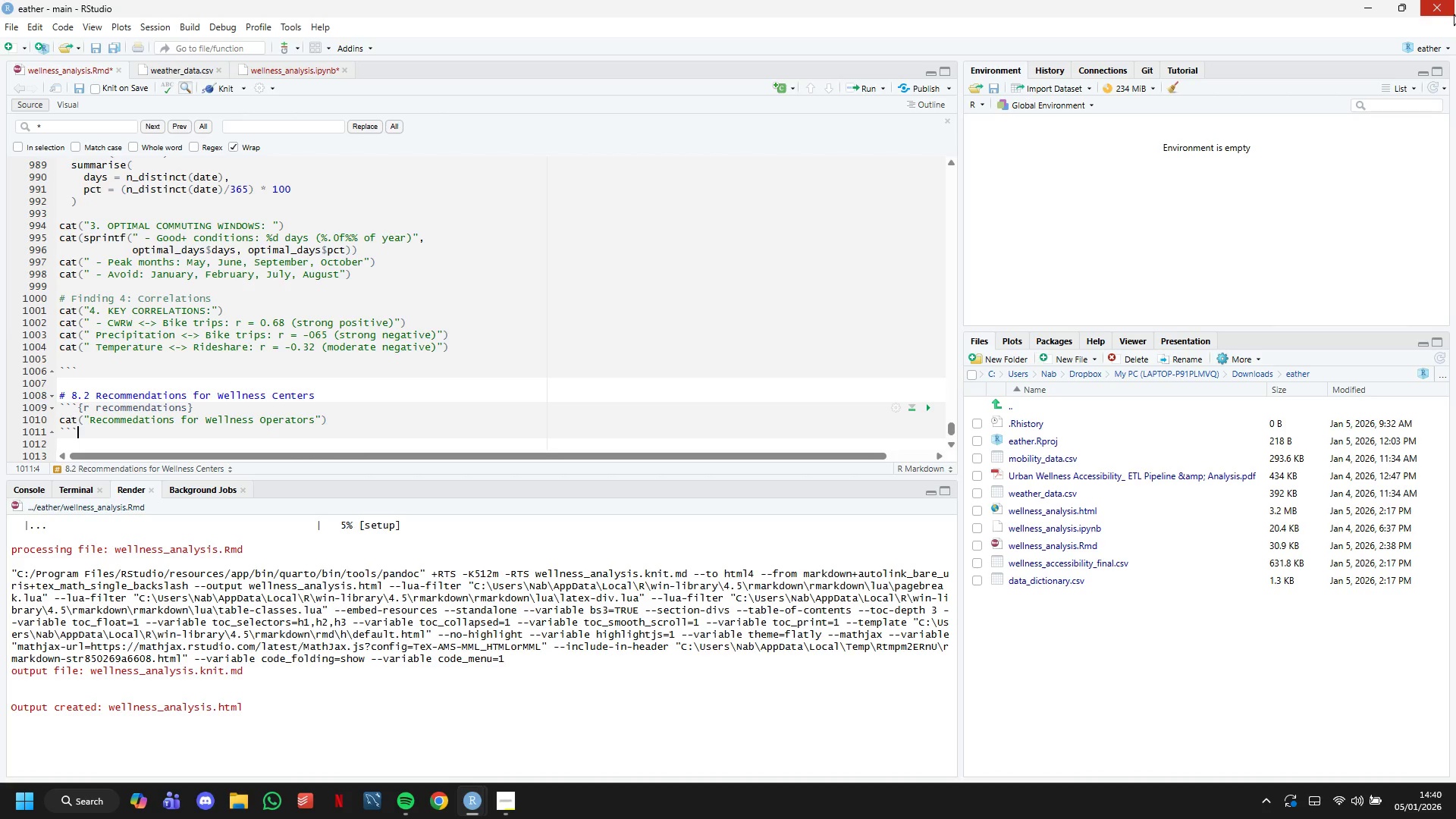 
key(ArrowLeft)
 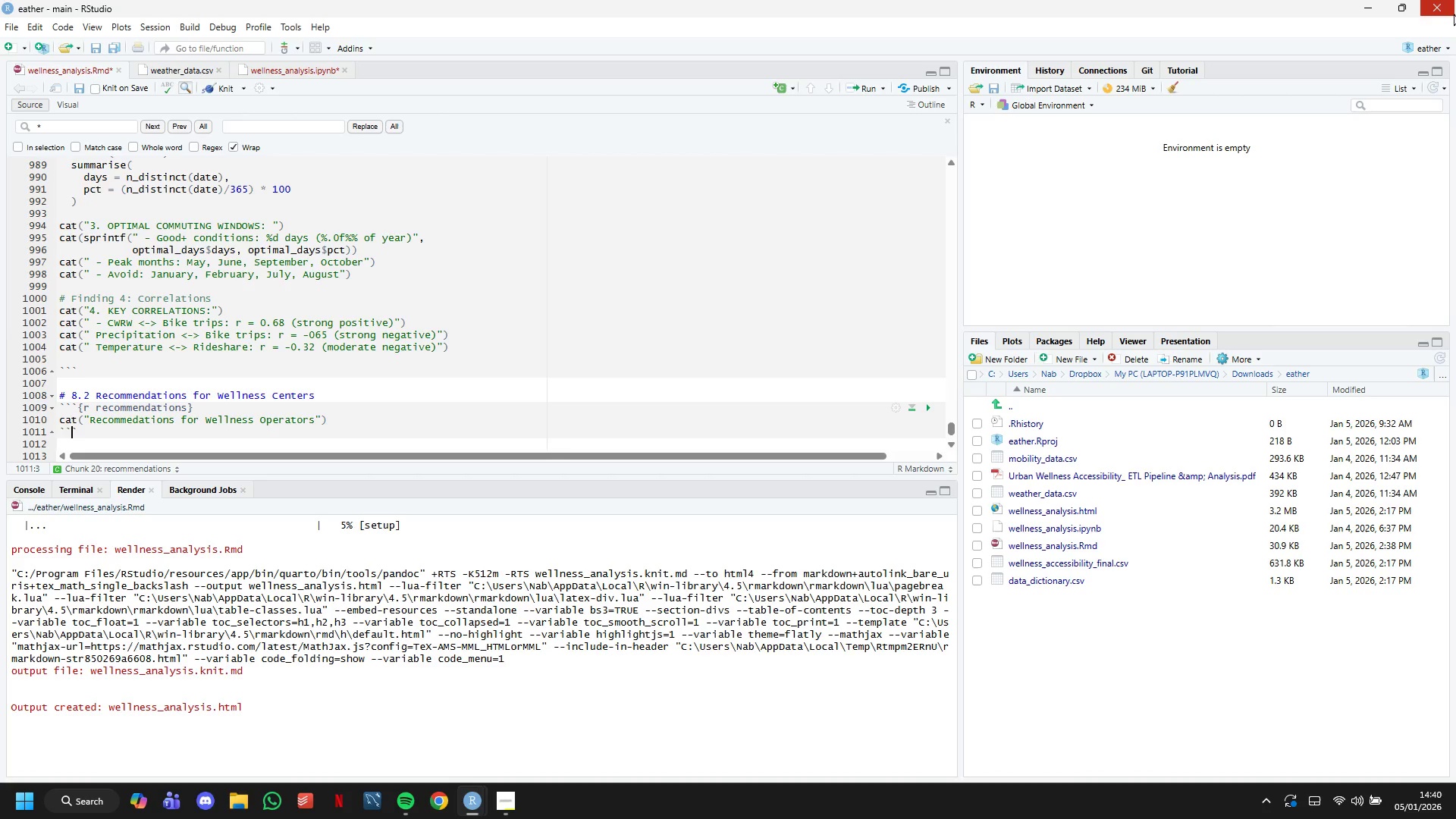 
key(ArrowLeft)
 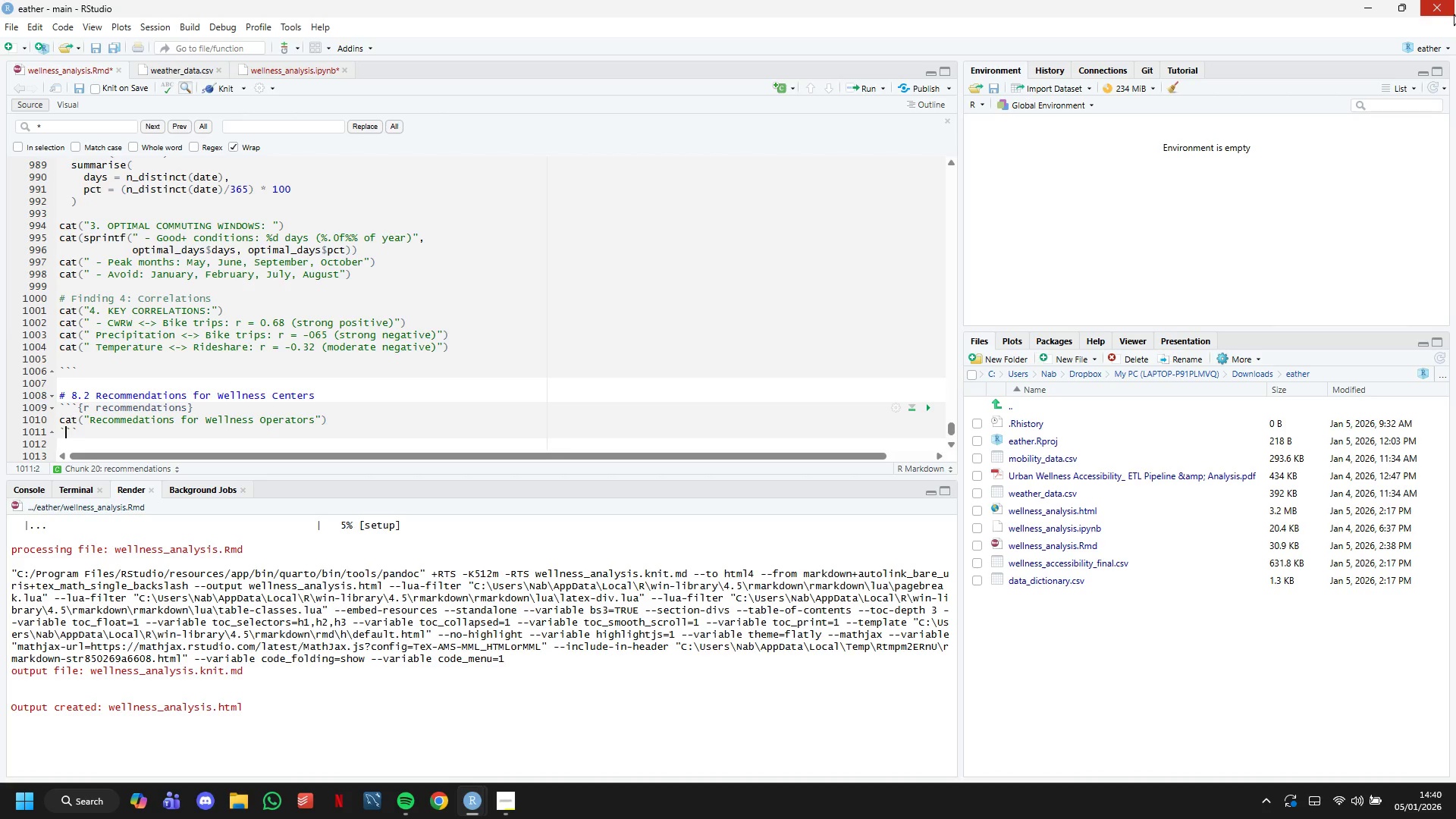 
key(ArrowLeft)
 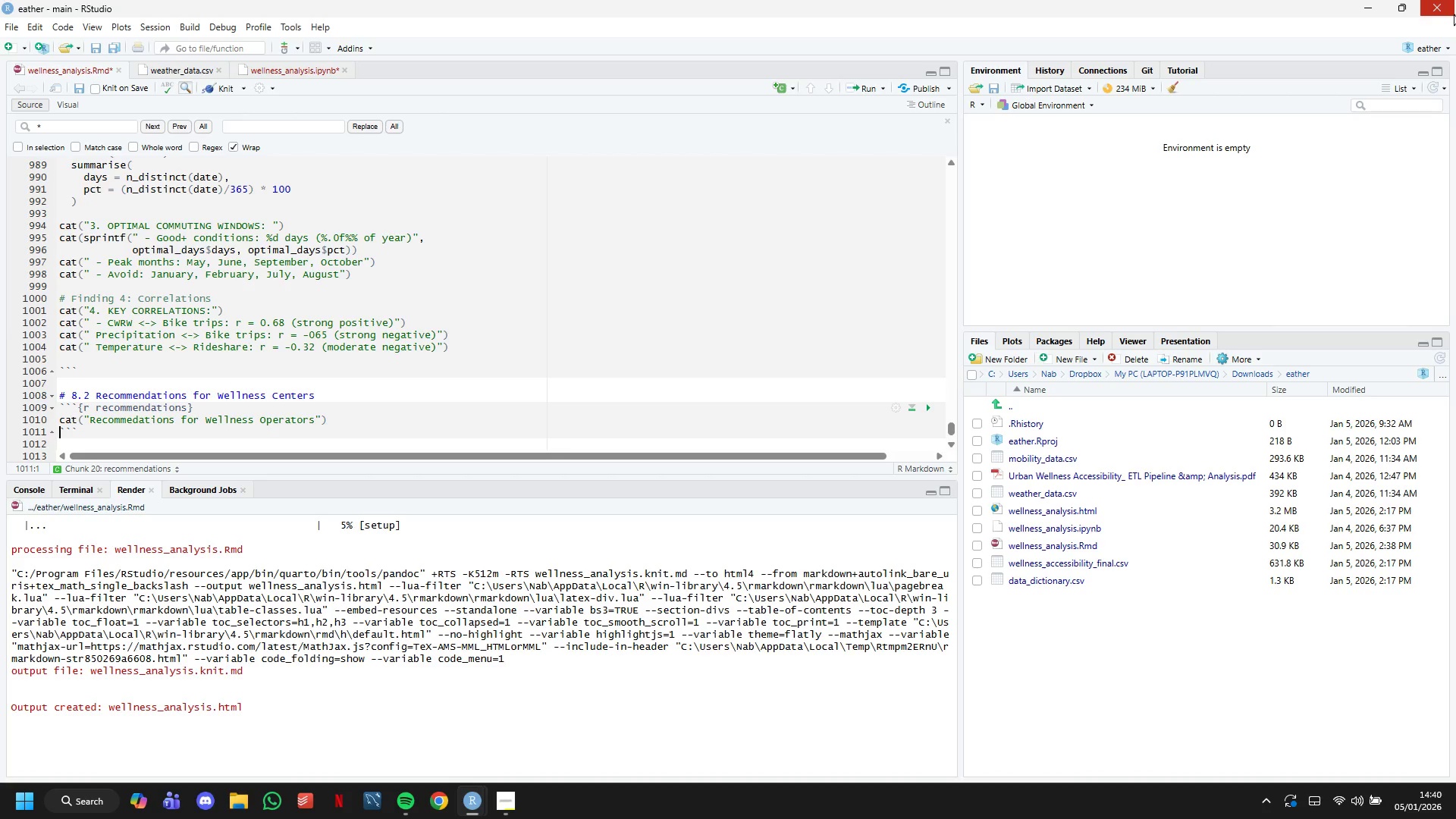 
key(Enter)
 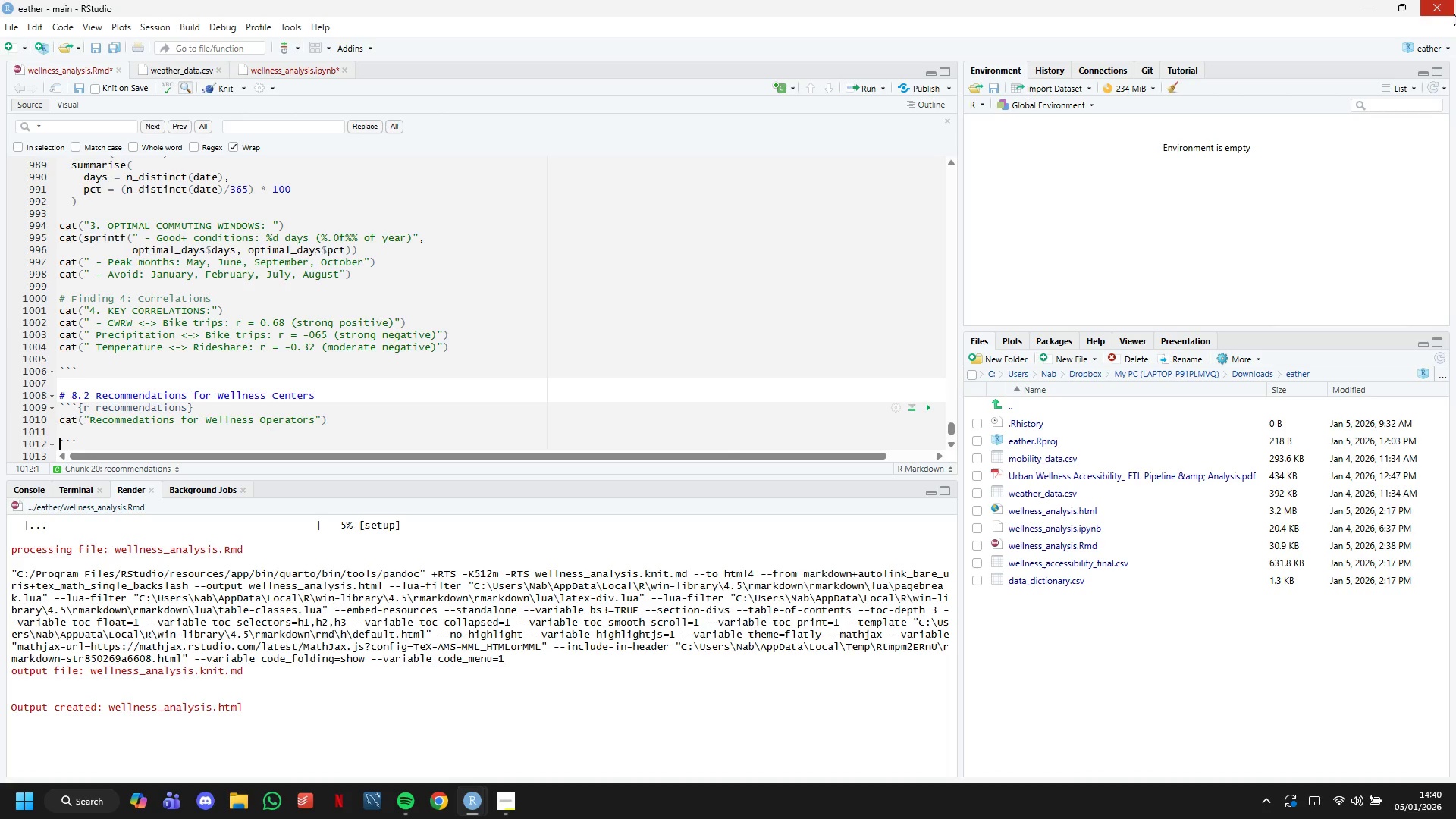 
key(Enter)
 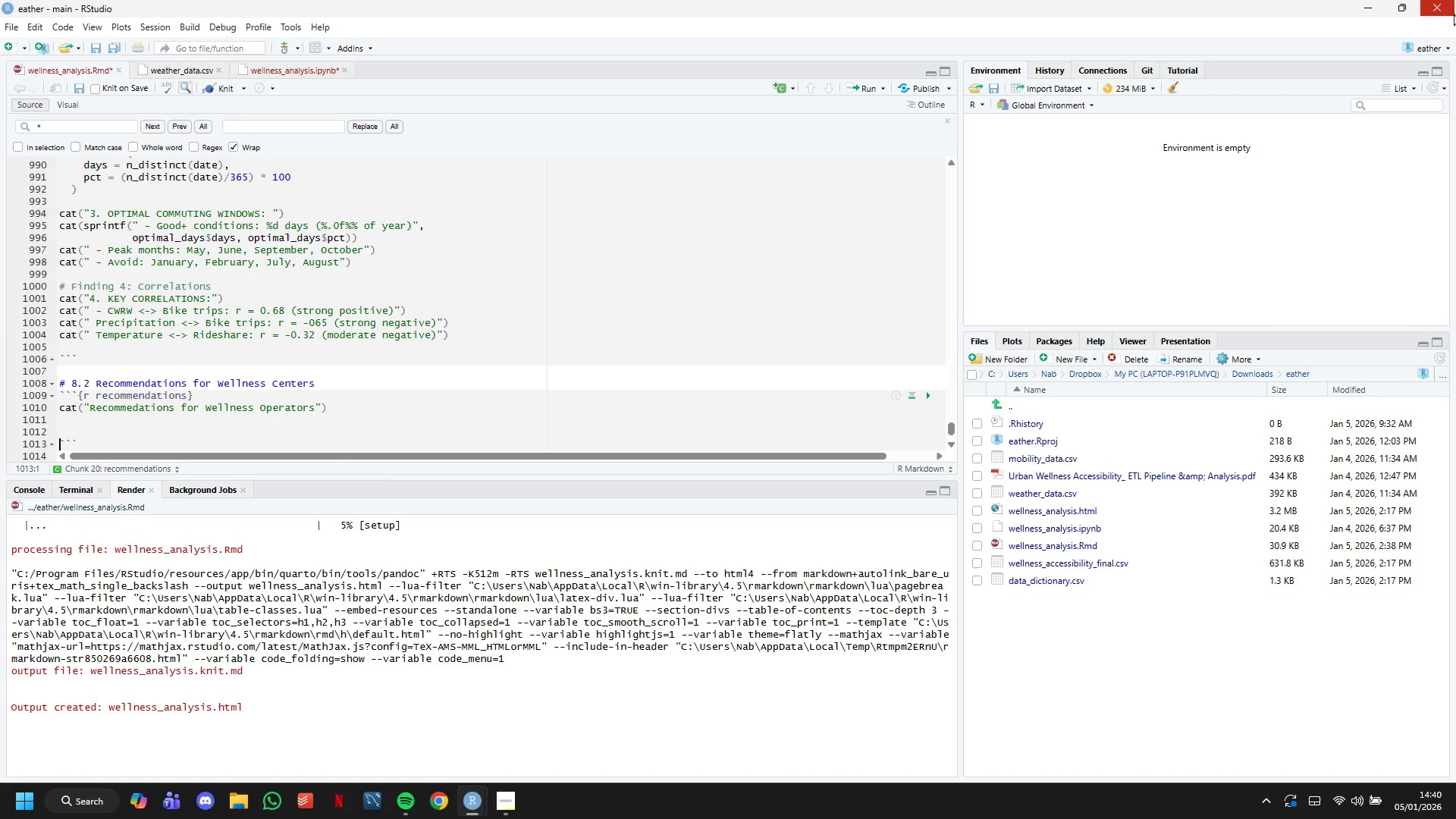 
key(ArrowUp)
 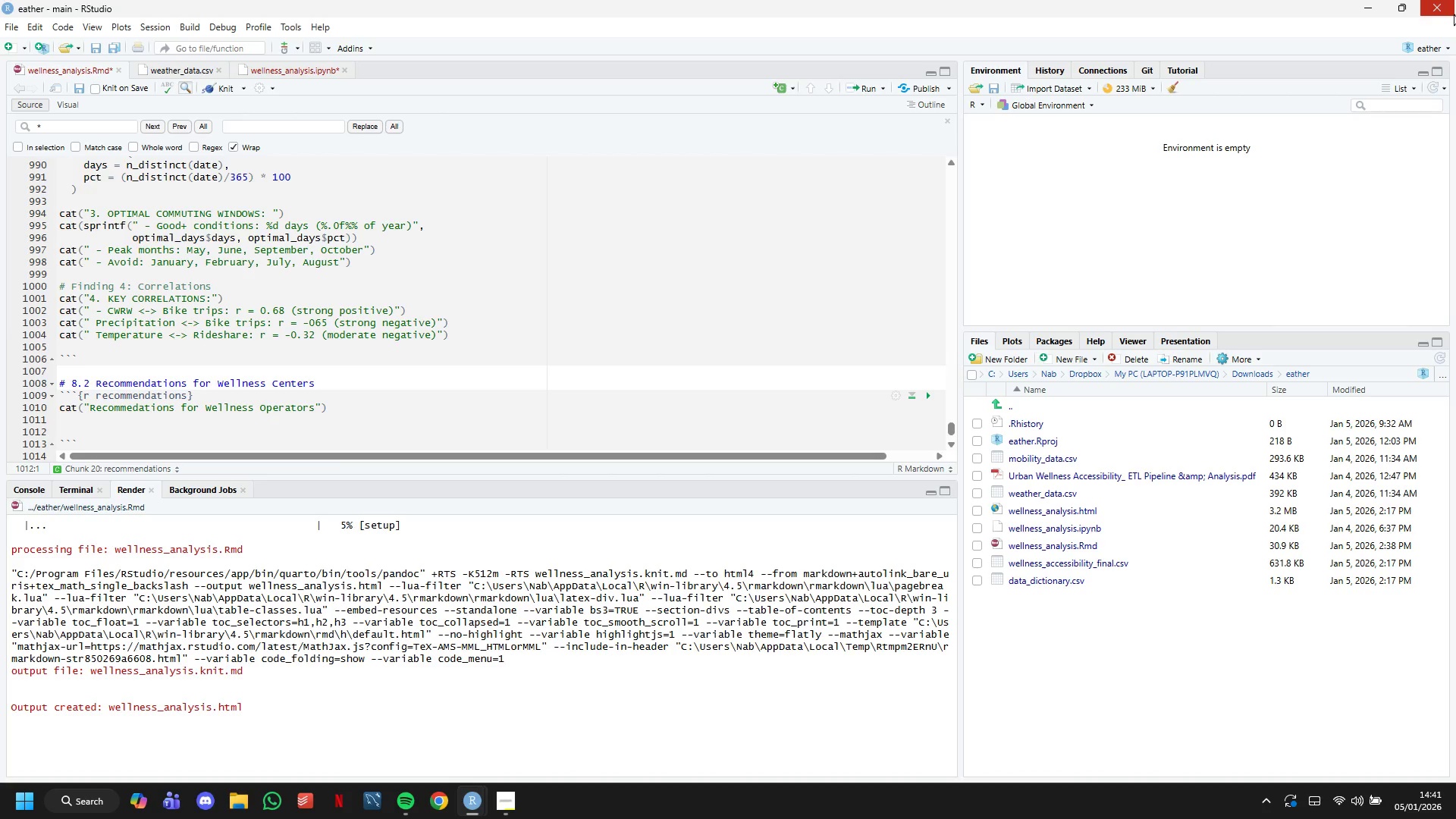 
wait(31.95)
 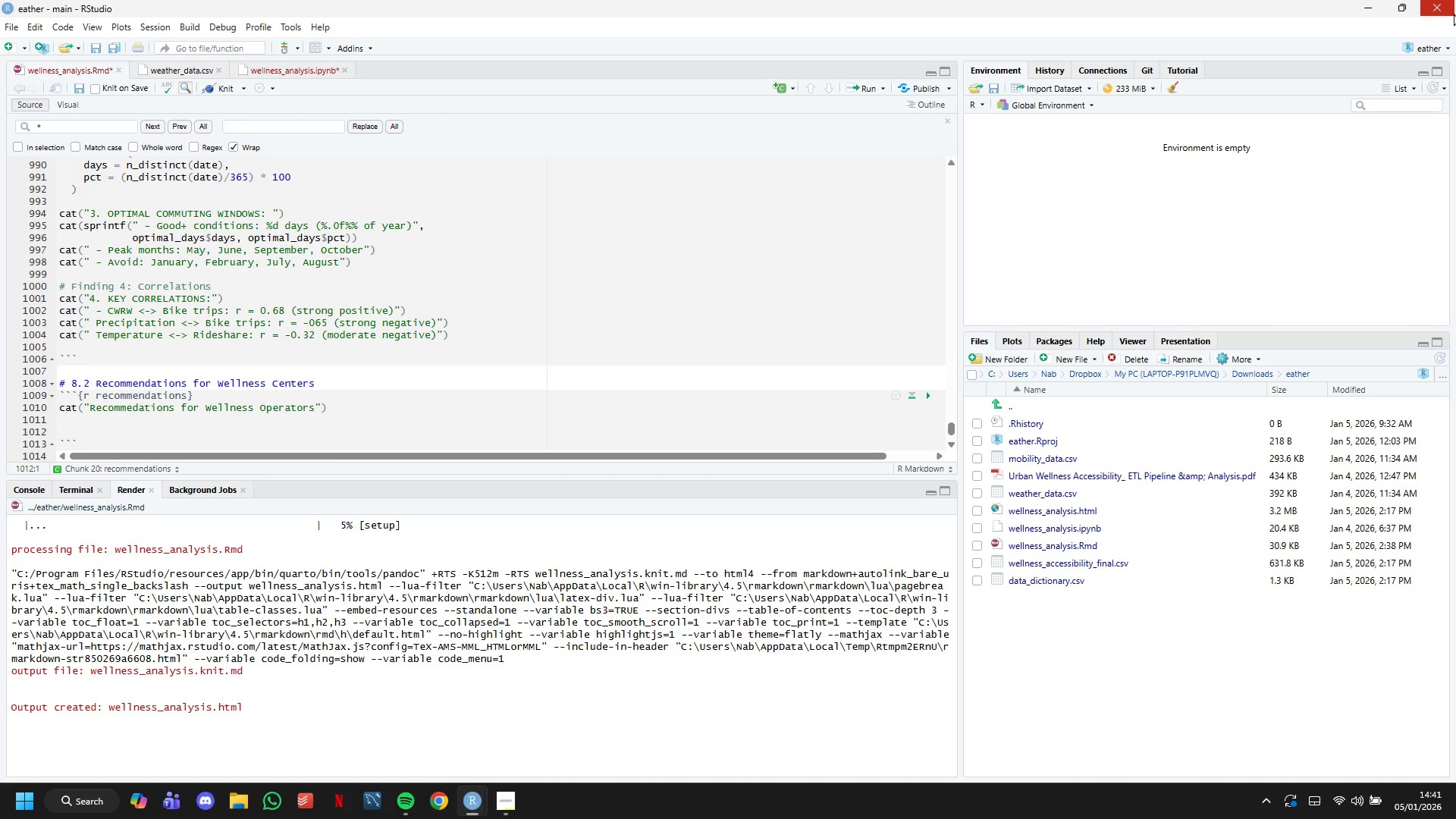 
type(p)
key(Backspace)
type(cat(")
 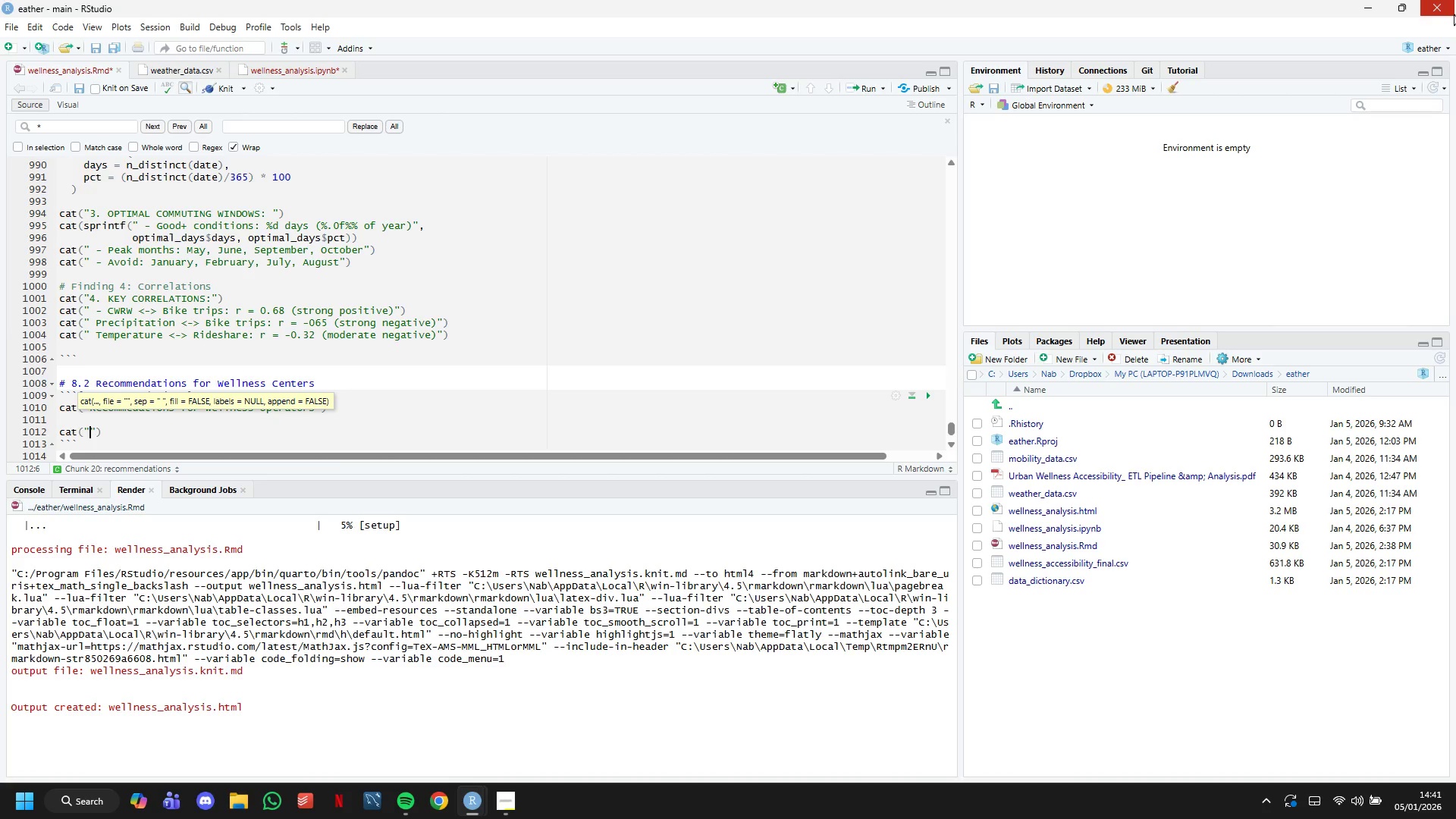 
wait(8.08)
 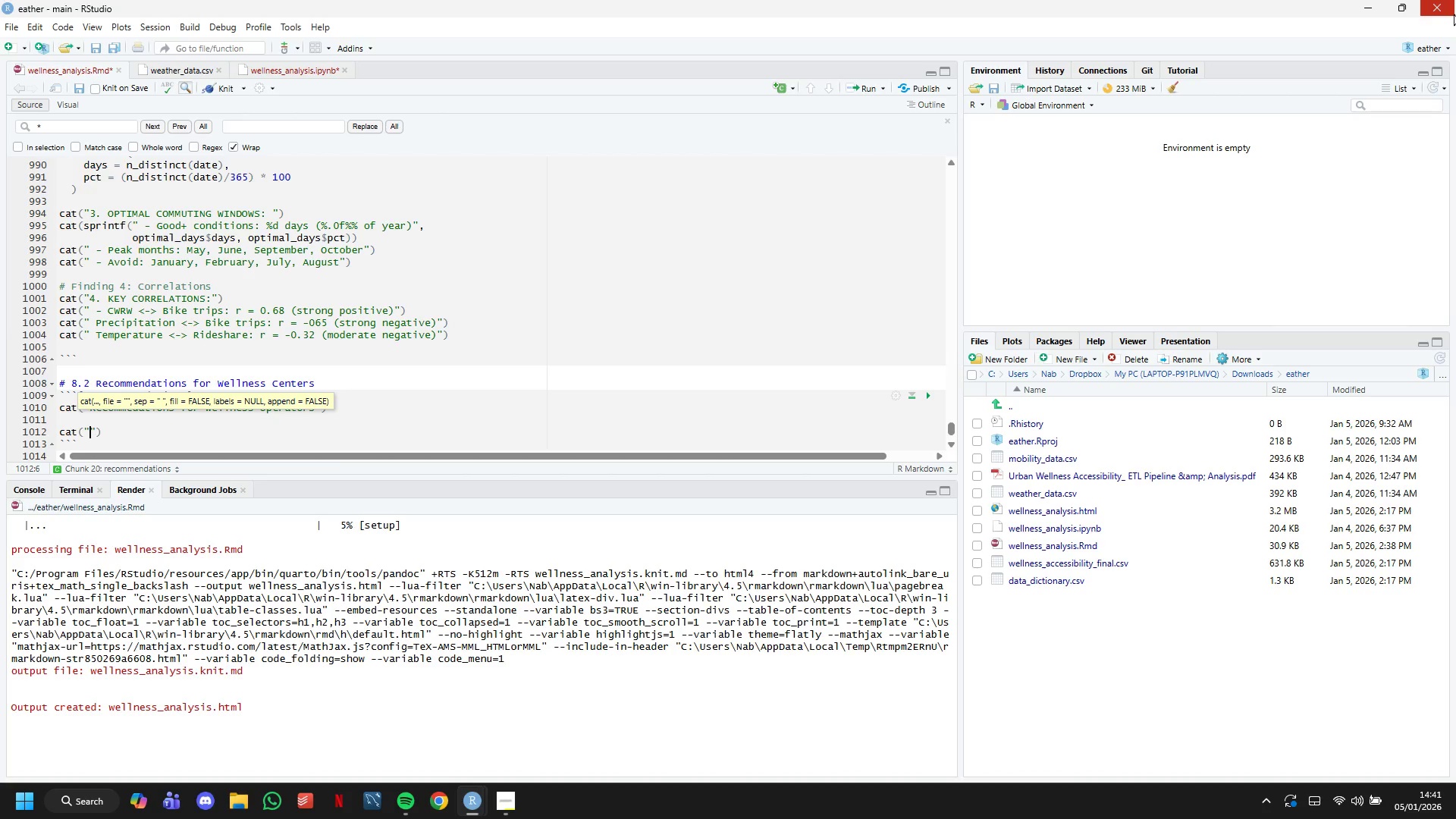 
type(1. SCHEDULE OPTIMIX)
key(Backspace)
type(ZATION:\n)
 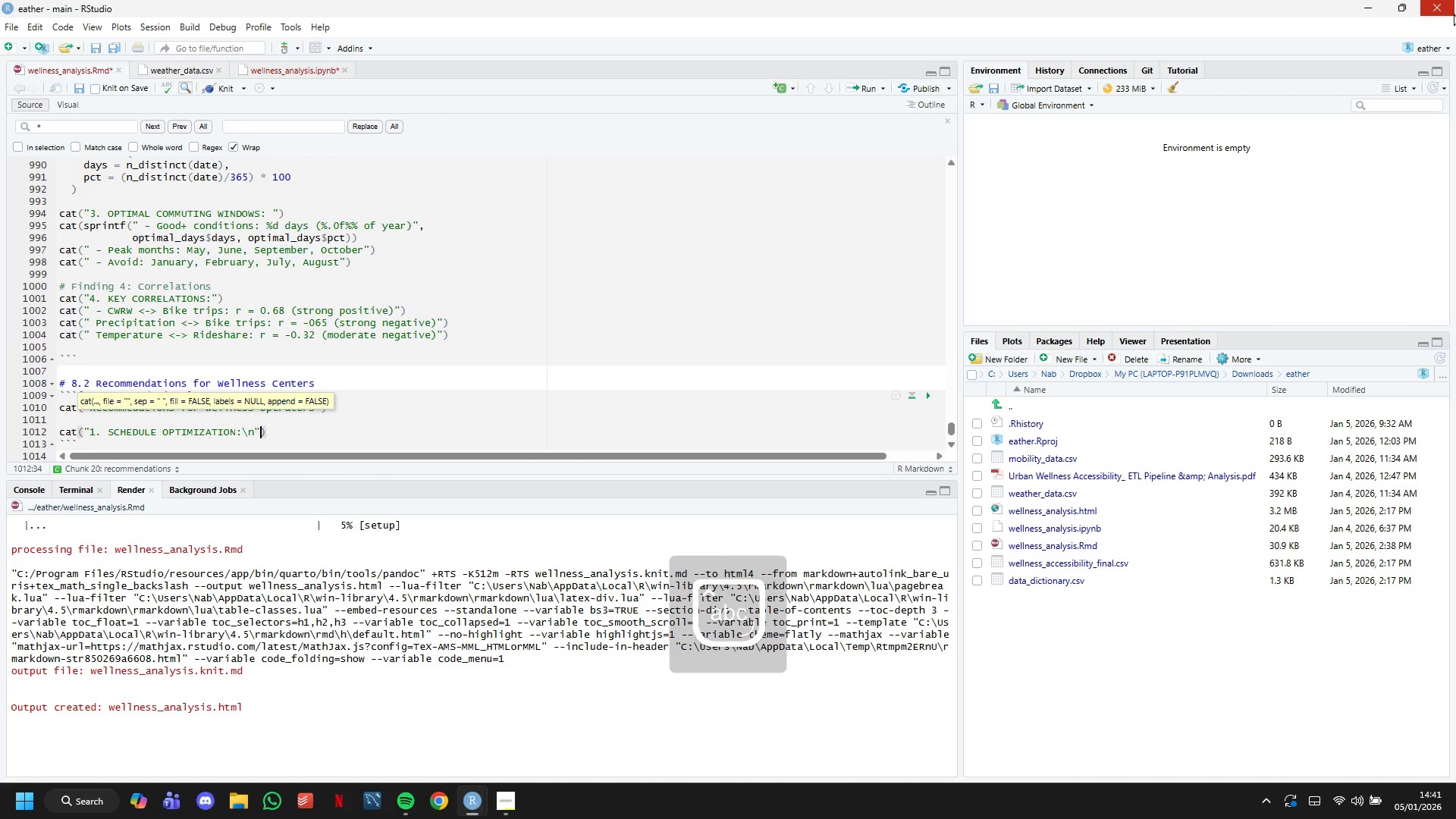 
 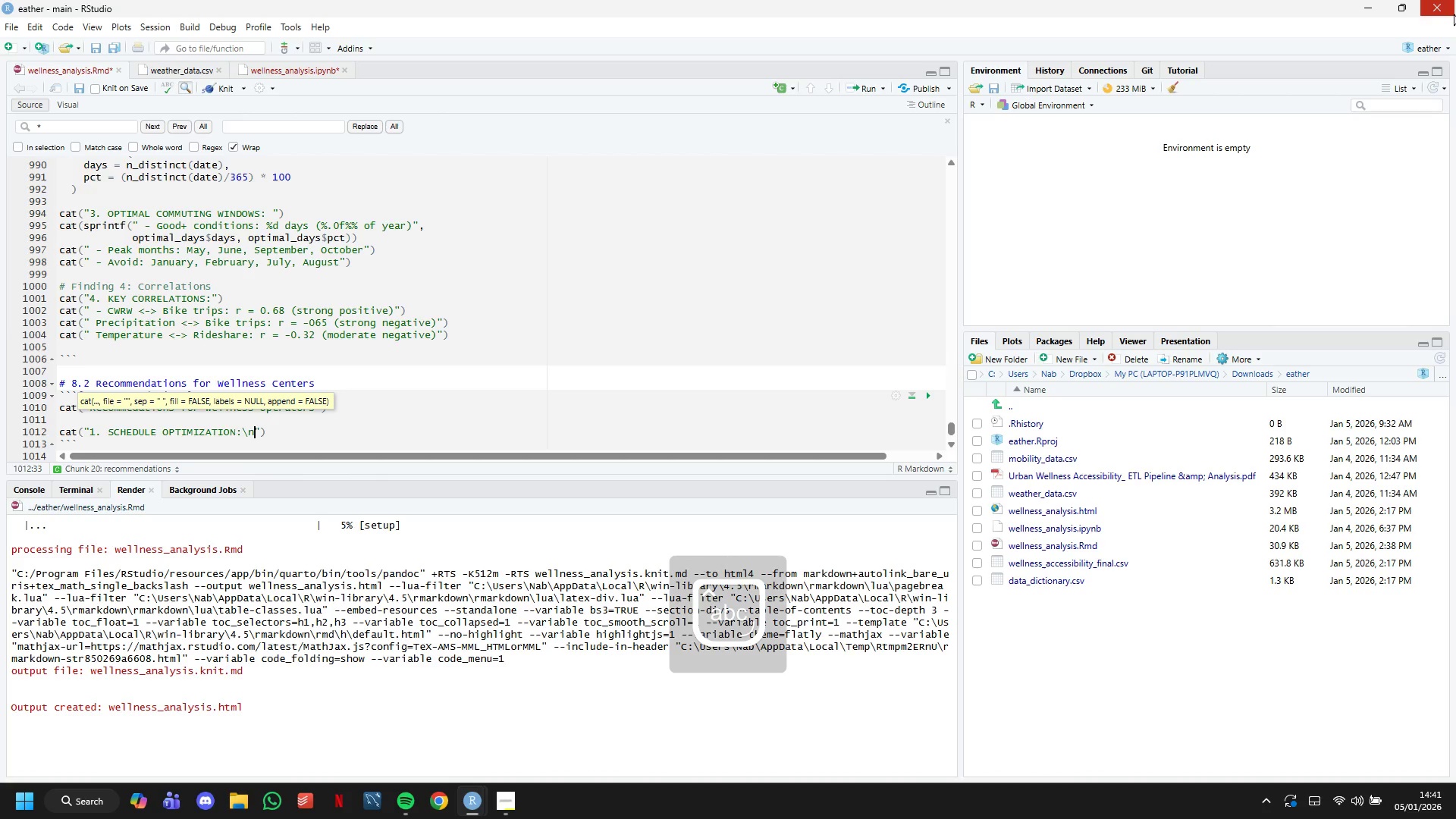 
key(ArrowRight)
 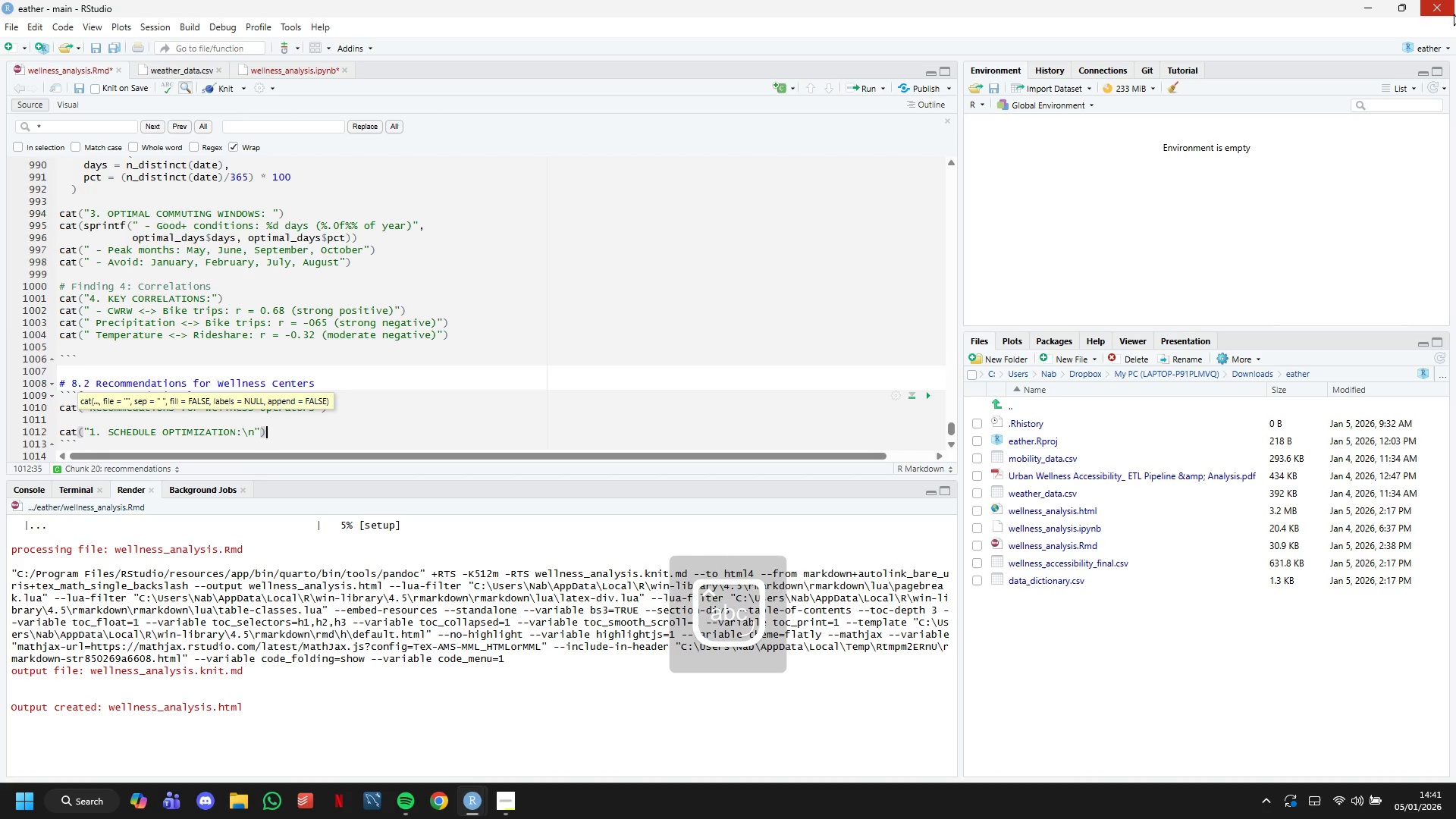 
key(ArrowRight)
 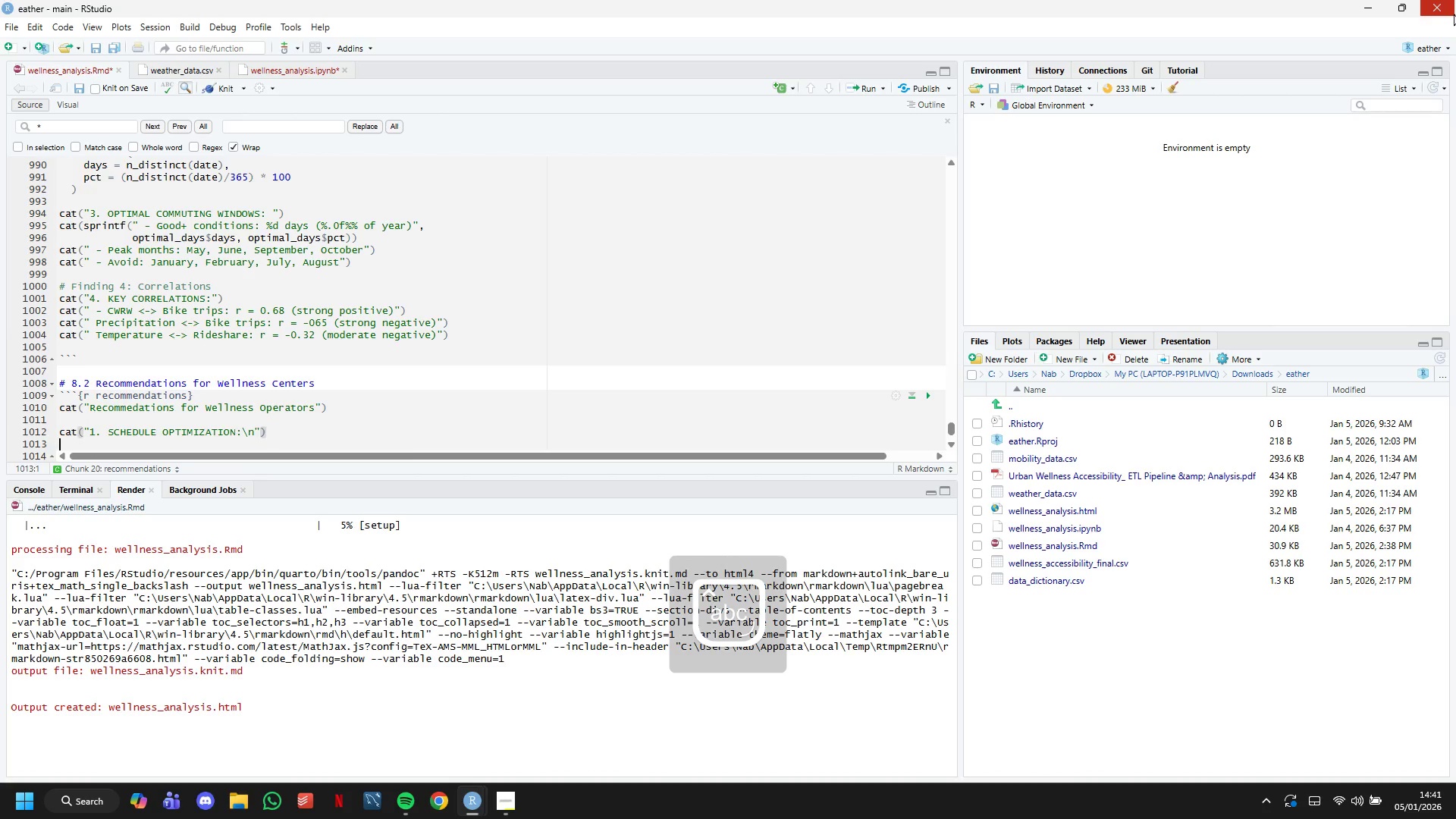 
key(Enter)
 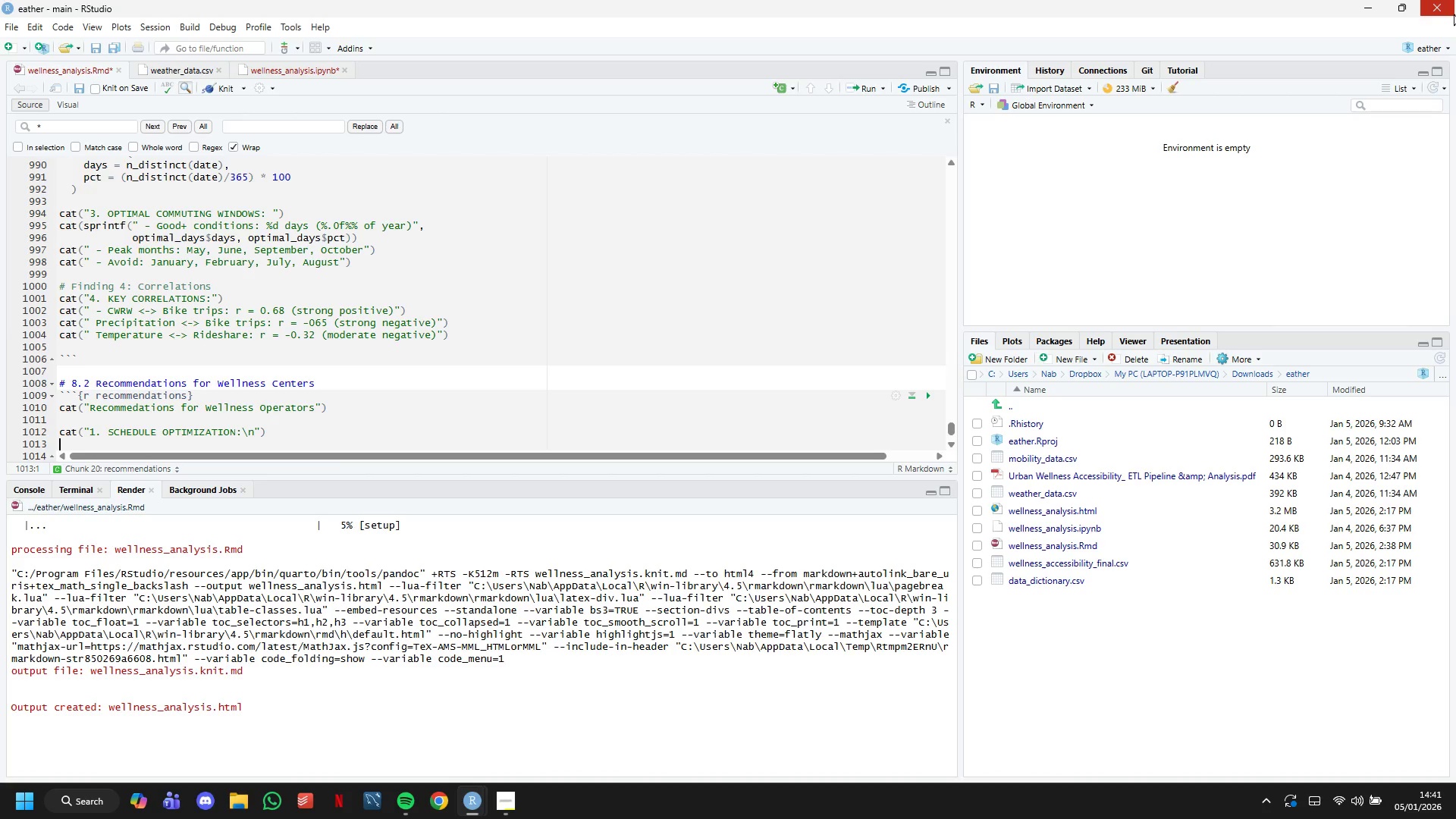 
wait(7.12)
 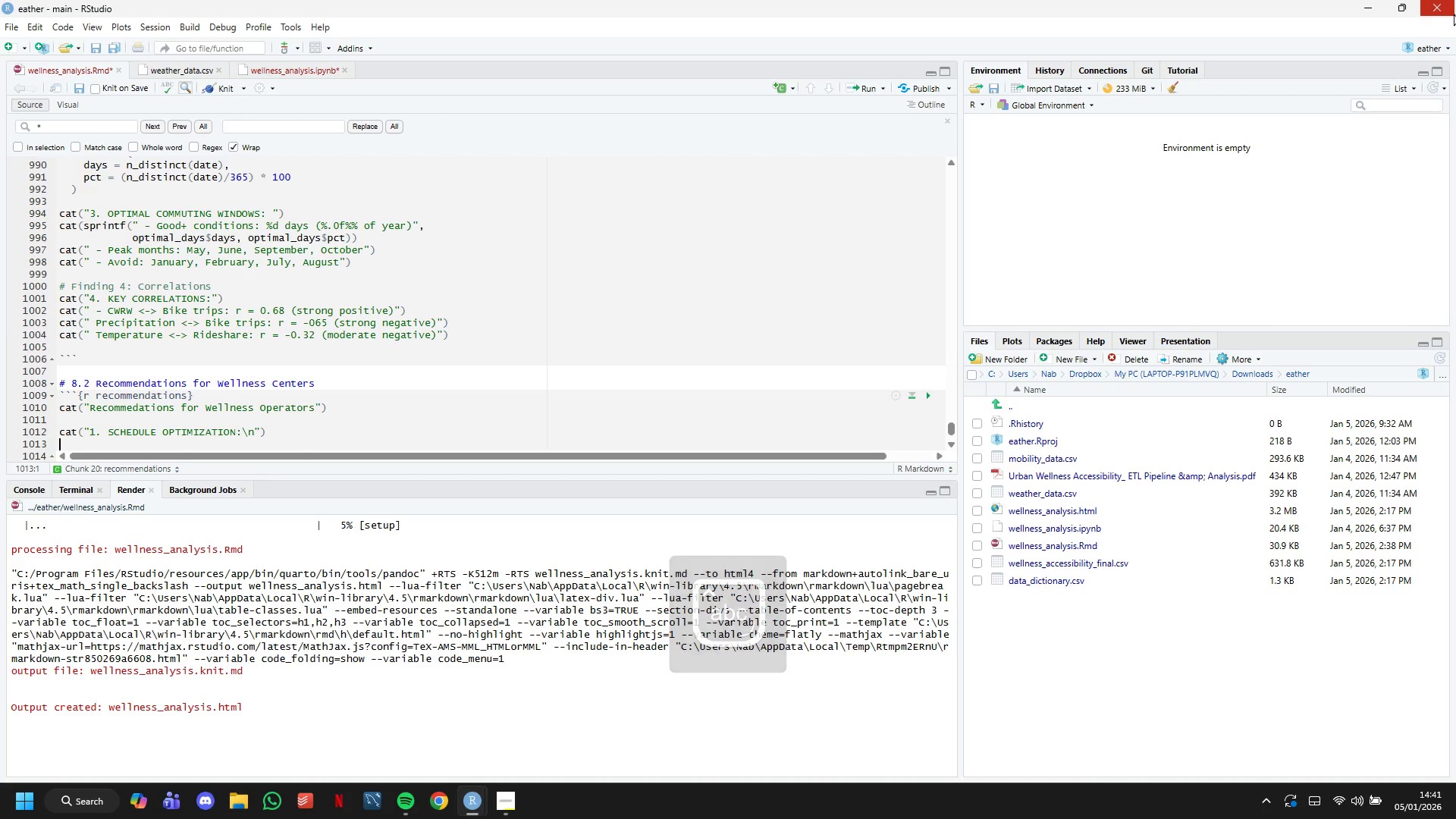 
type(cat(" -> Offer premium morning classes (6-8 AM) on high )
key(Backspace)
type(-CWRM a)
key(Backspace)
type(days\n)
 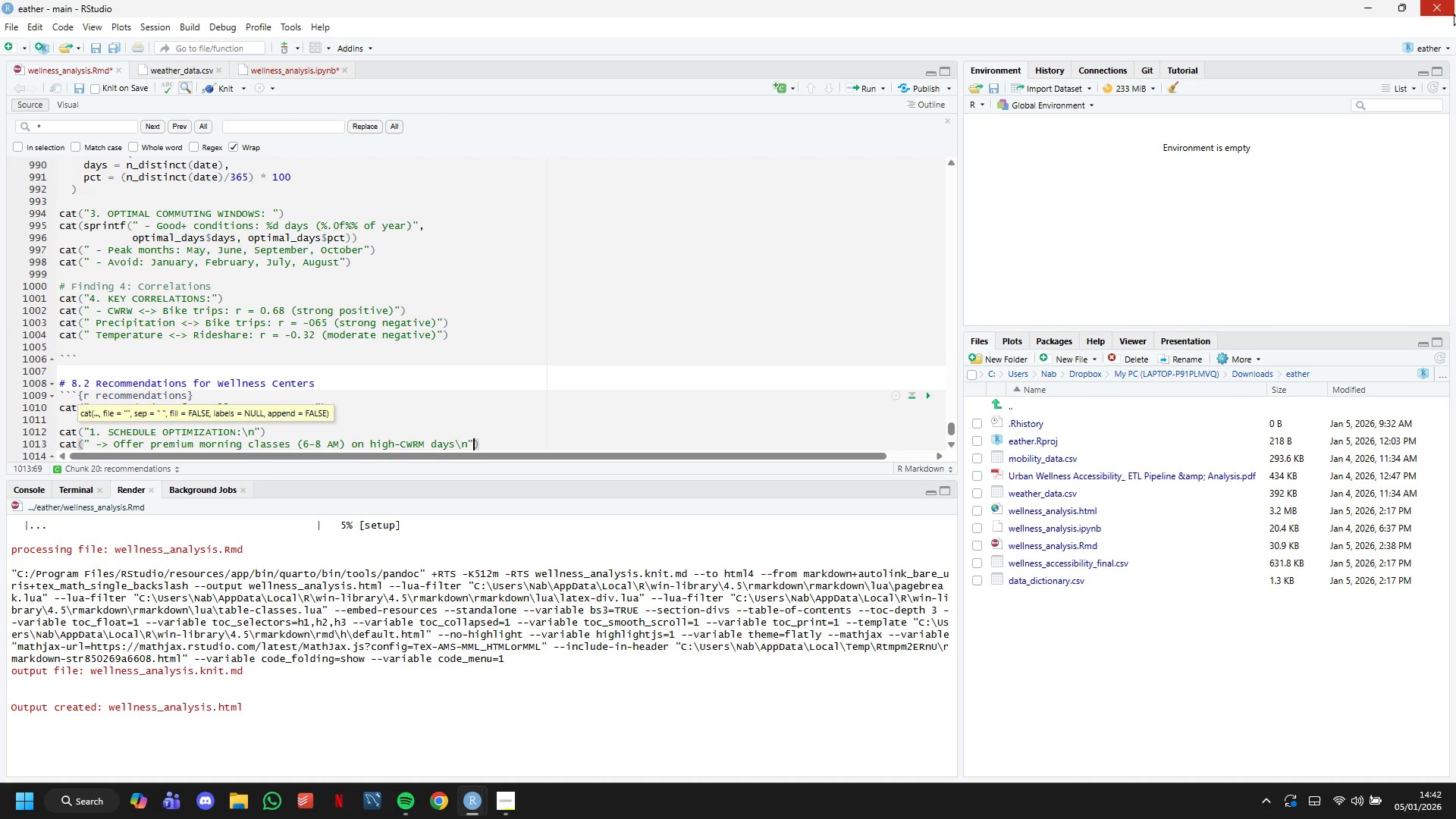 
 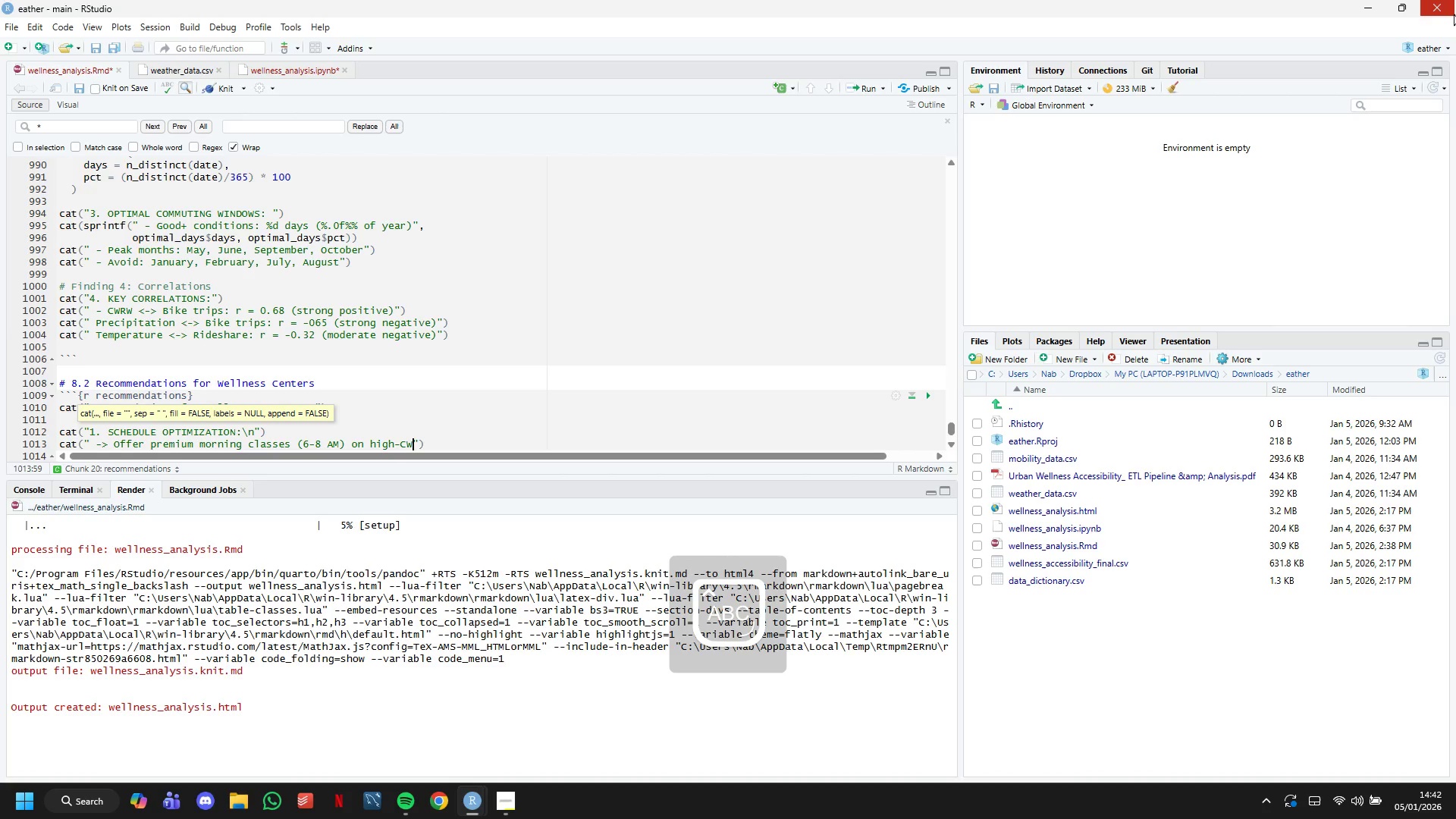 
key(ArrowRight)
 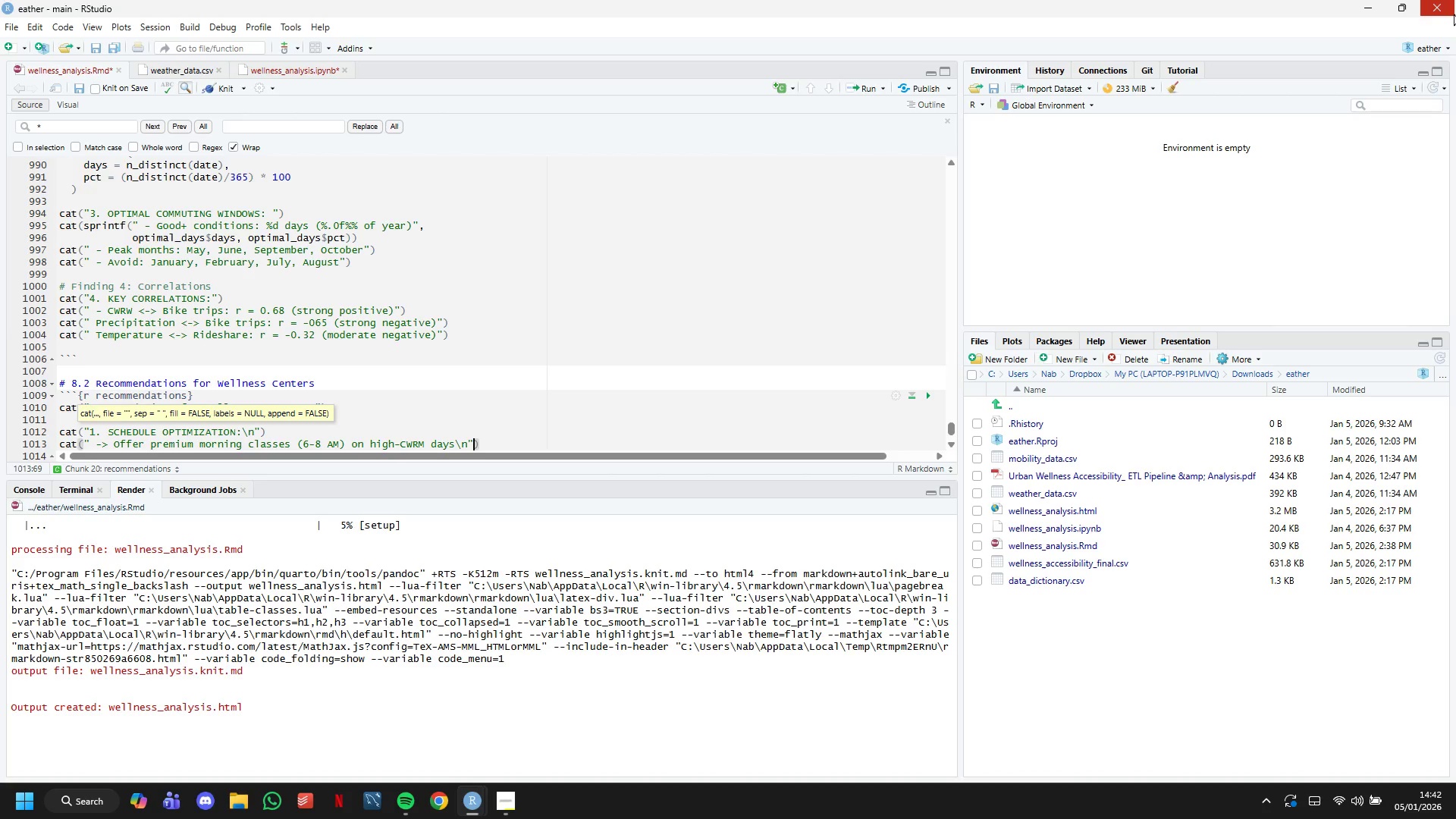 
key(ArrowRight)
 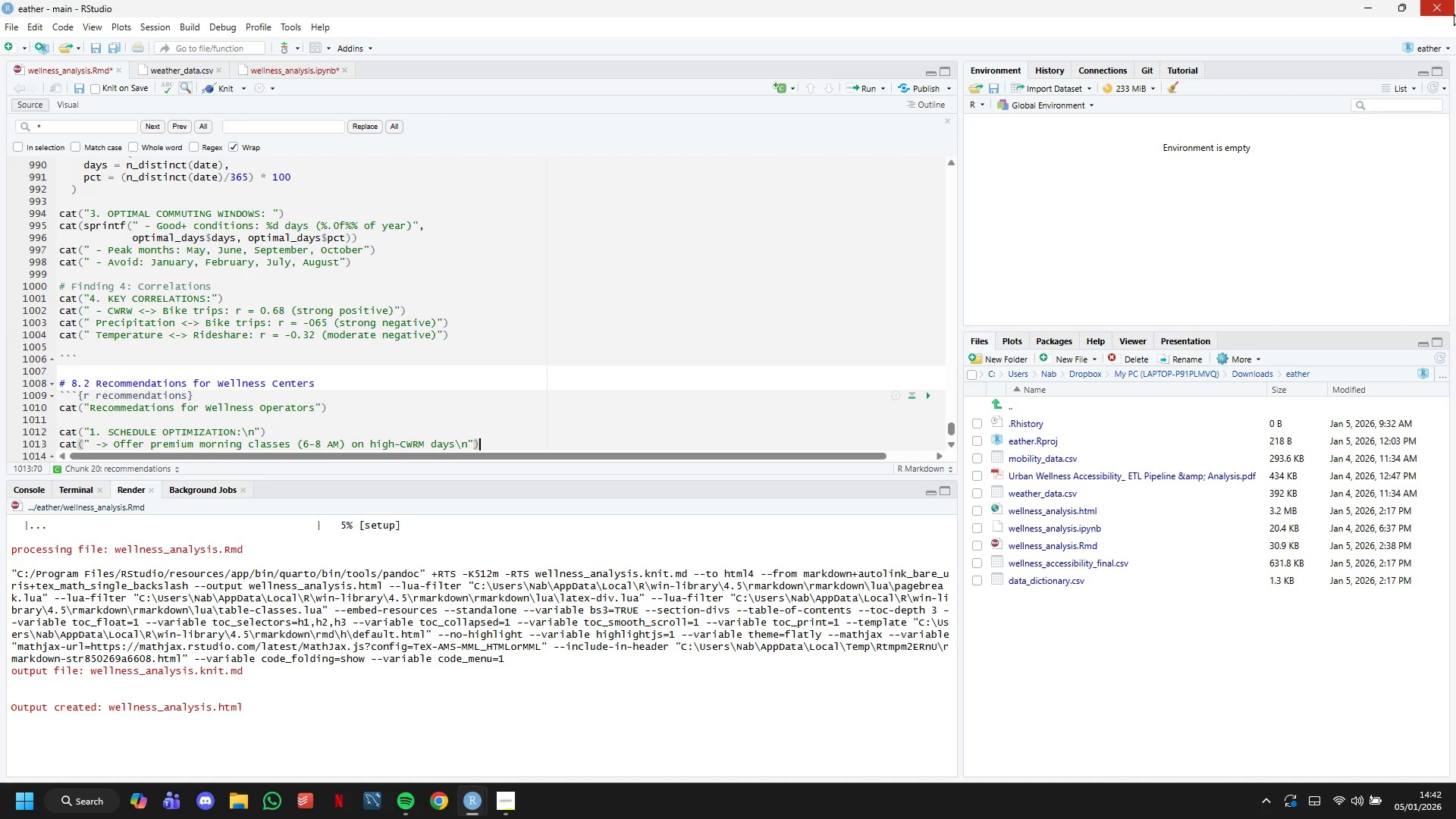 
key(Enter)
 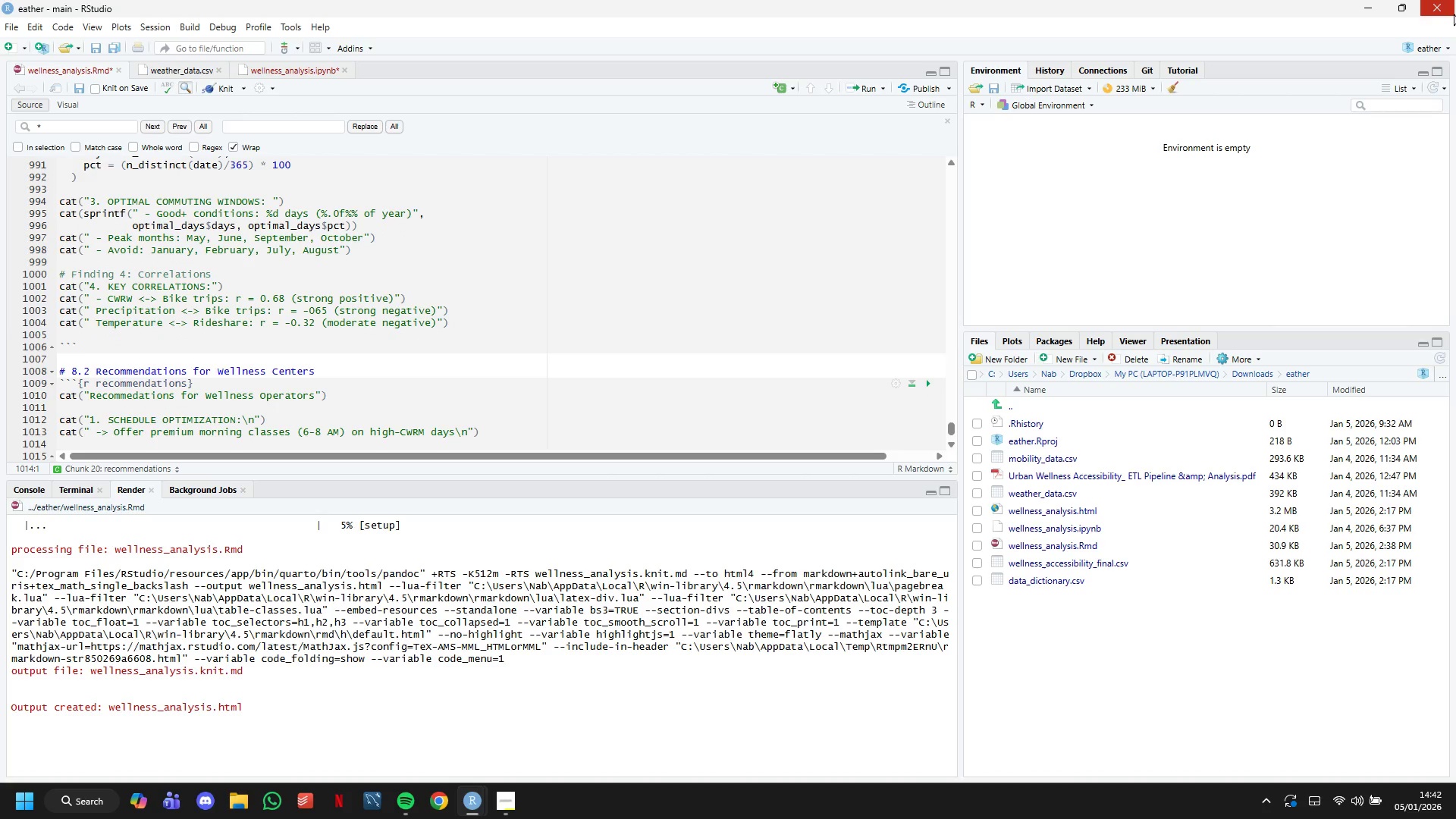 
type(car)
key(Backspace)
type(t("-> )
 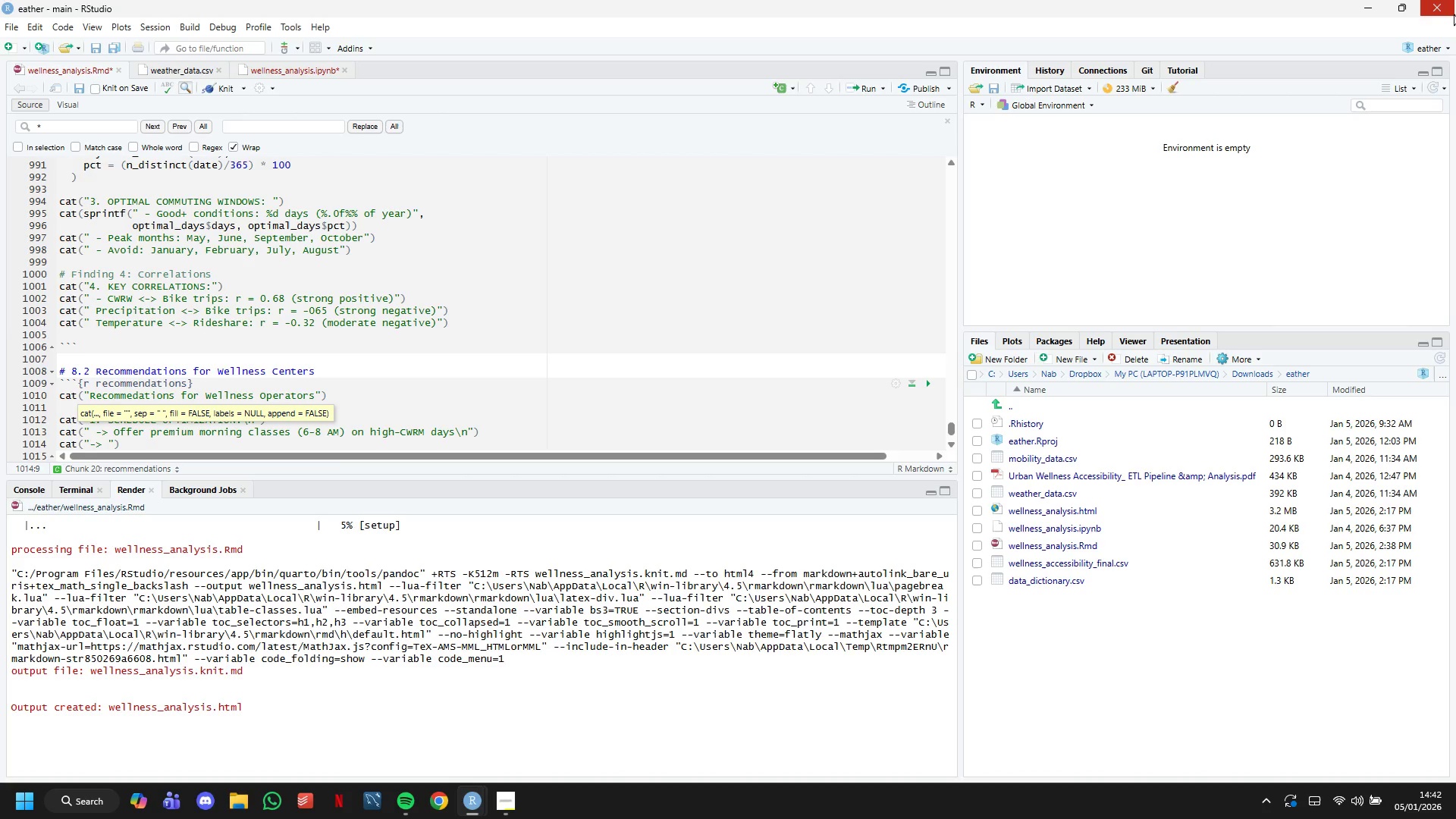 
type(Increase evening capacity in spring/fall shoulder seasons)
 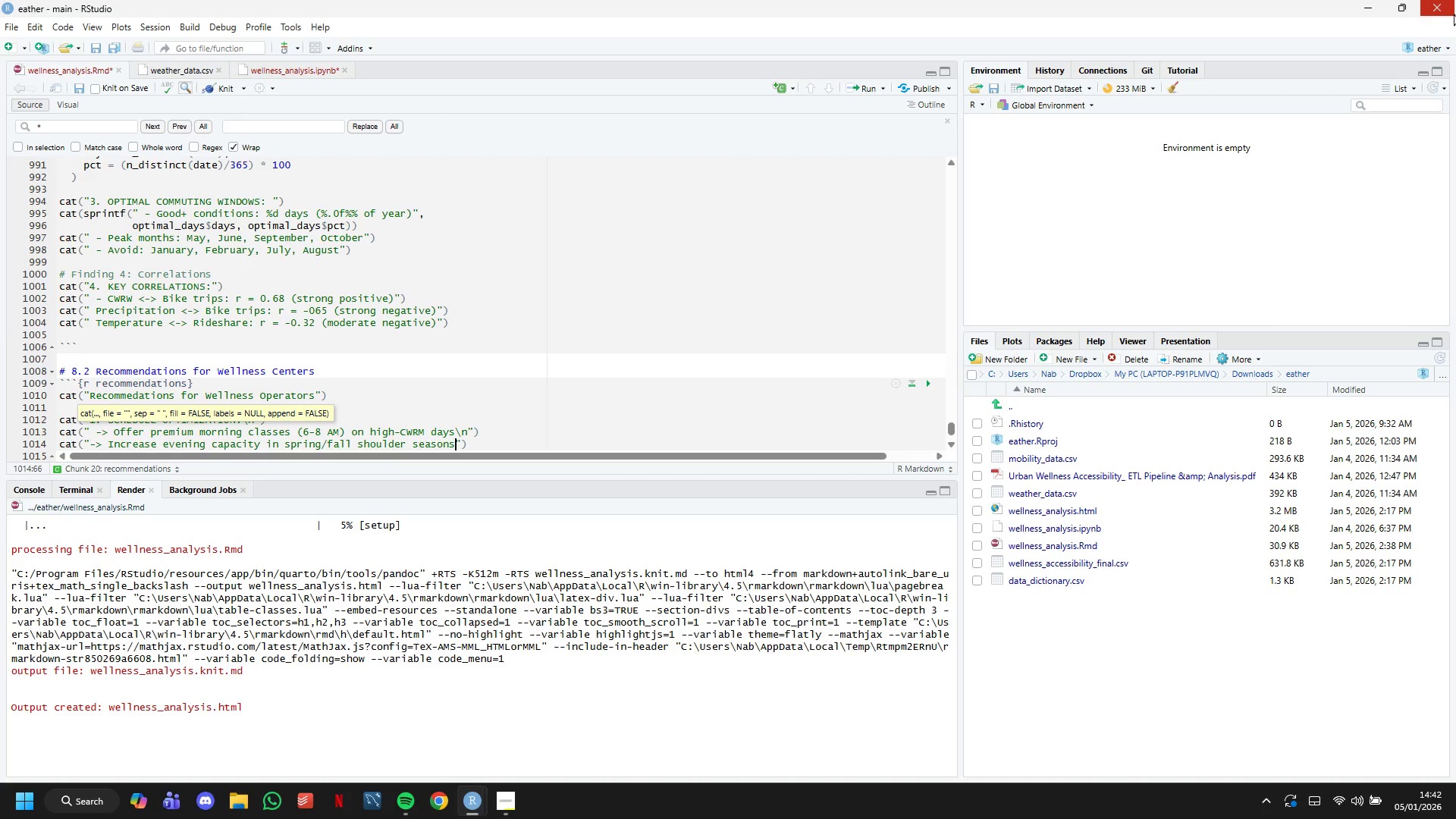 
key(ArrowUp)
 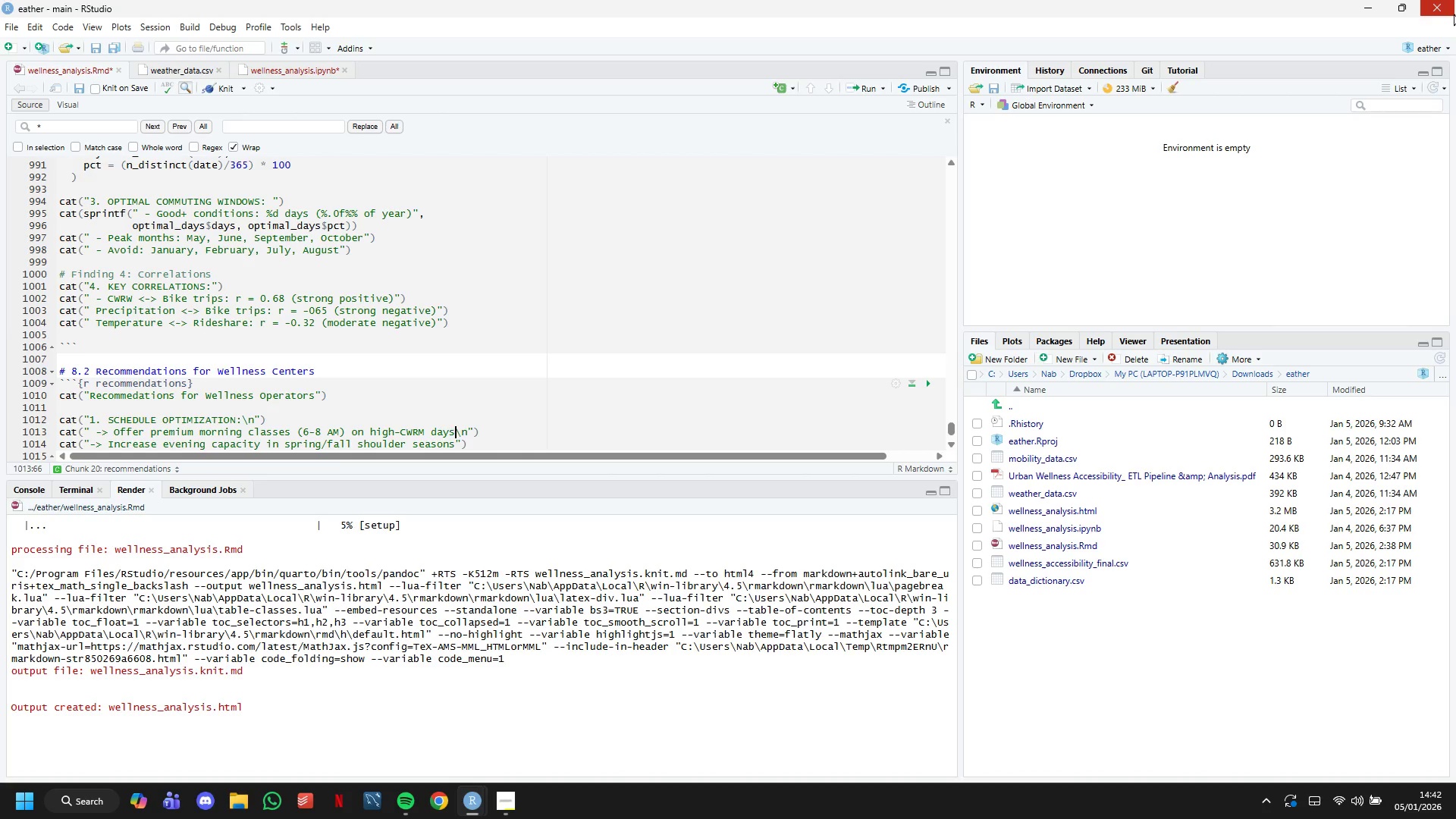 
key(ArrowRight)
 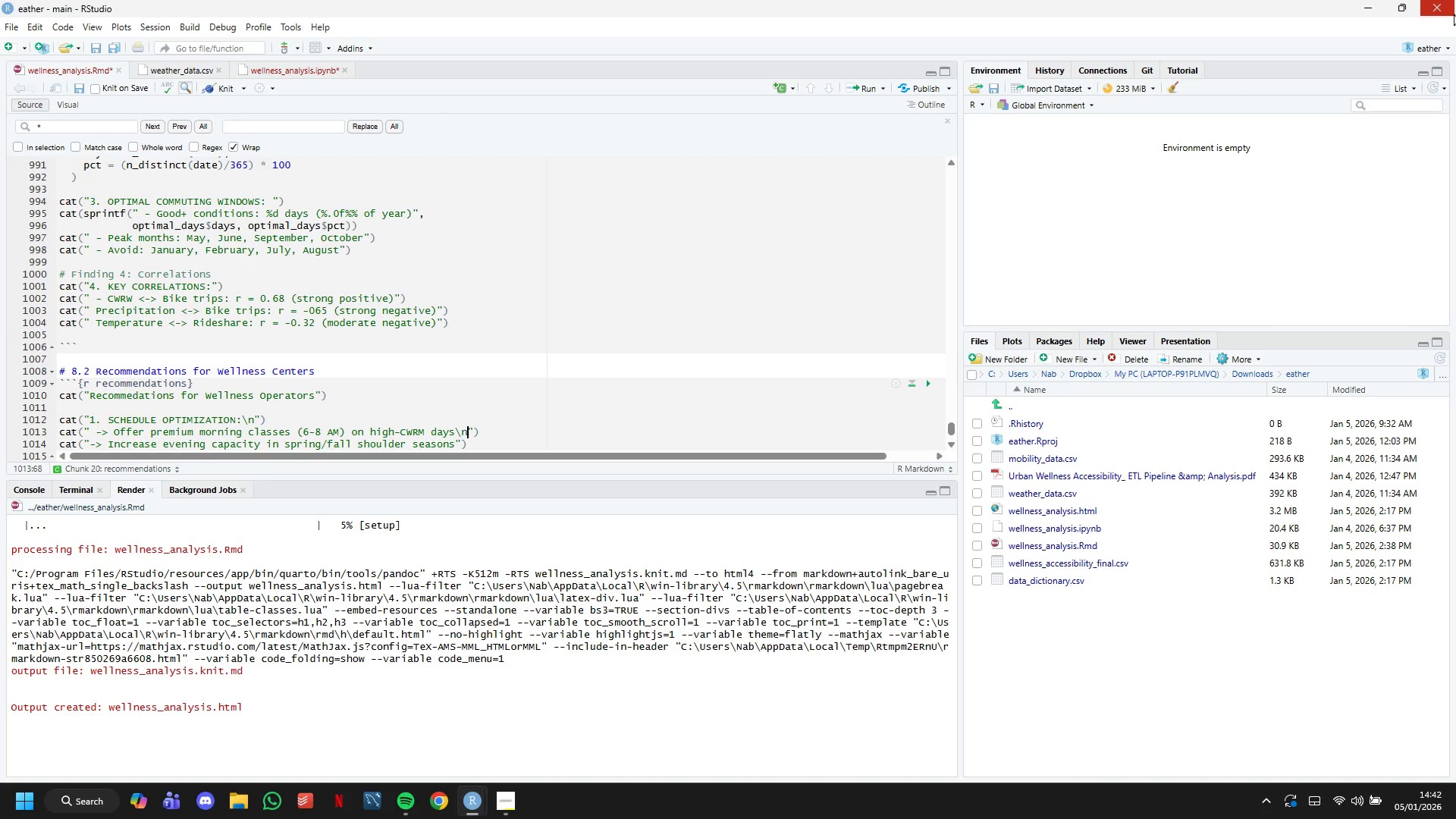 
key(ArrowRight)
 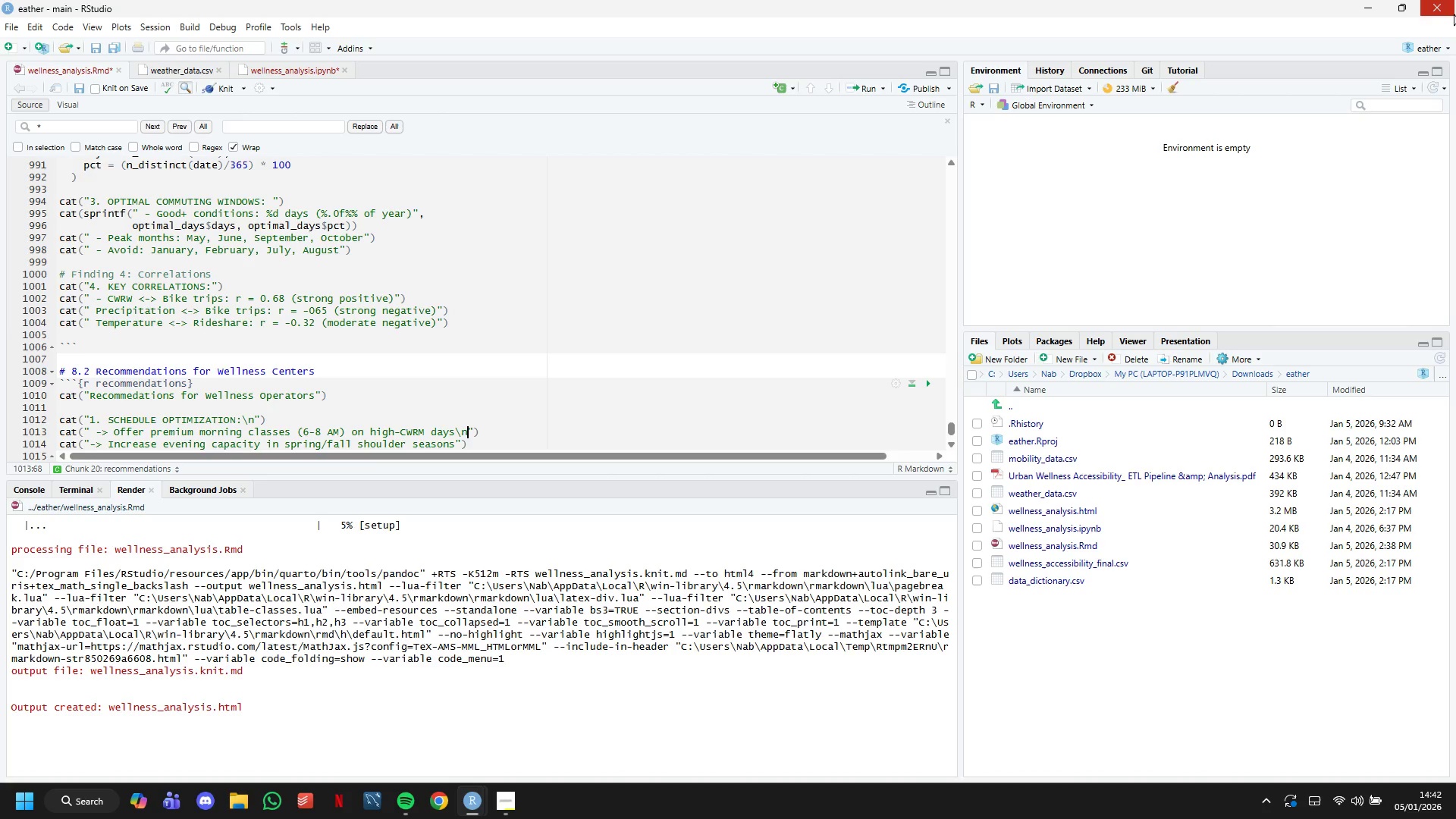 
key(Backspace)
 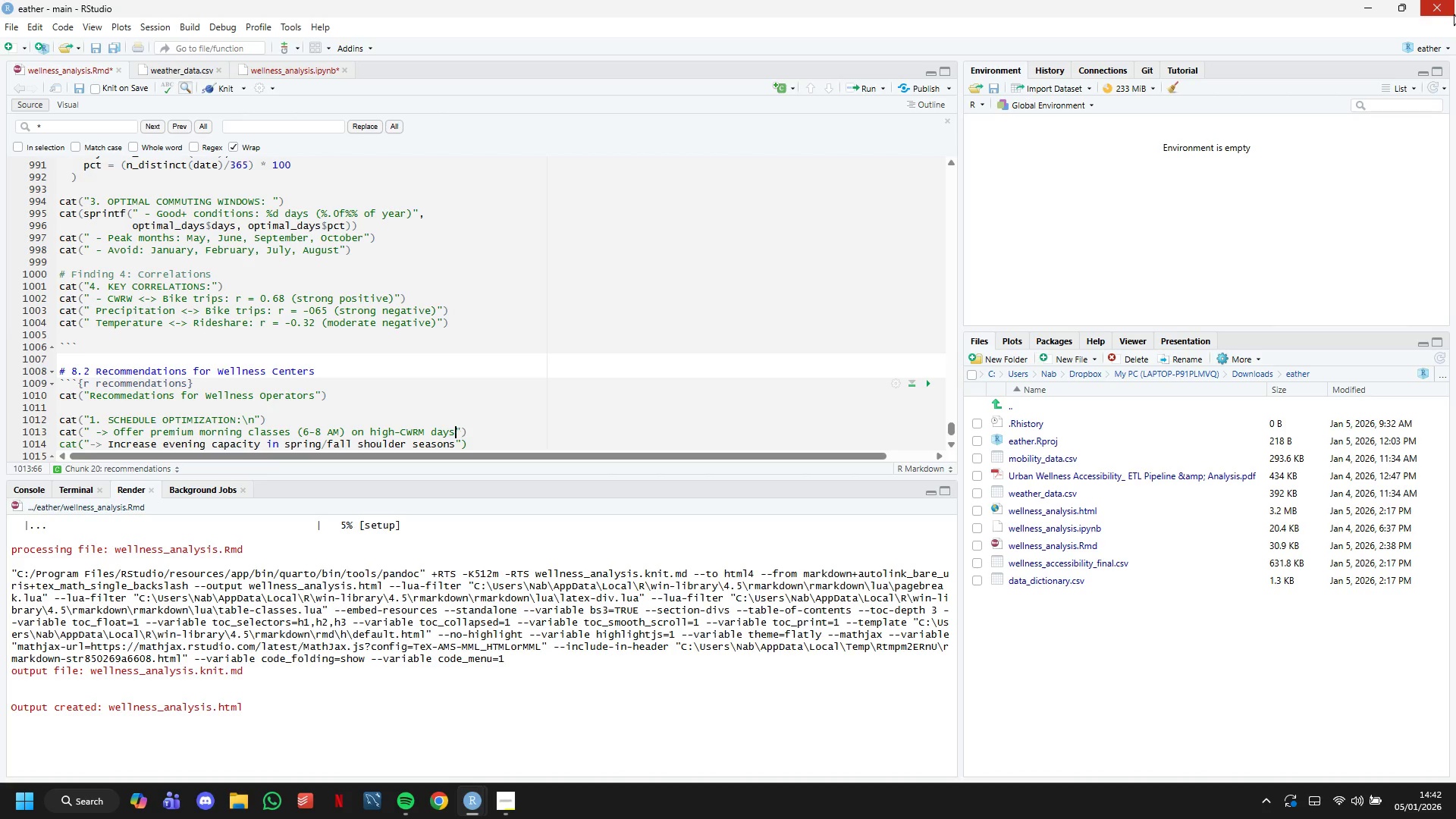 
key(Backspace)
 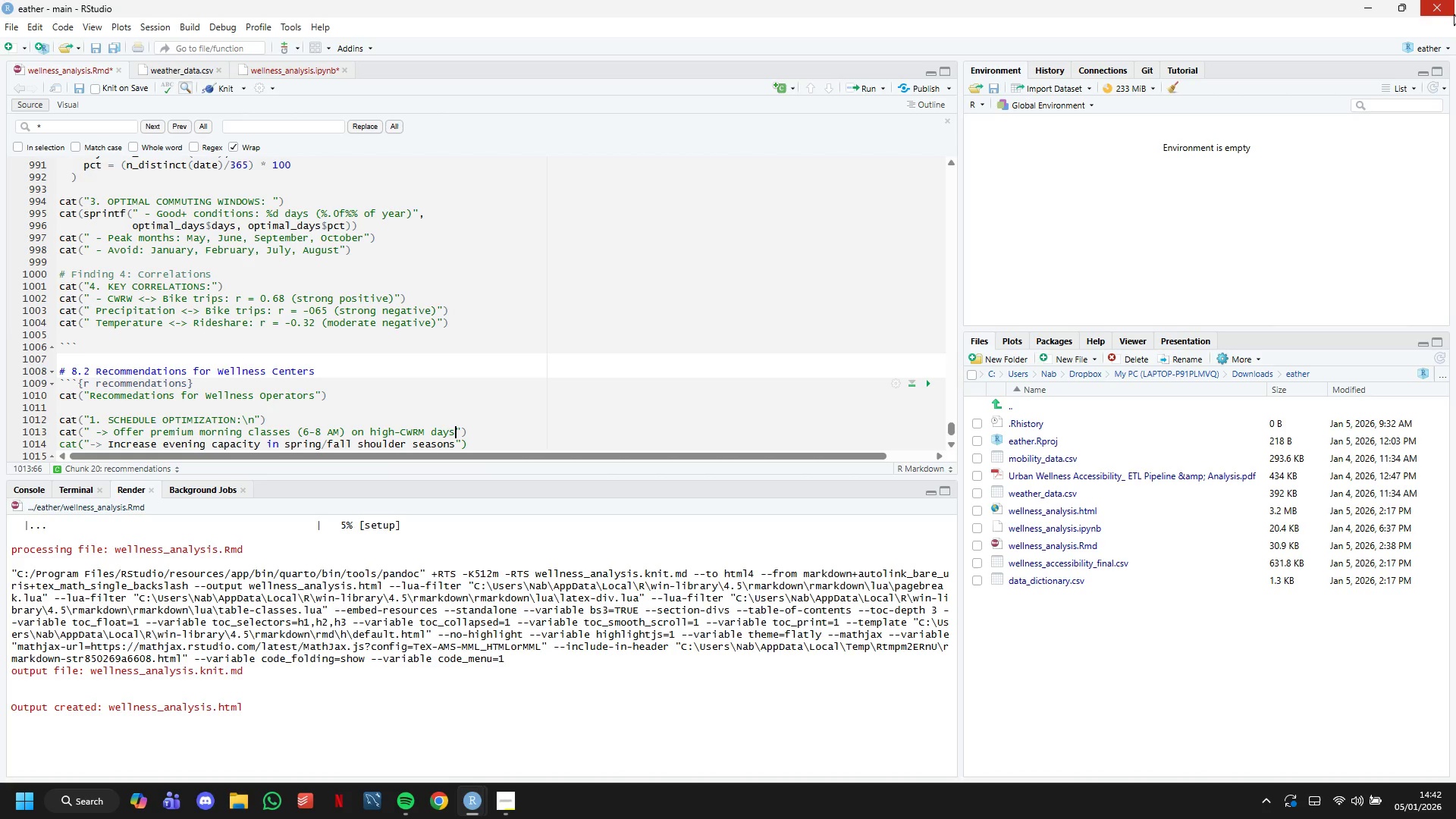 
key(ArrowDown)
 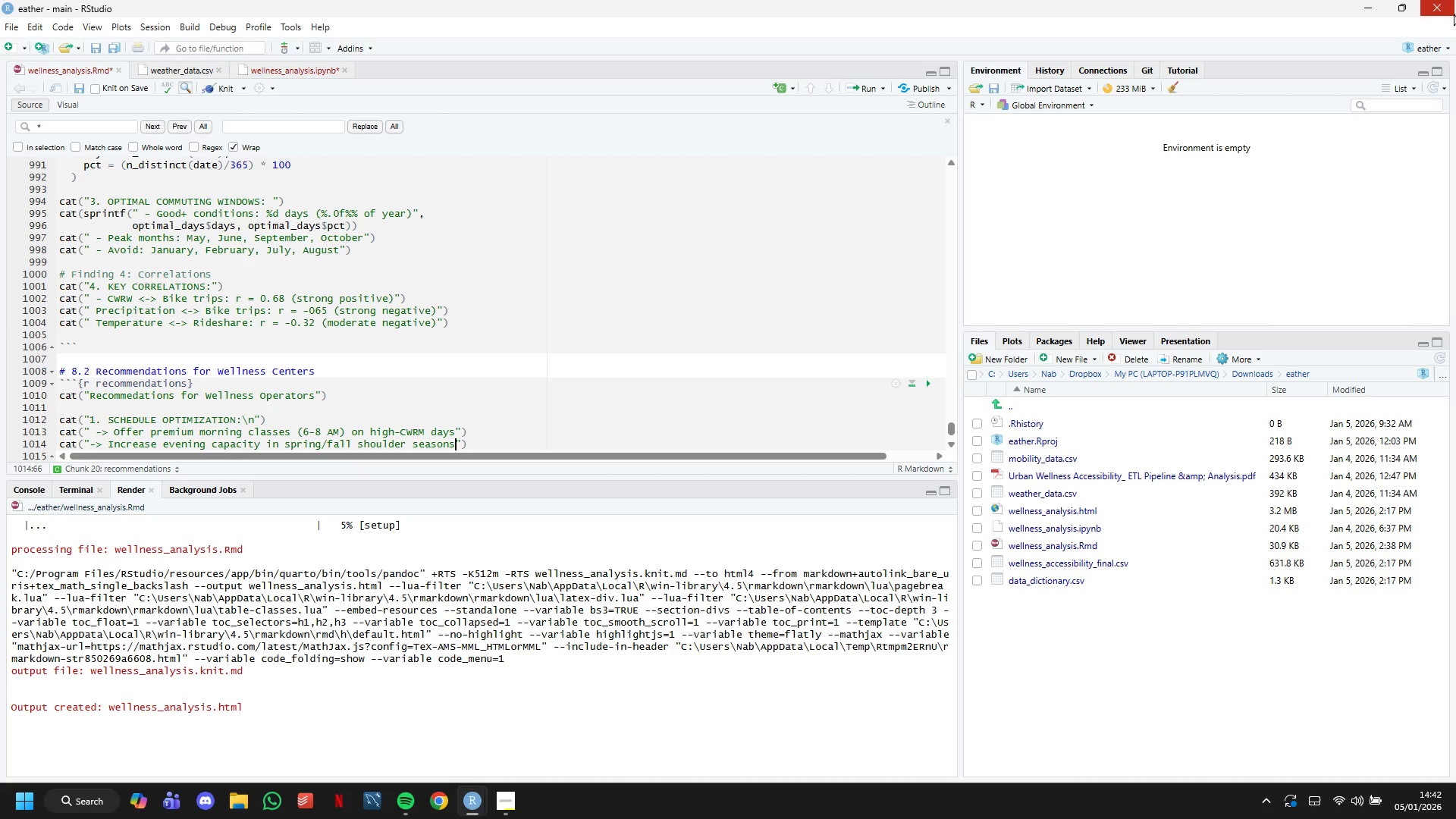 
wait(5.67)
 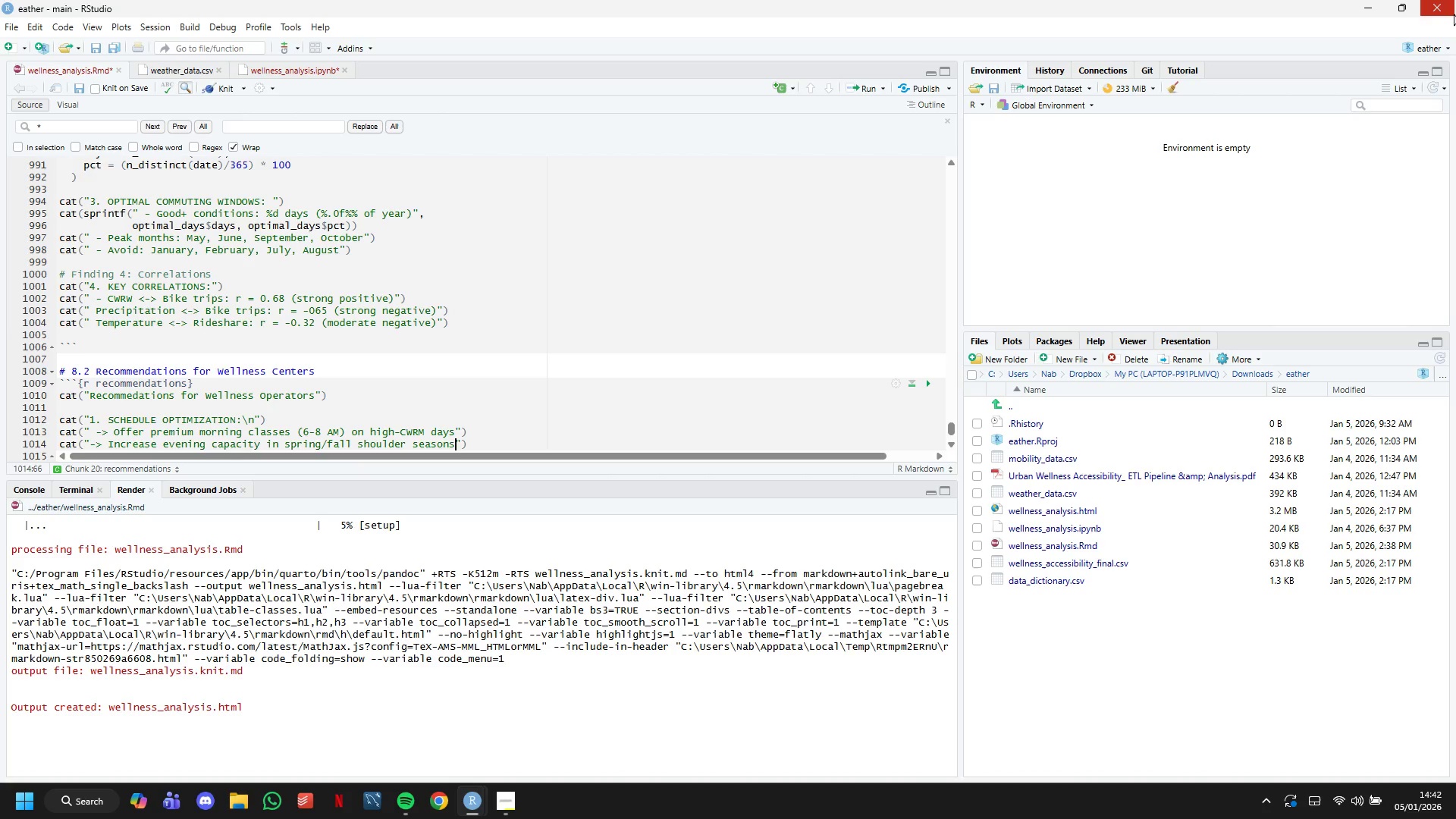 
key(ArrowRight)
 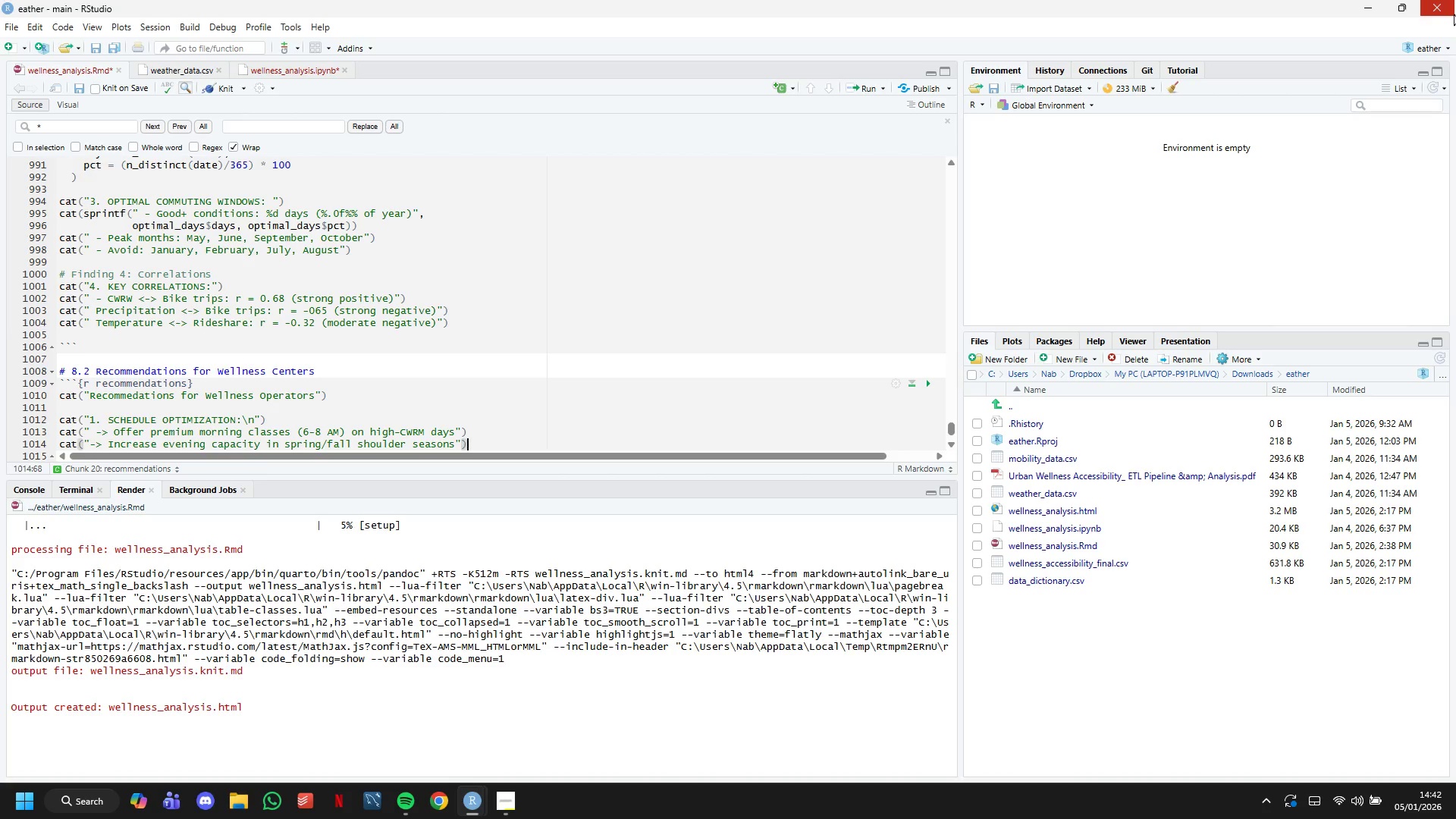 
key(ArrowRight)
 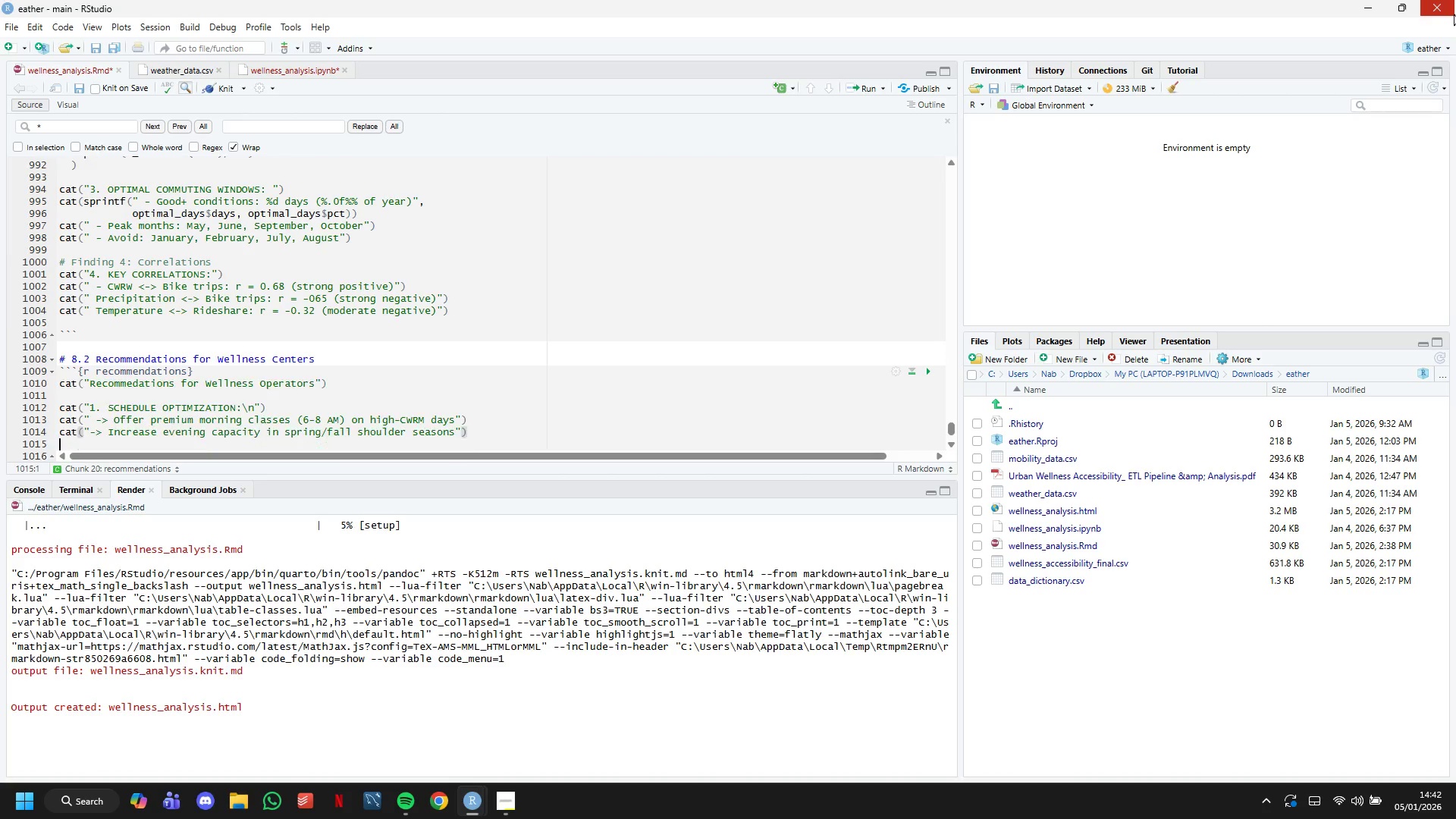 
key(Enter)
 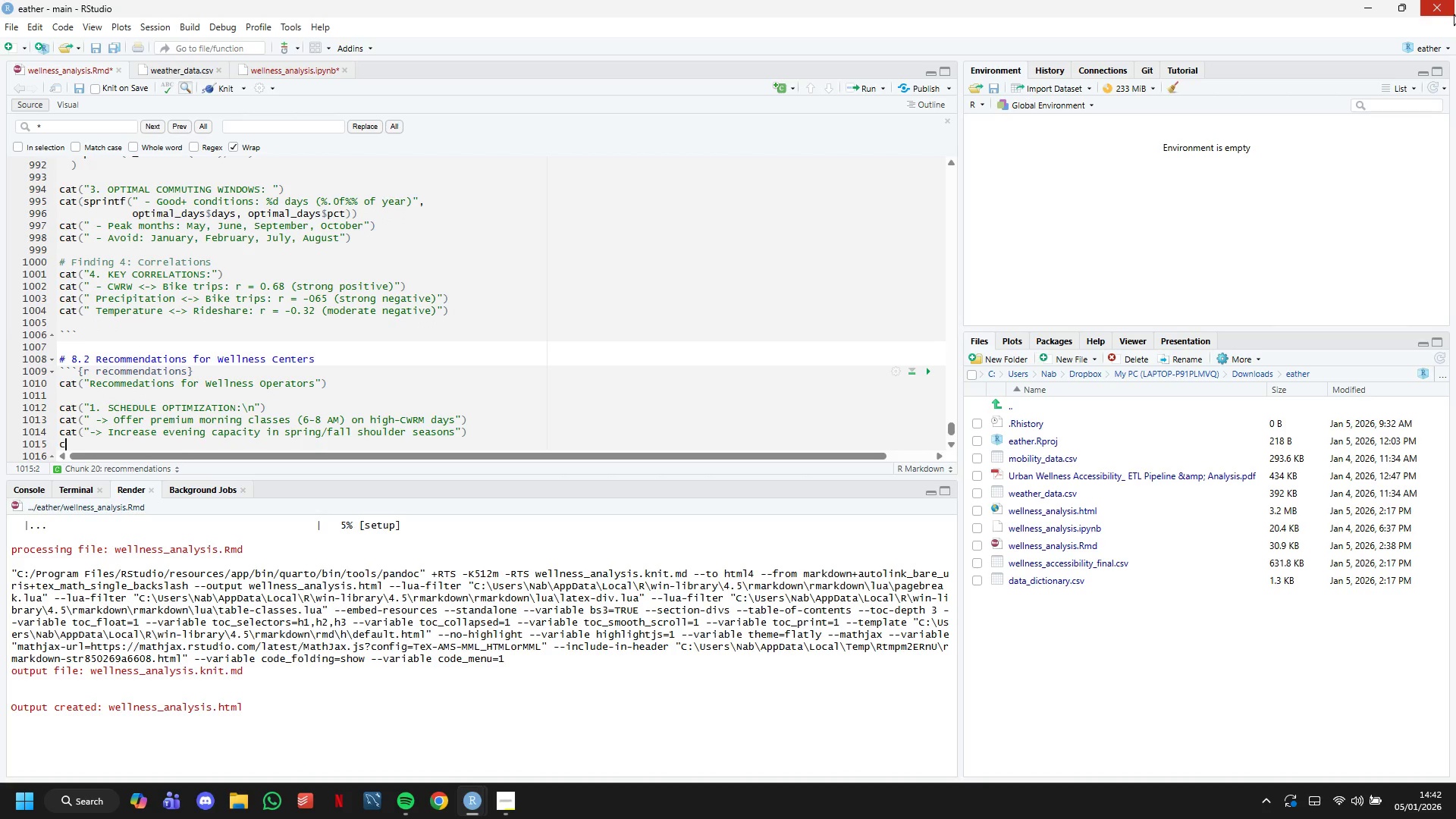 
type(cat(" )
key(Backspace)
type(-> Partner )
 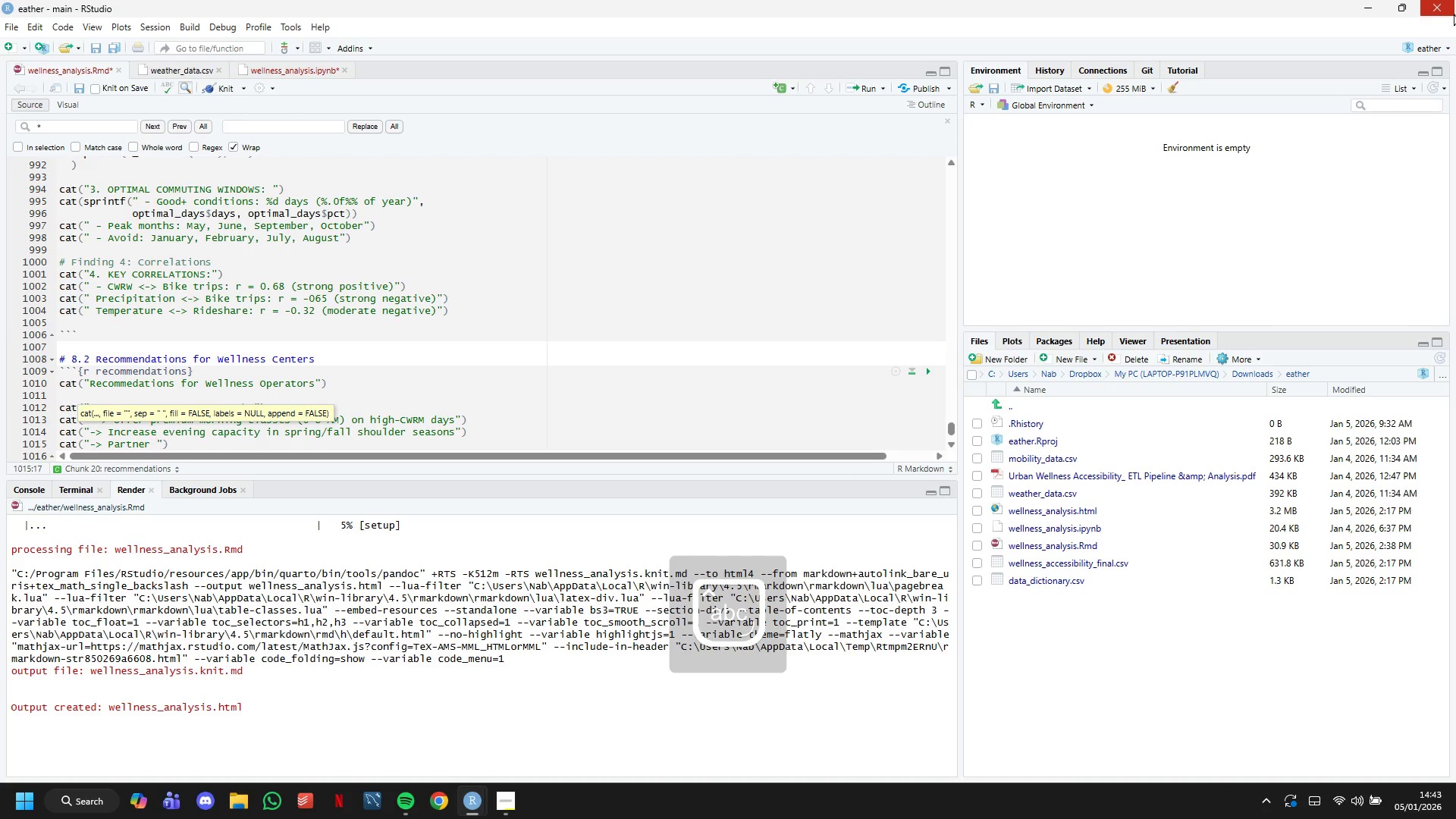 
wait(7.91)
 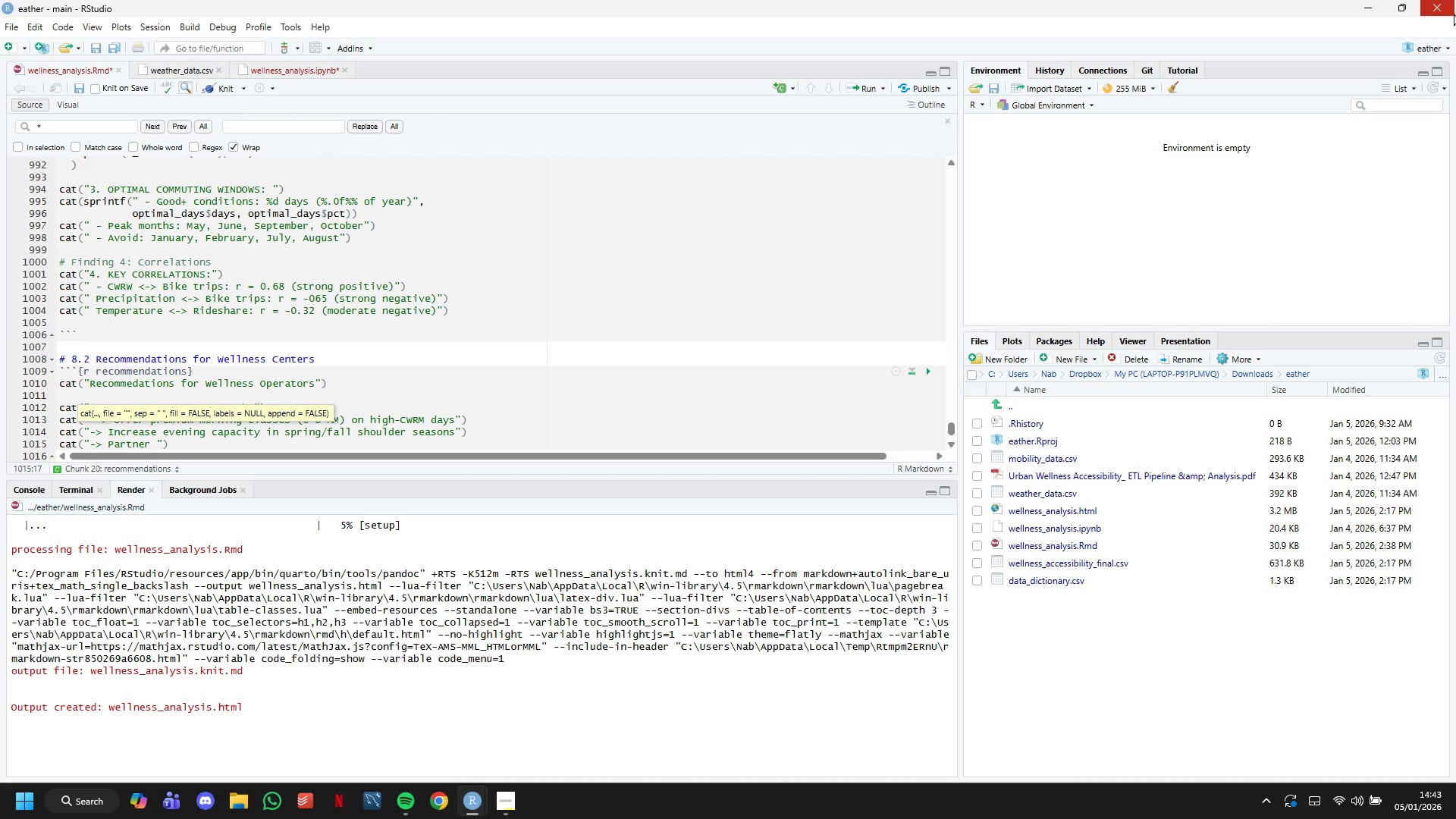 
type(with transit apps to promote green commuting)
 